 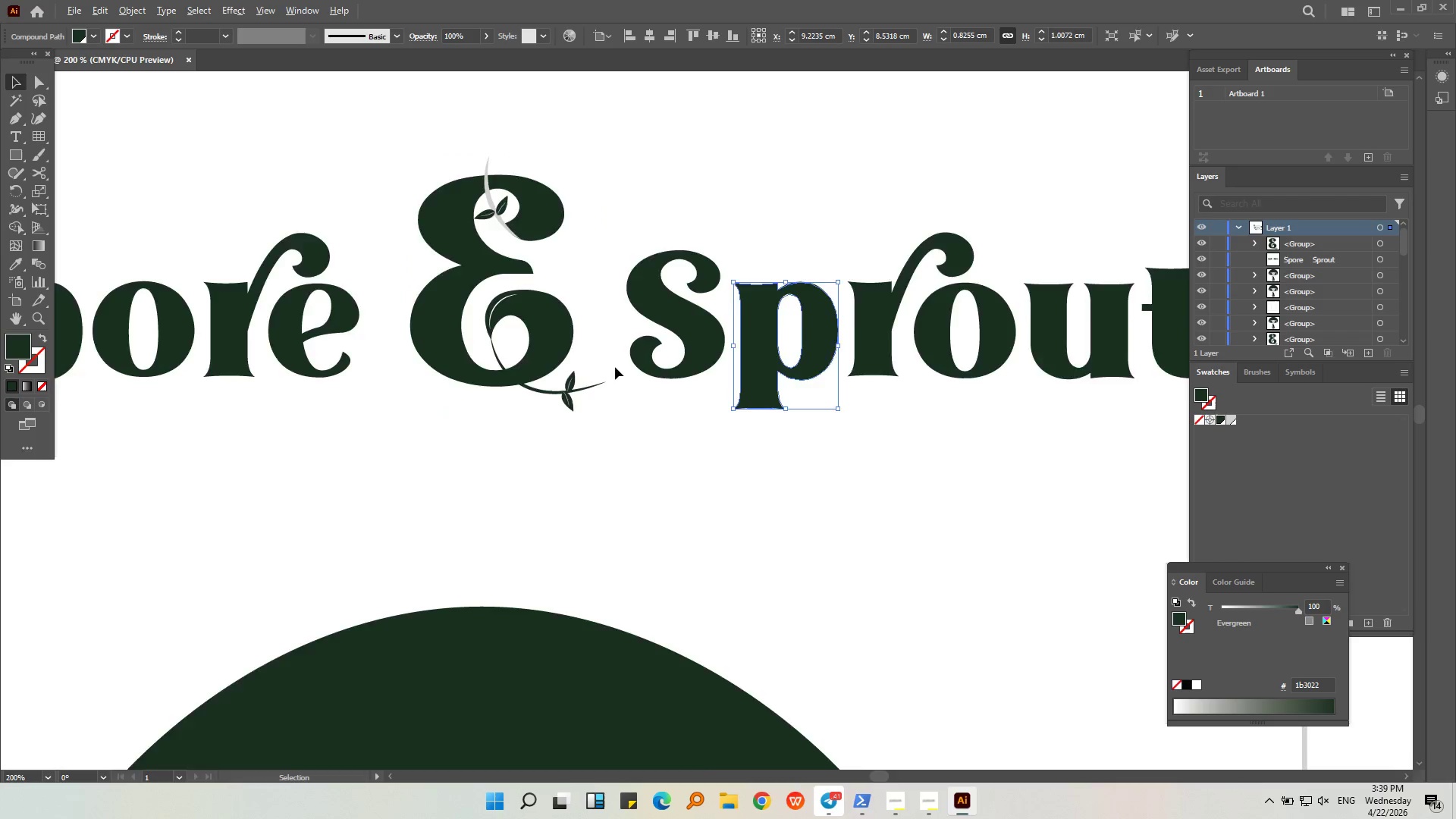 
scroll: coordinate [614, 366], scroll_direction: down, amount: 1.0
 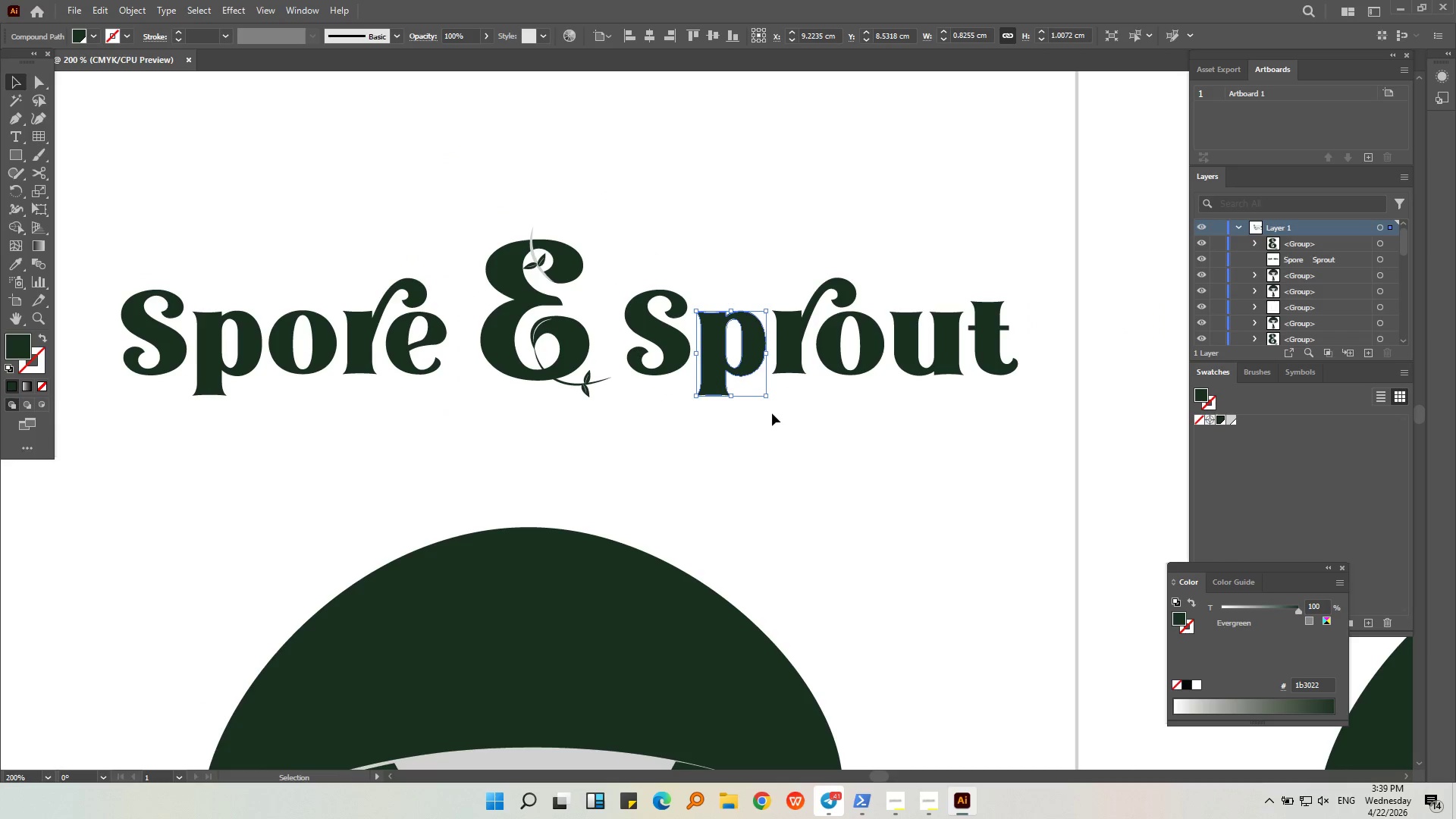 
left_click([579, 341])
 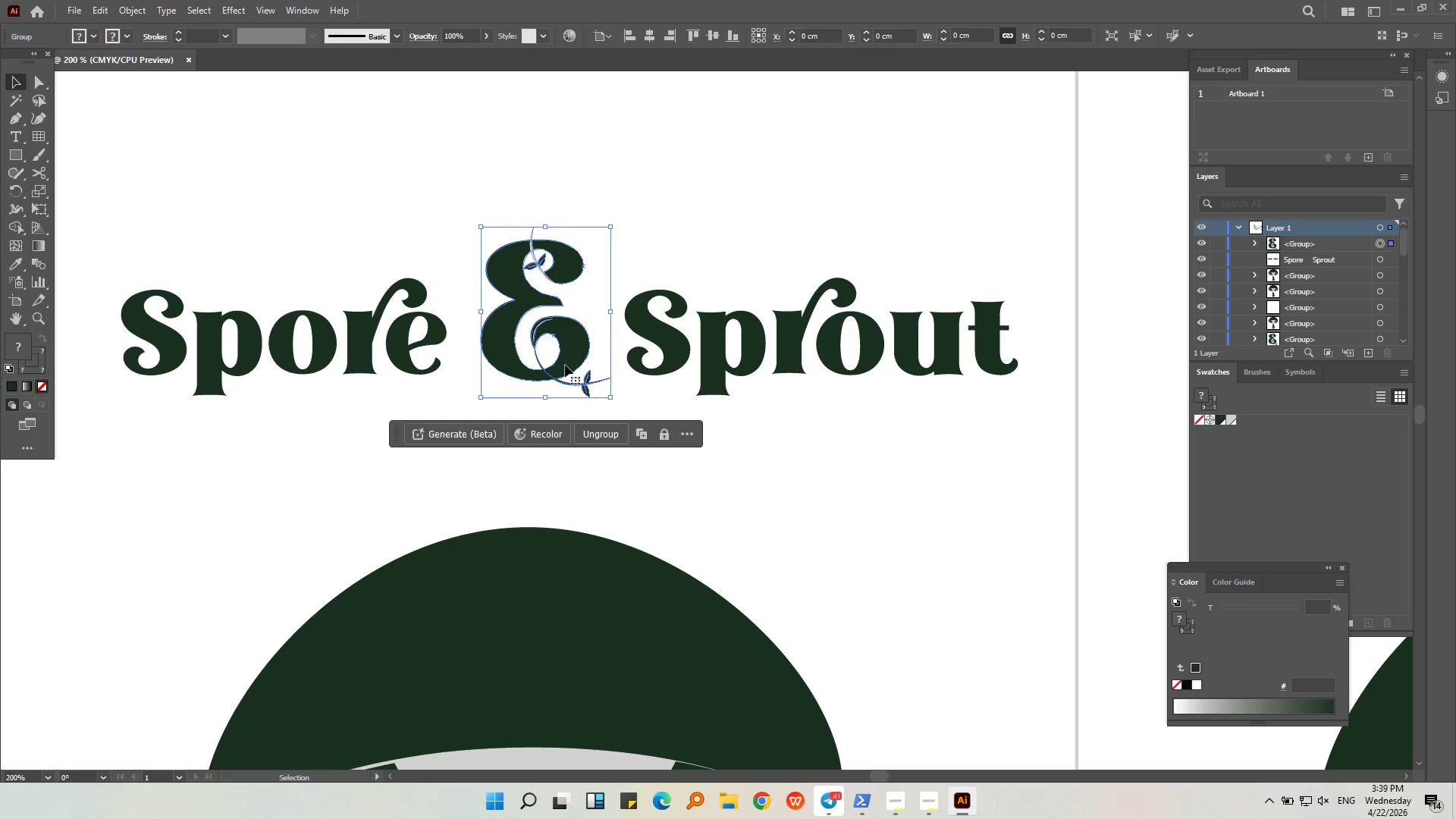 
left_click_drag(start_coordinate=[565, 356], to_coordinate=[558, 175])
 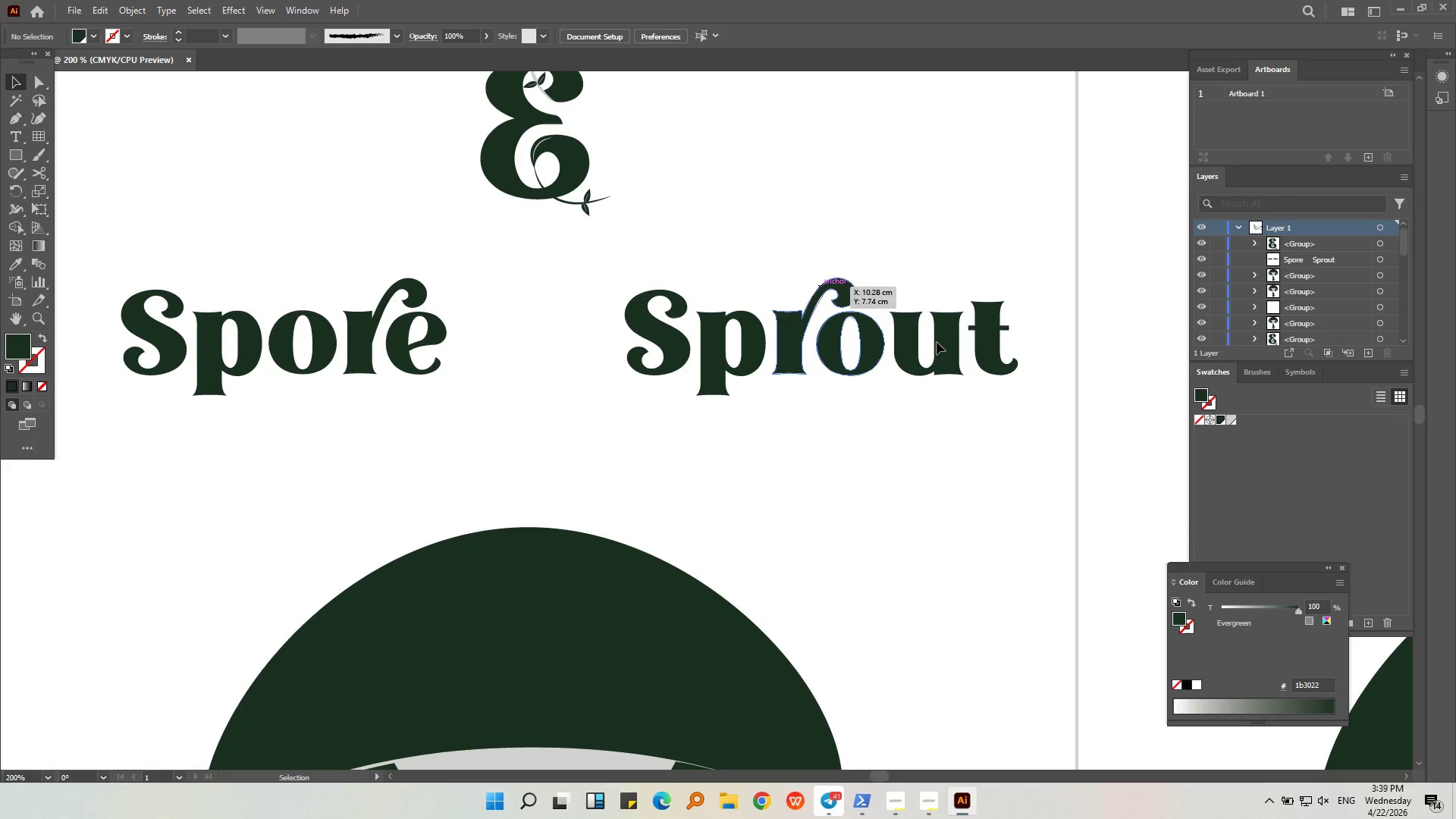 
key(Shift+ShiftLeft)
 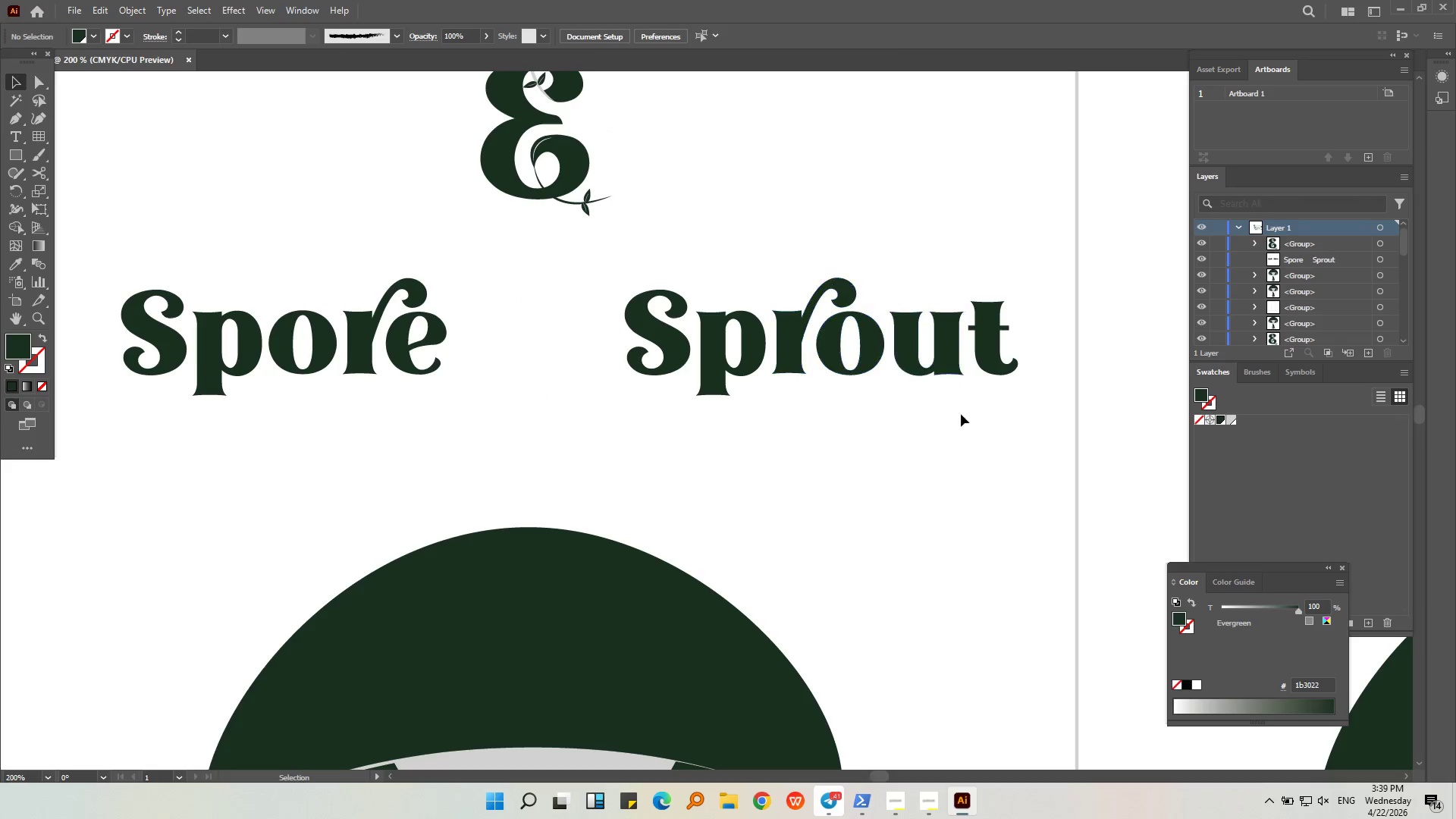 
left_click_drag(start_coordinate=[1019, 422], to_coordinate=[93, 265])
 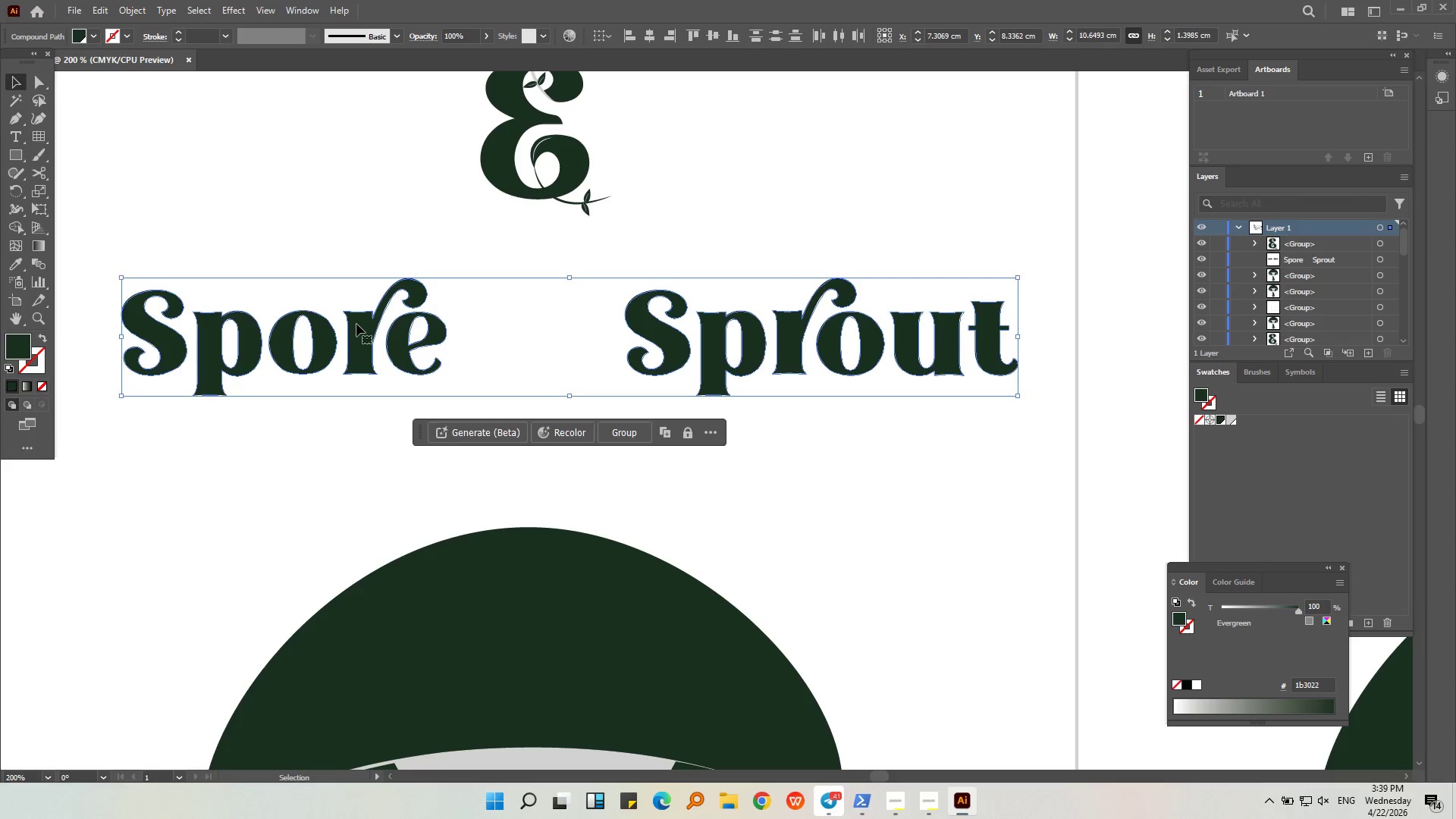 
right_click([356, 324])
 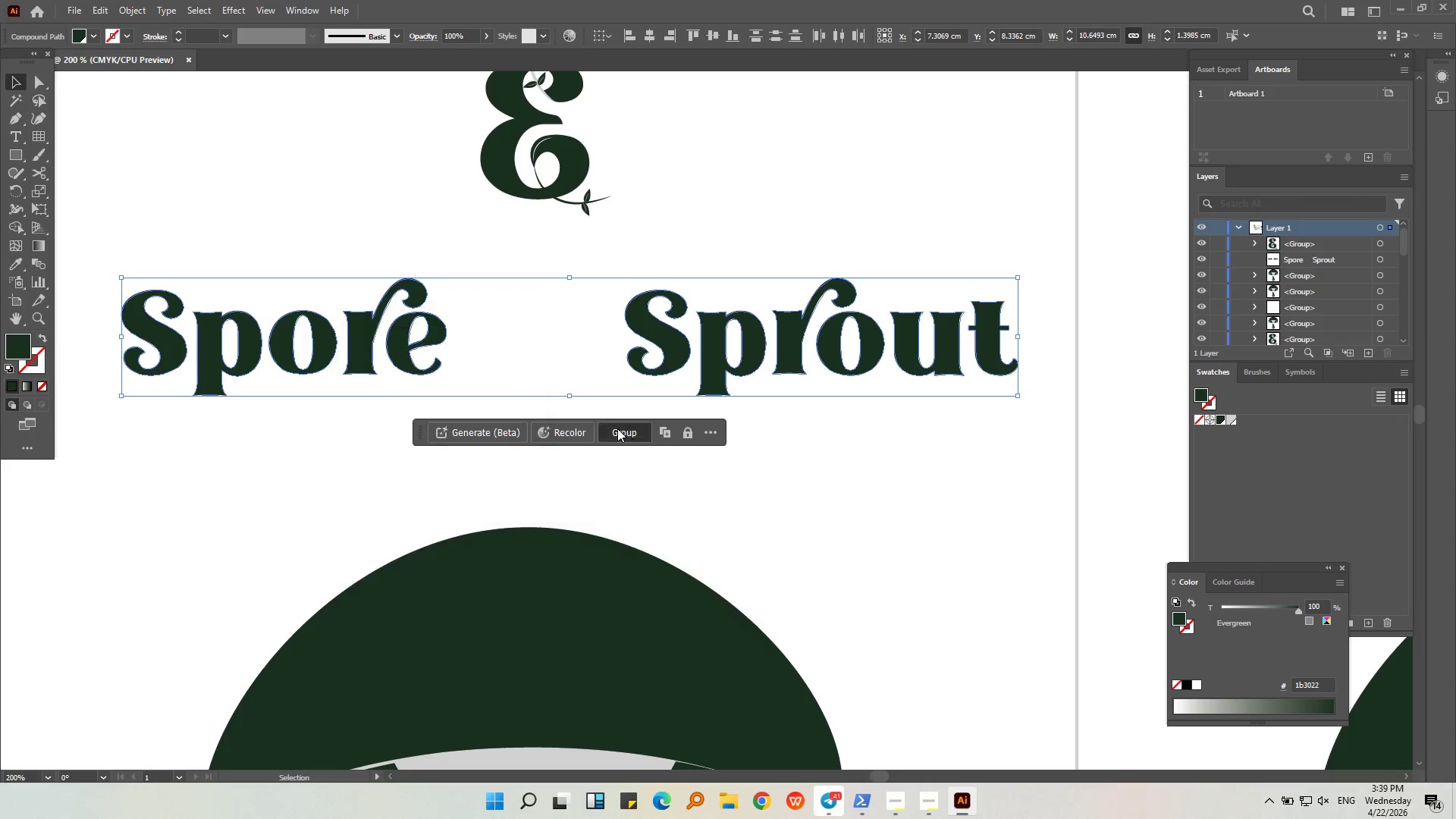 
double_click([916, 444])
 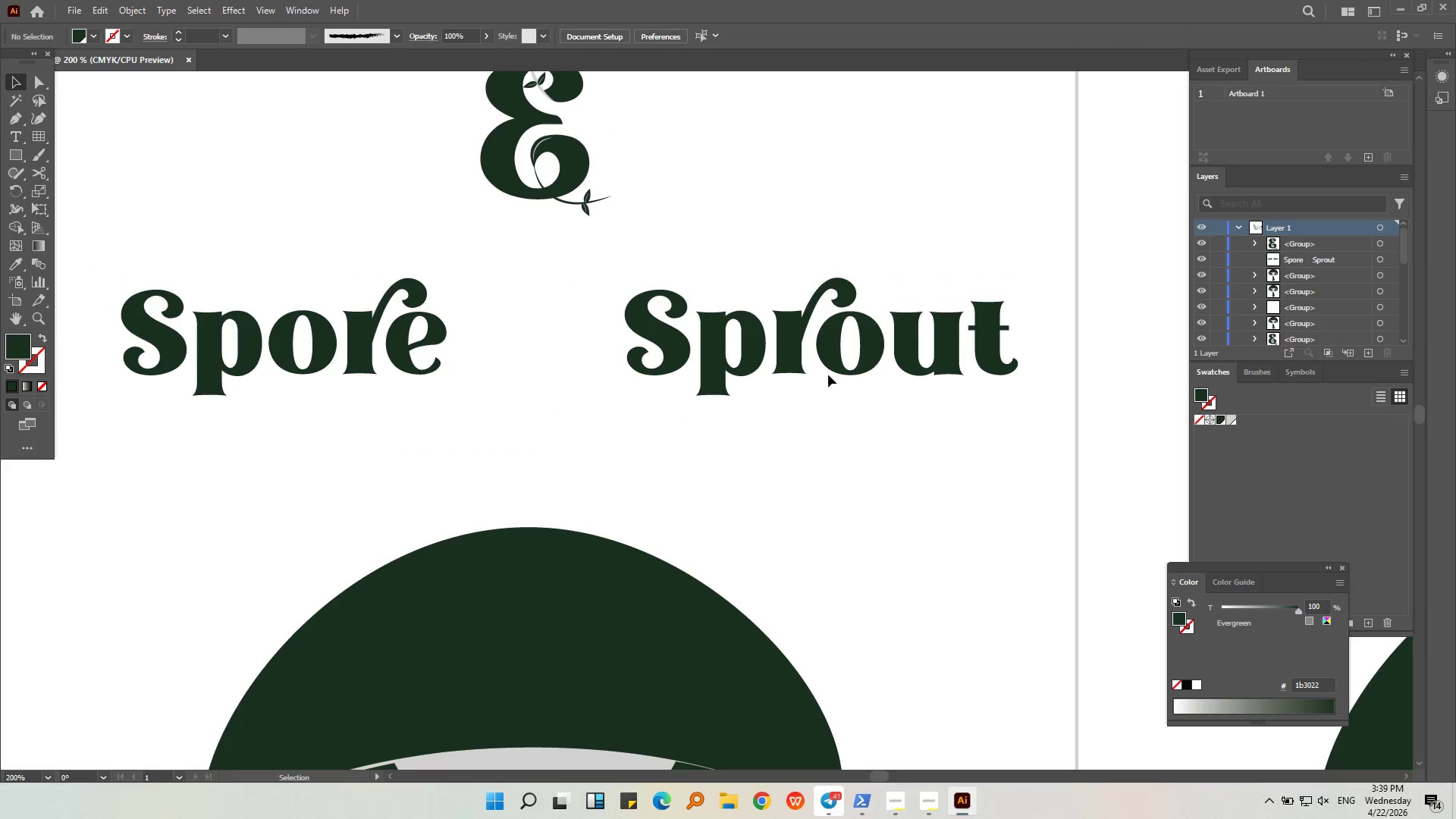 
left_click([822, 356])
 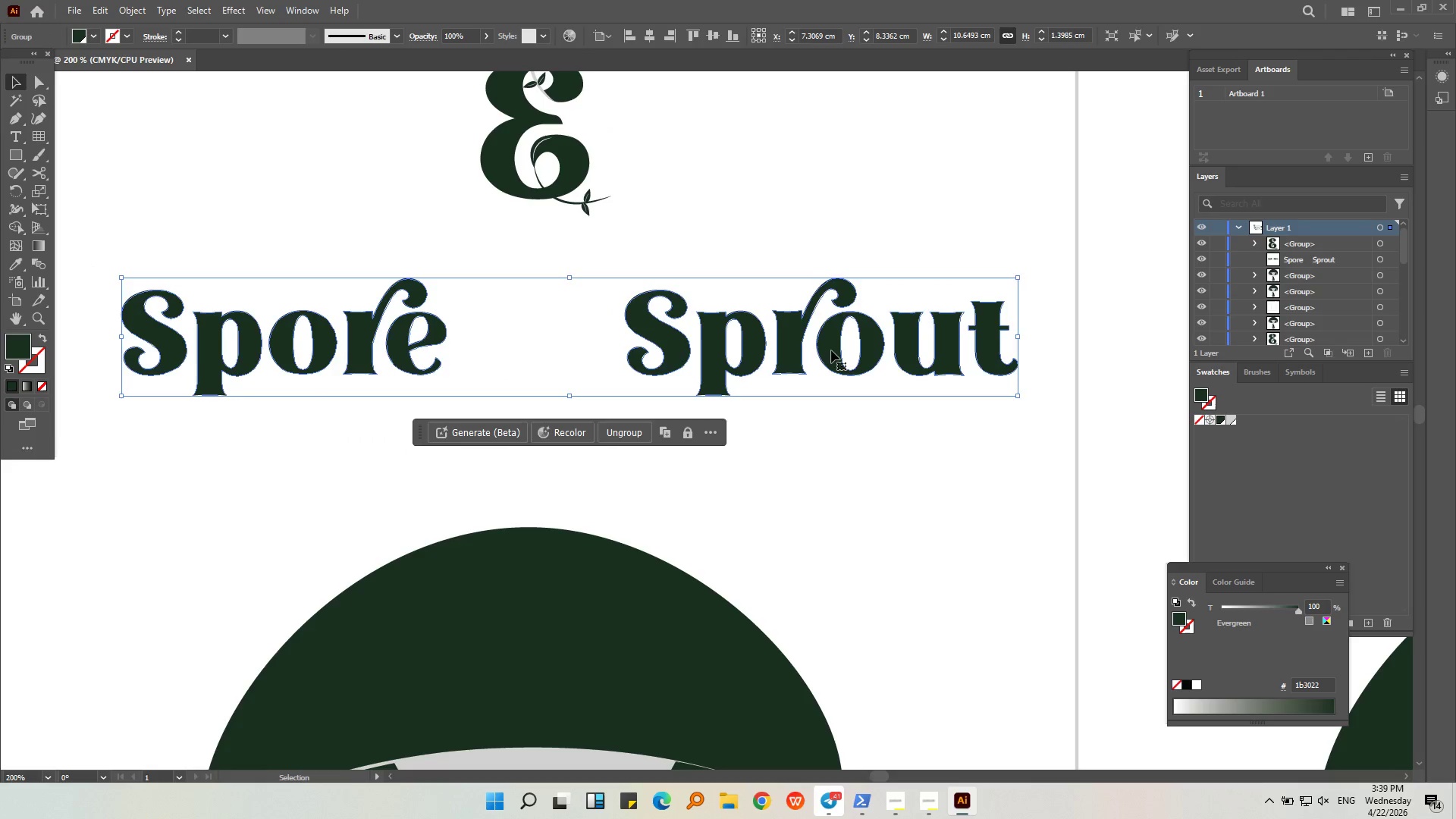 
key(Control+Shift+G)
 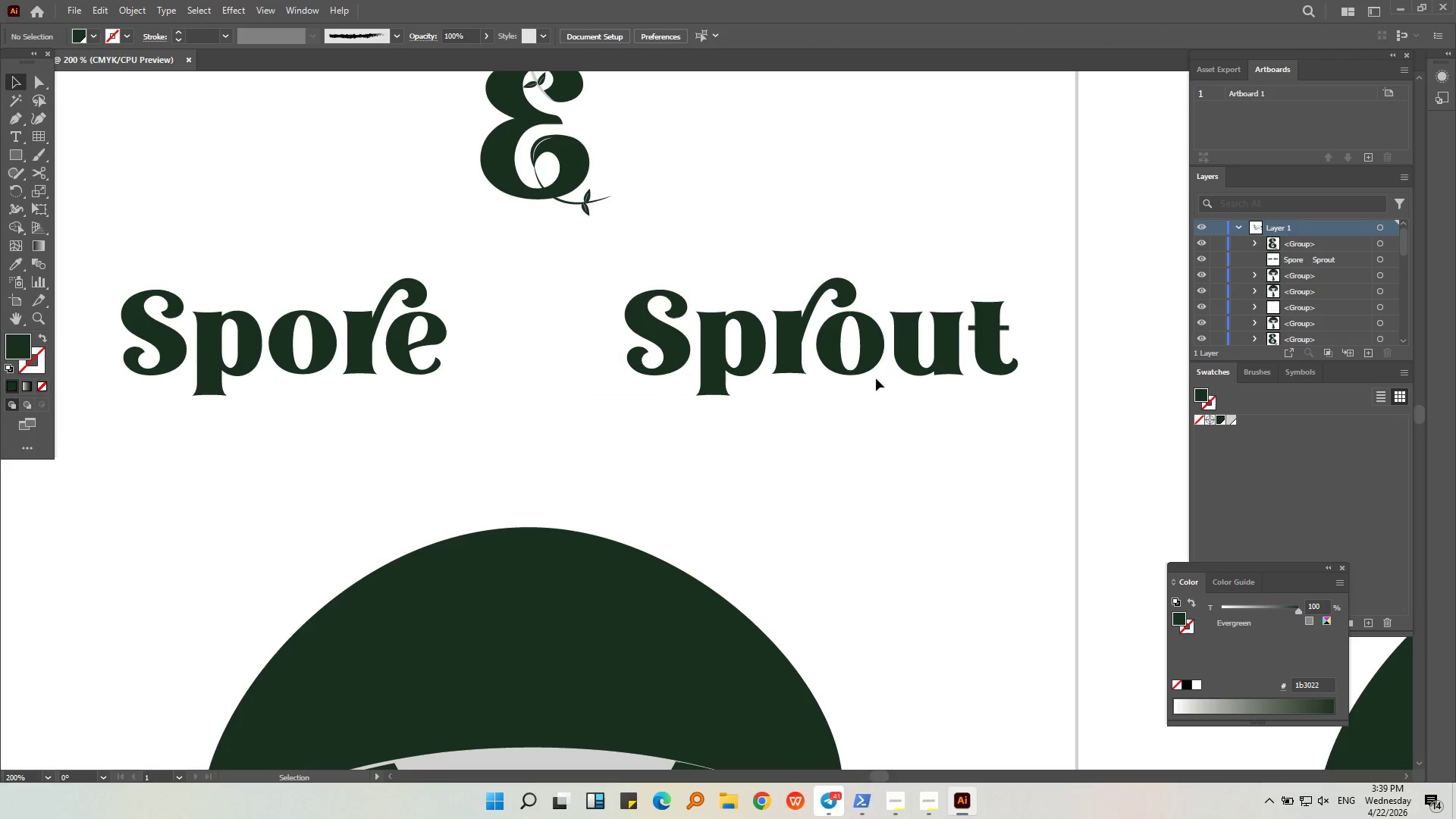 
double_click([868, 356])
 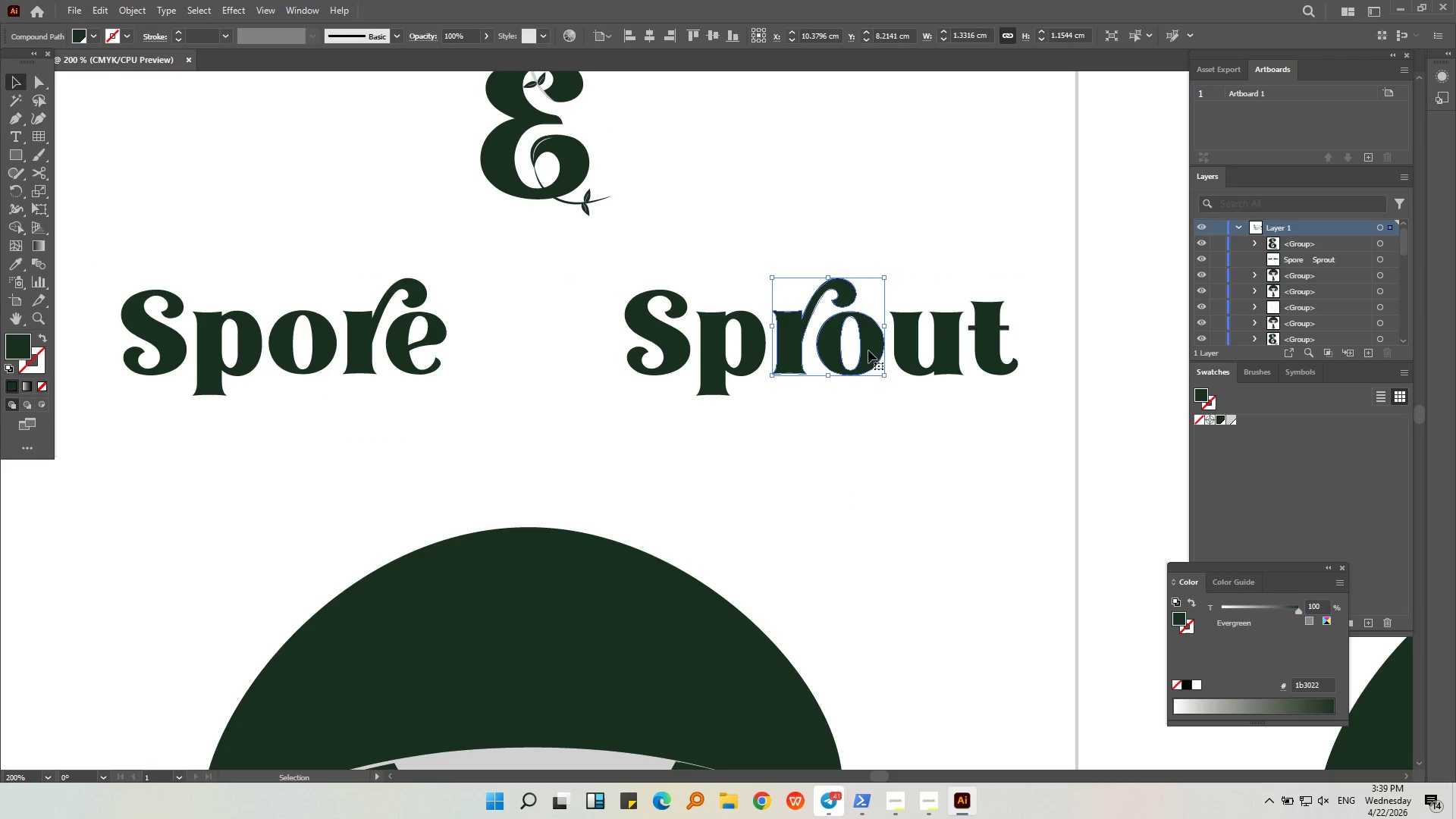 
key(Alt+AltLeft)
 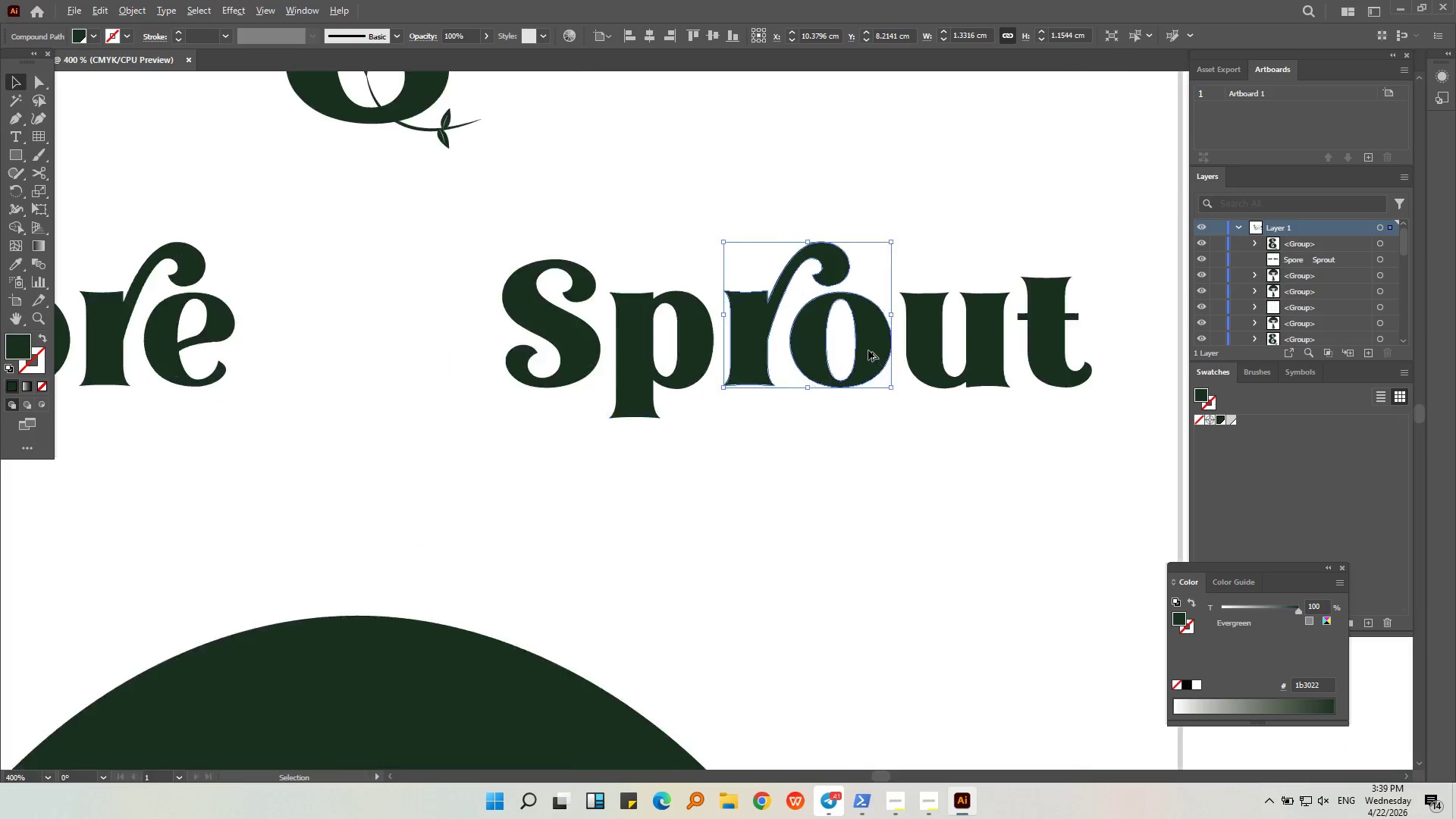 
scroll: coordinate [868, 350], scroll_direction: up, amount: 3.0
 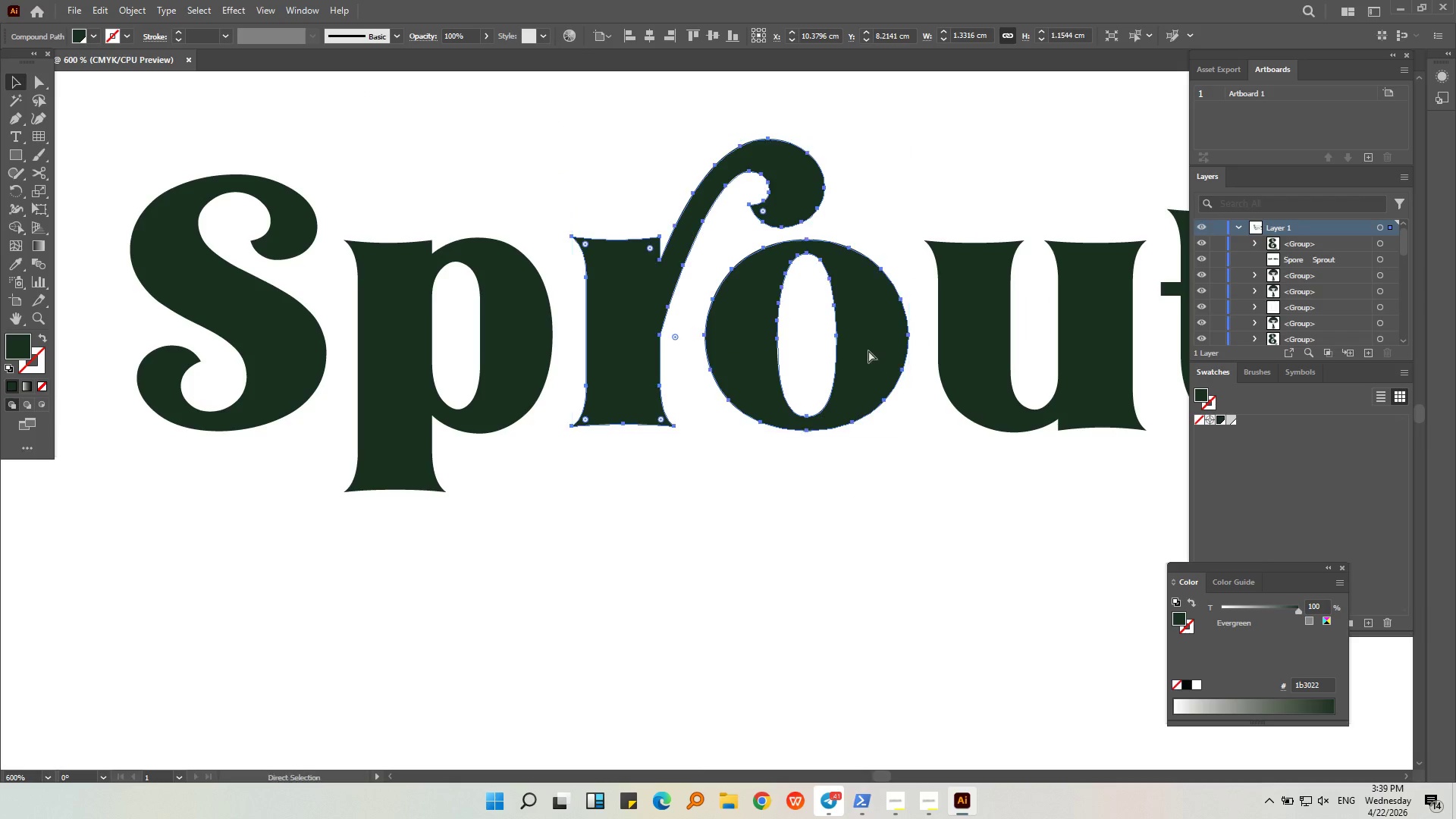 
key(Control+Shift+G)
 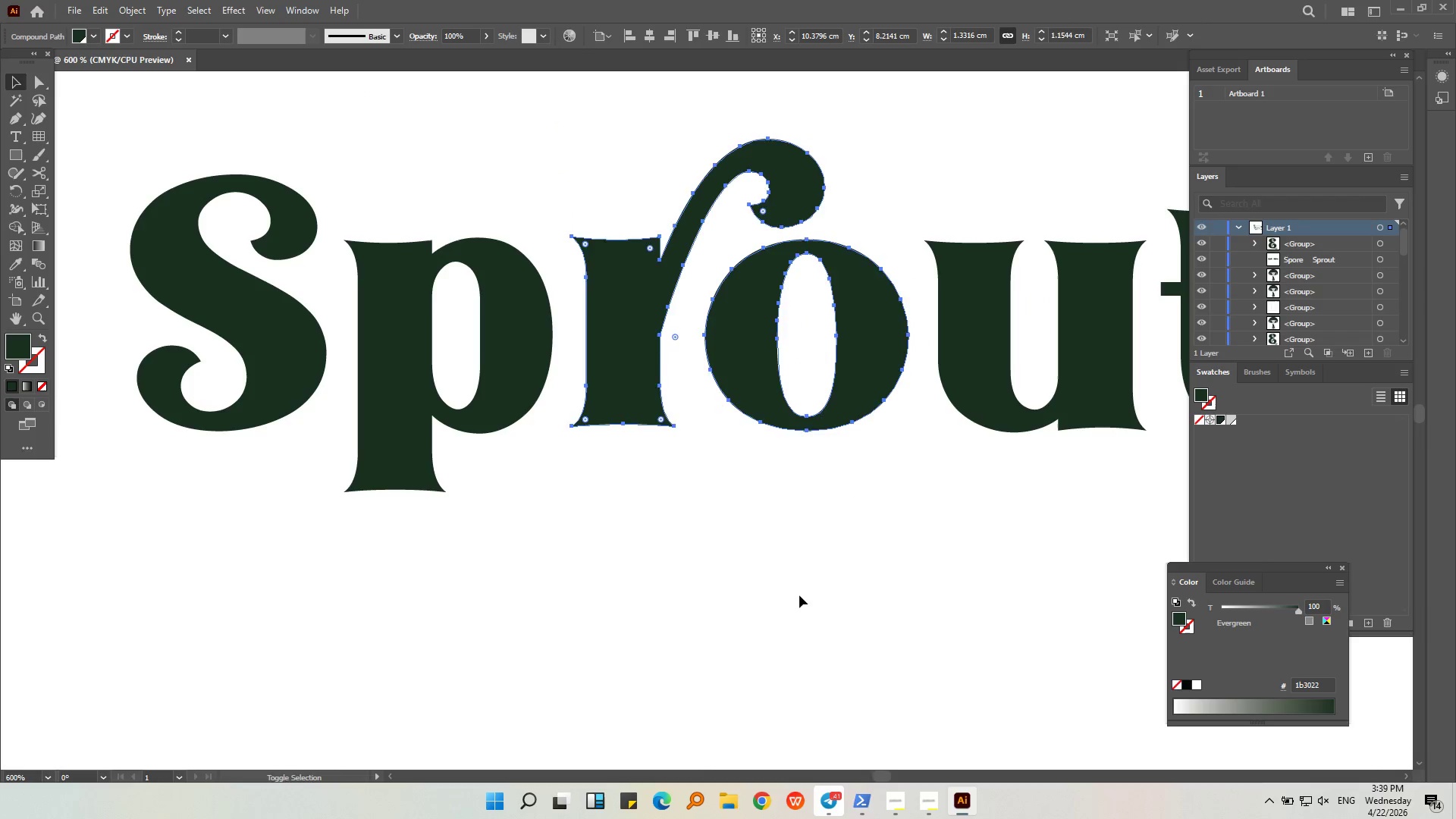 
left_click([799, 595])
 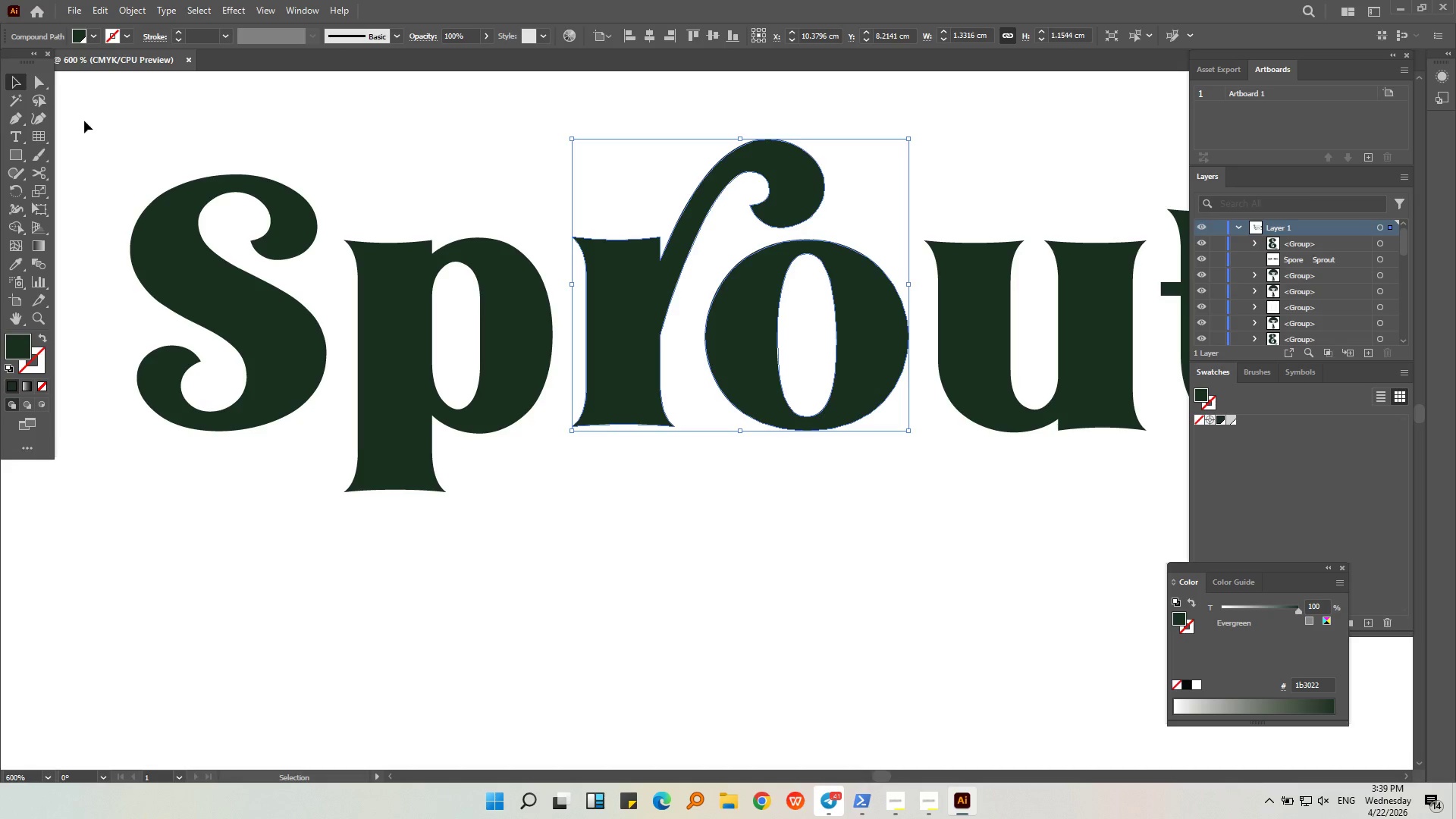 
left_click([33, 78])
 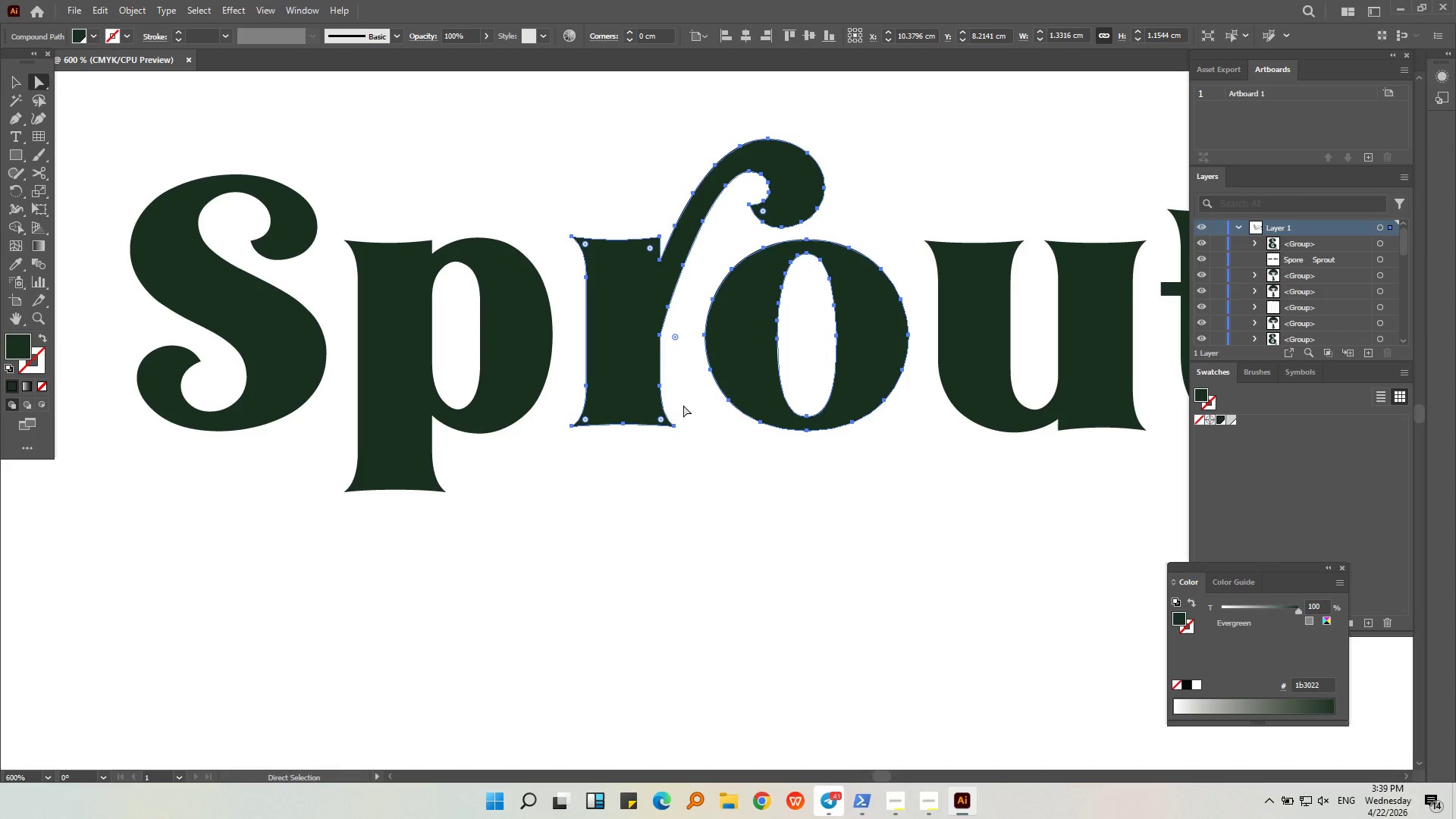 
left_click([739, 507])
 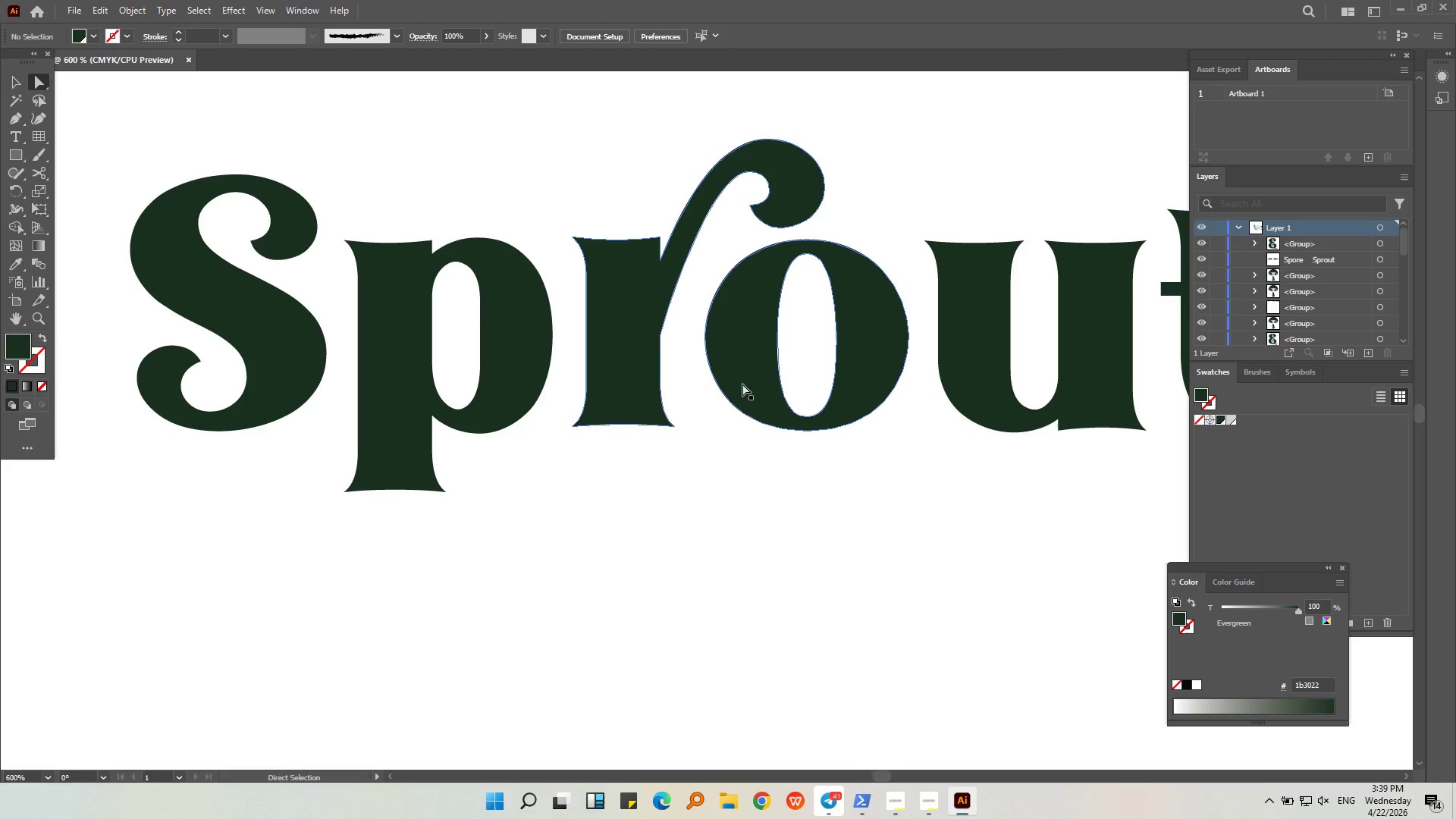 
left_click_drag(start_coordinate=[742, 384], to_coordinate=[748, 466])
 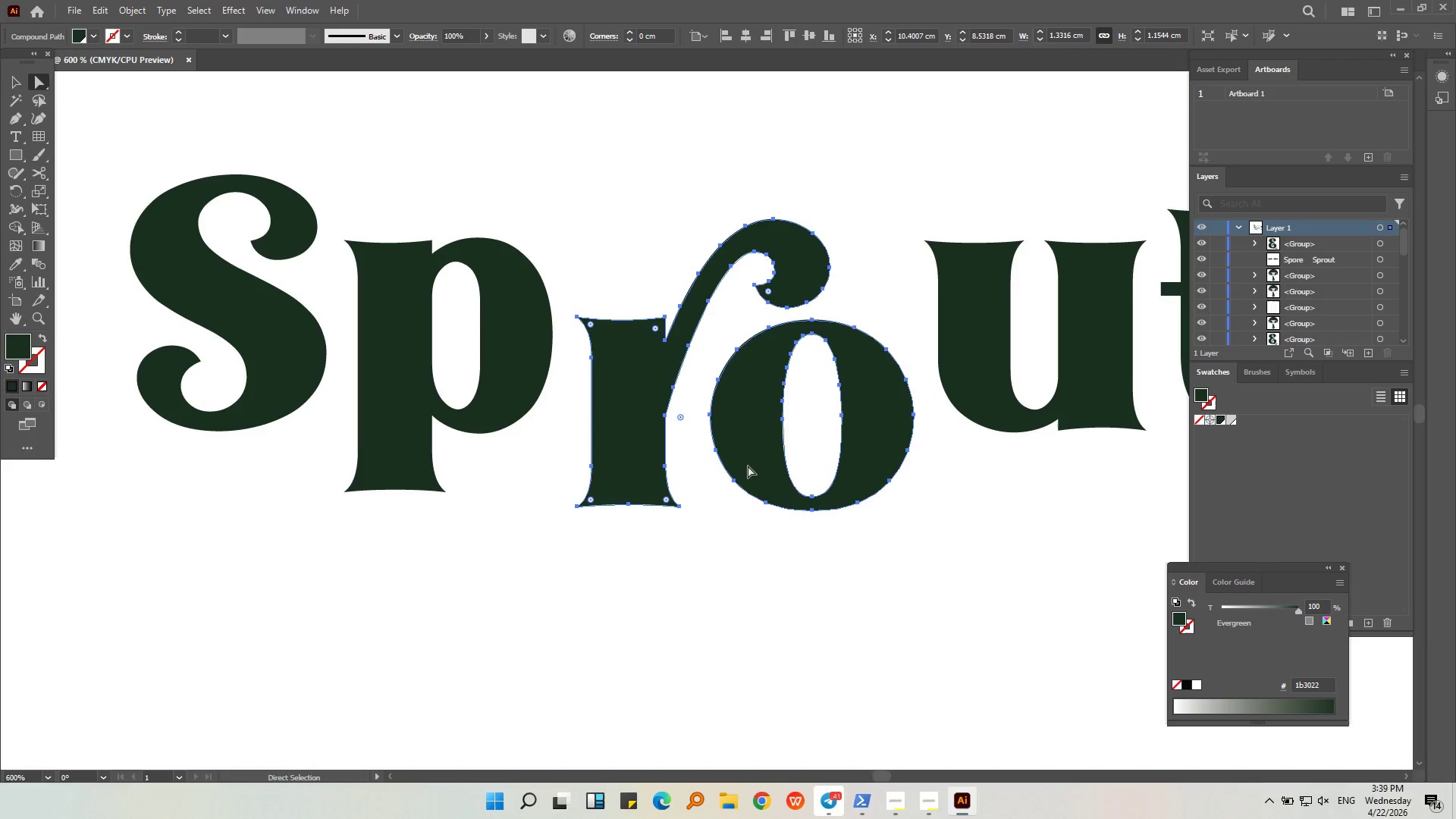 
key(Control+Z)
 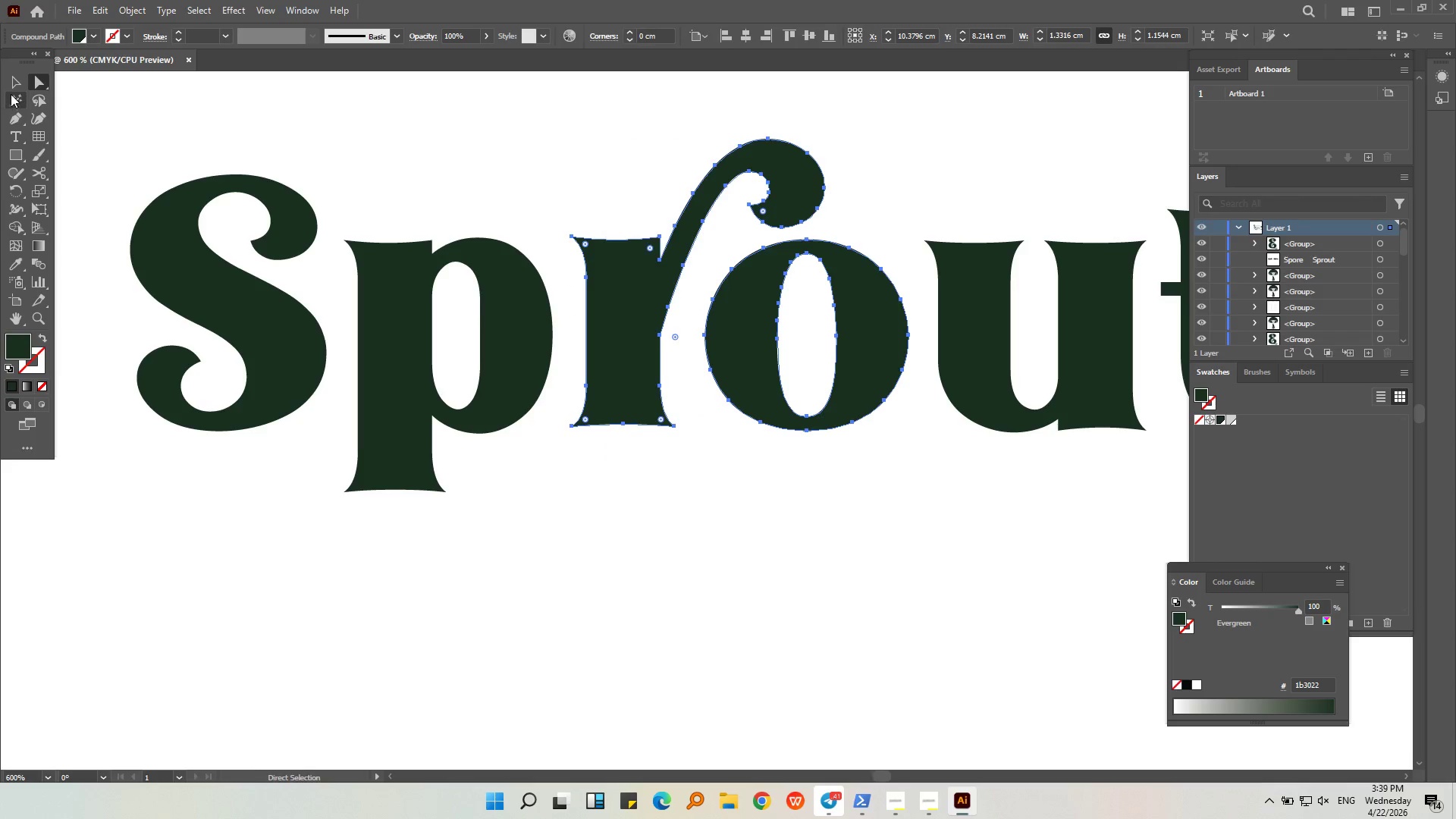 
double_click([413, 582])
 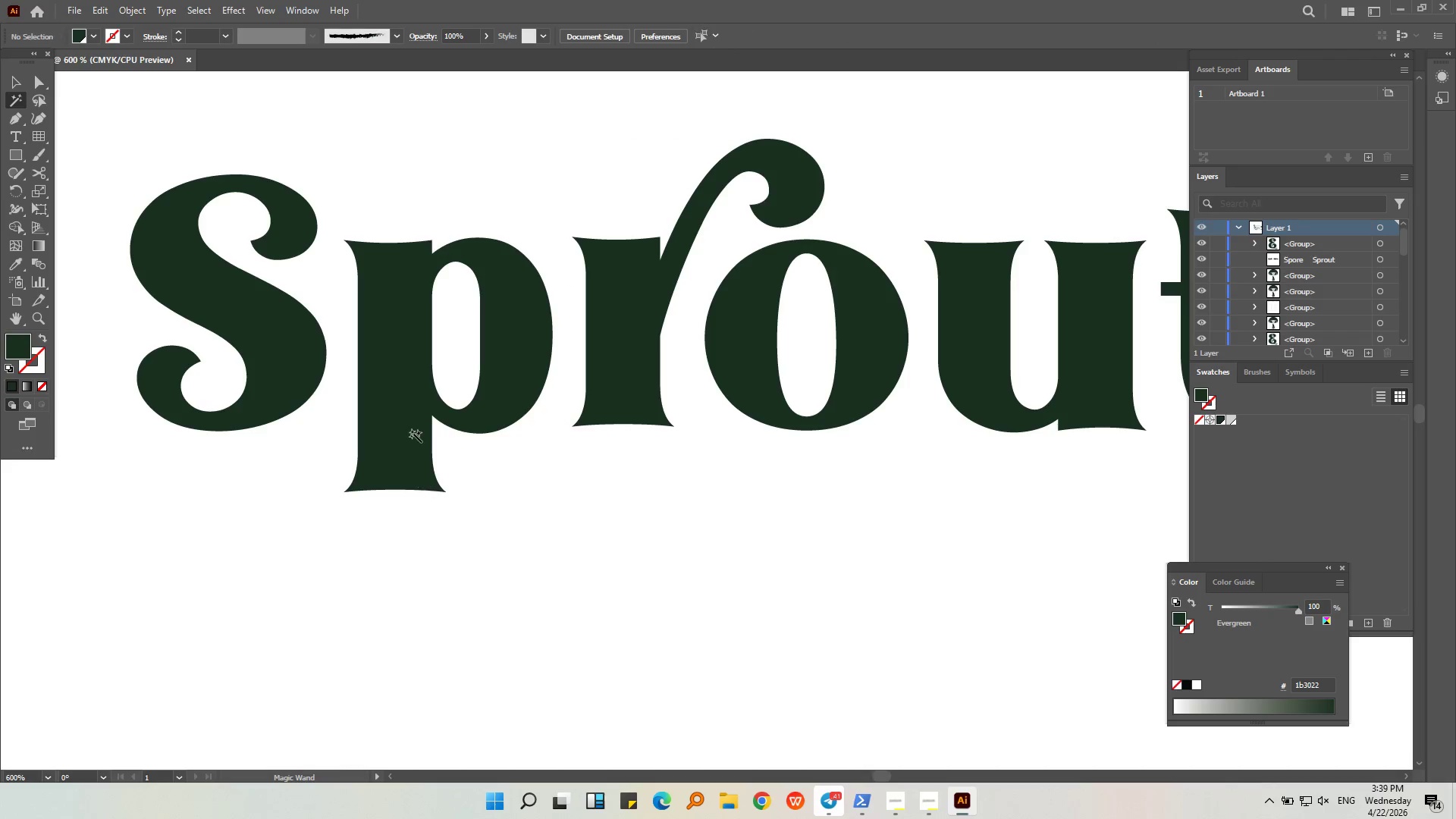 
triple_click([412, 431])
 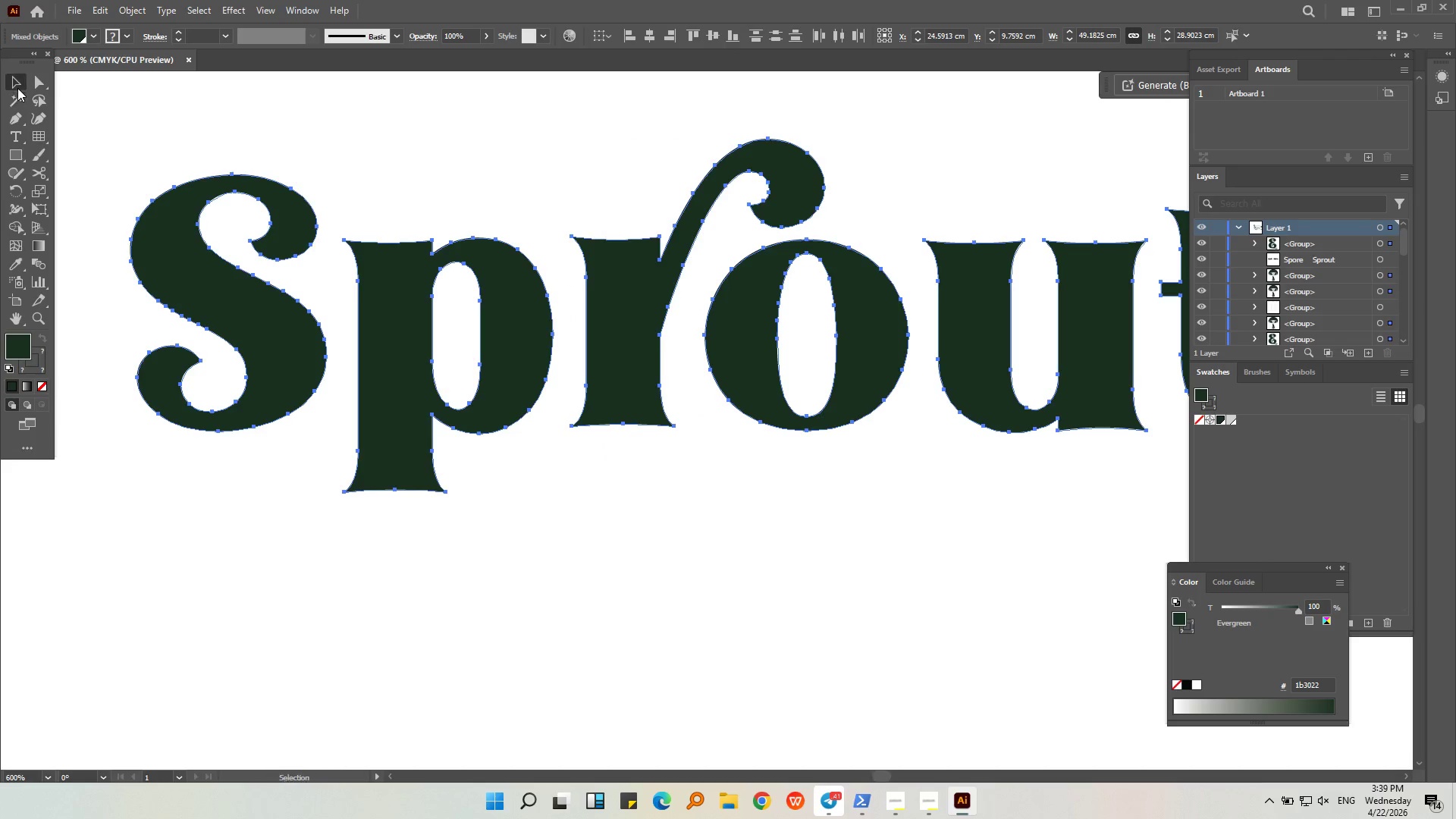 
double_click([46, 82])
 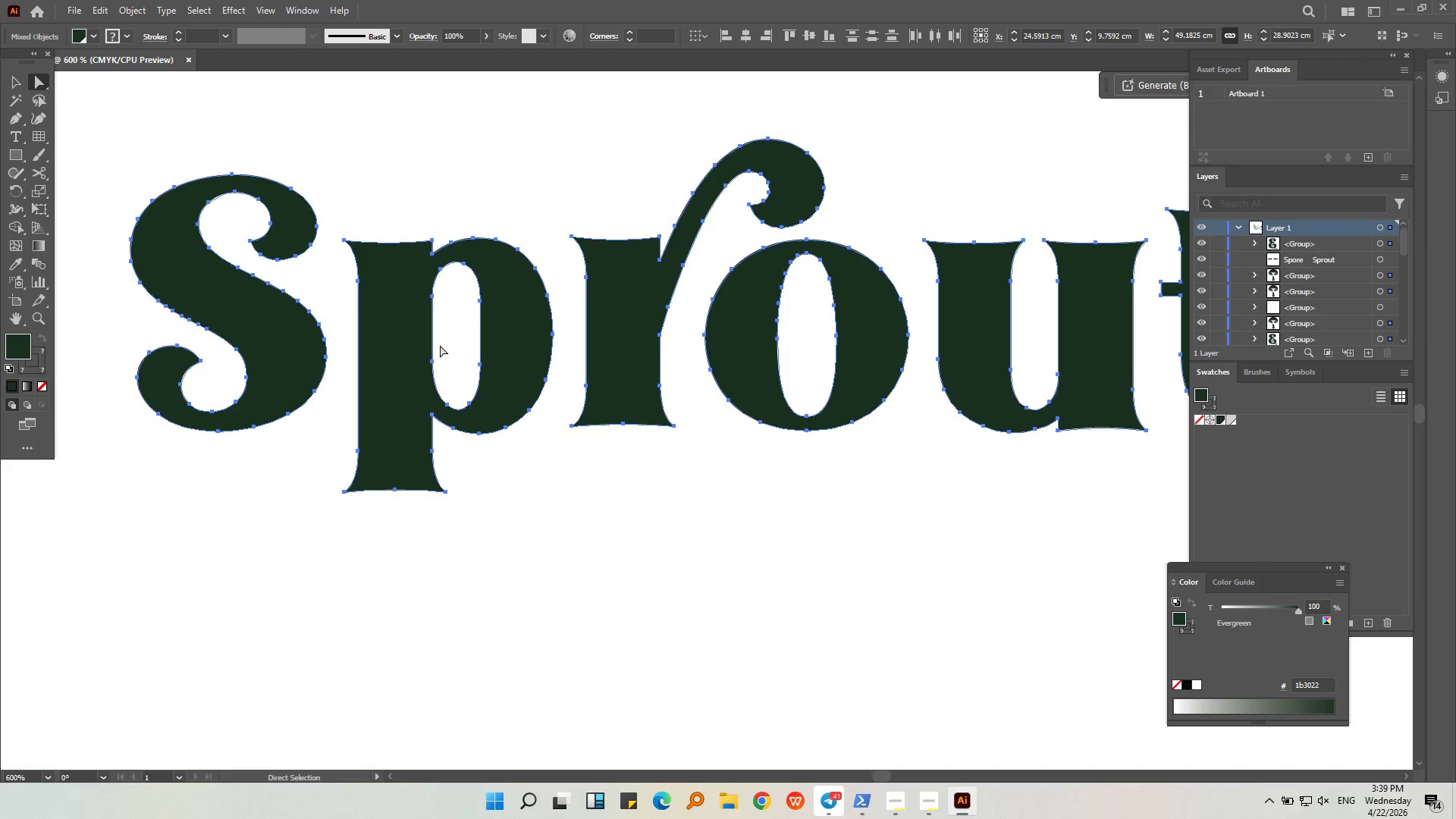 
left_click_drag(start_coordinate=[438, 345], to_coordinate=[457, 376])
 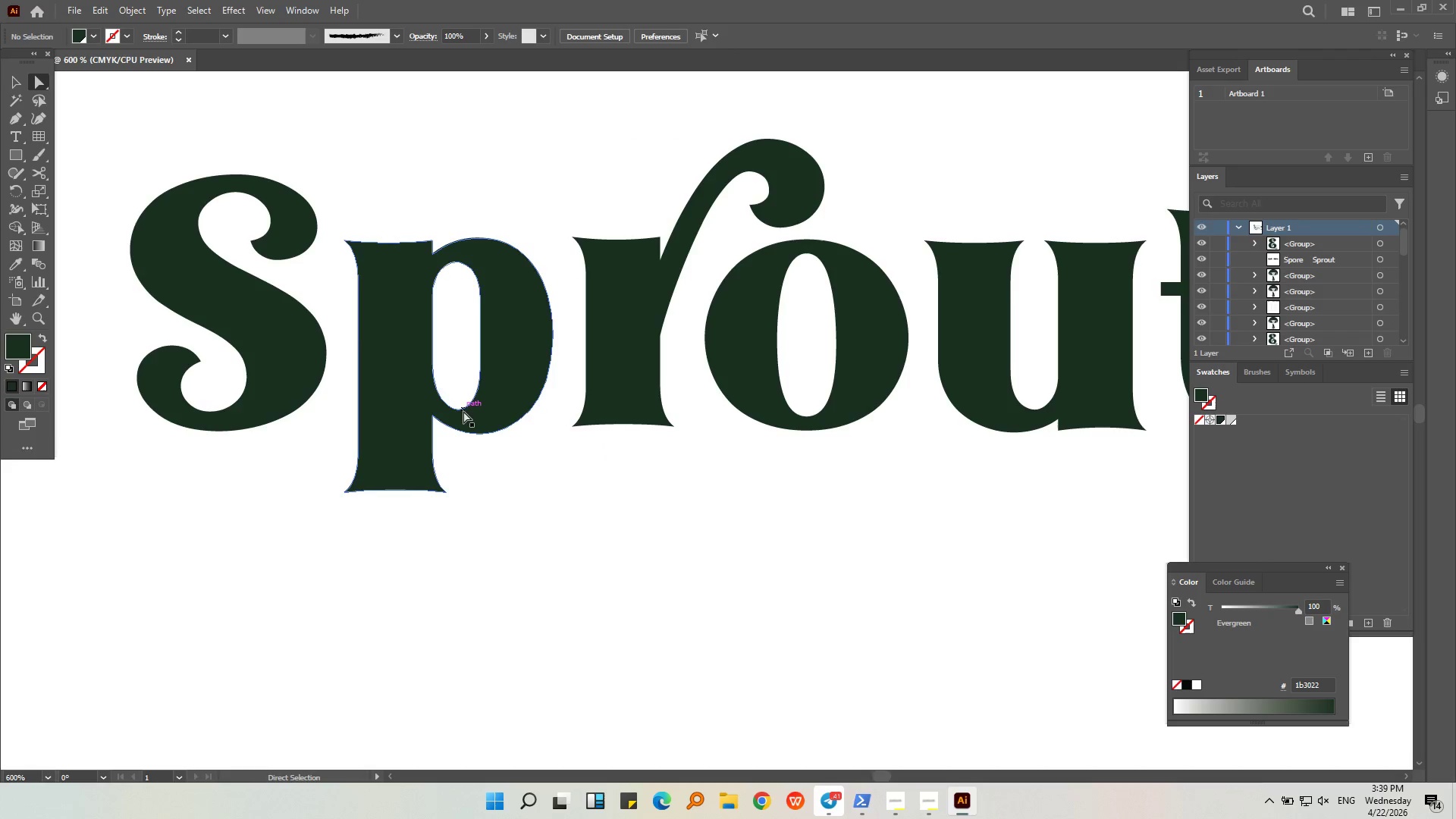 
left_click_drag(start_coordinate=[463, 411], to_coordinate=[479, 459])
 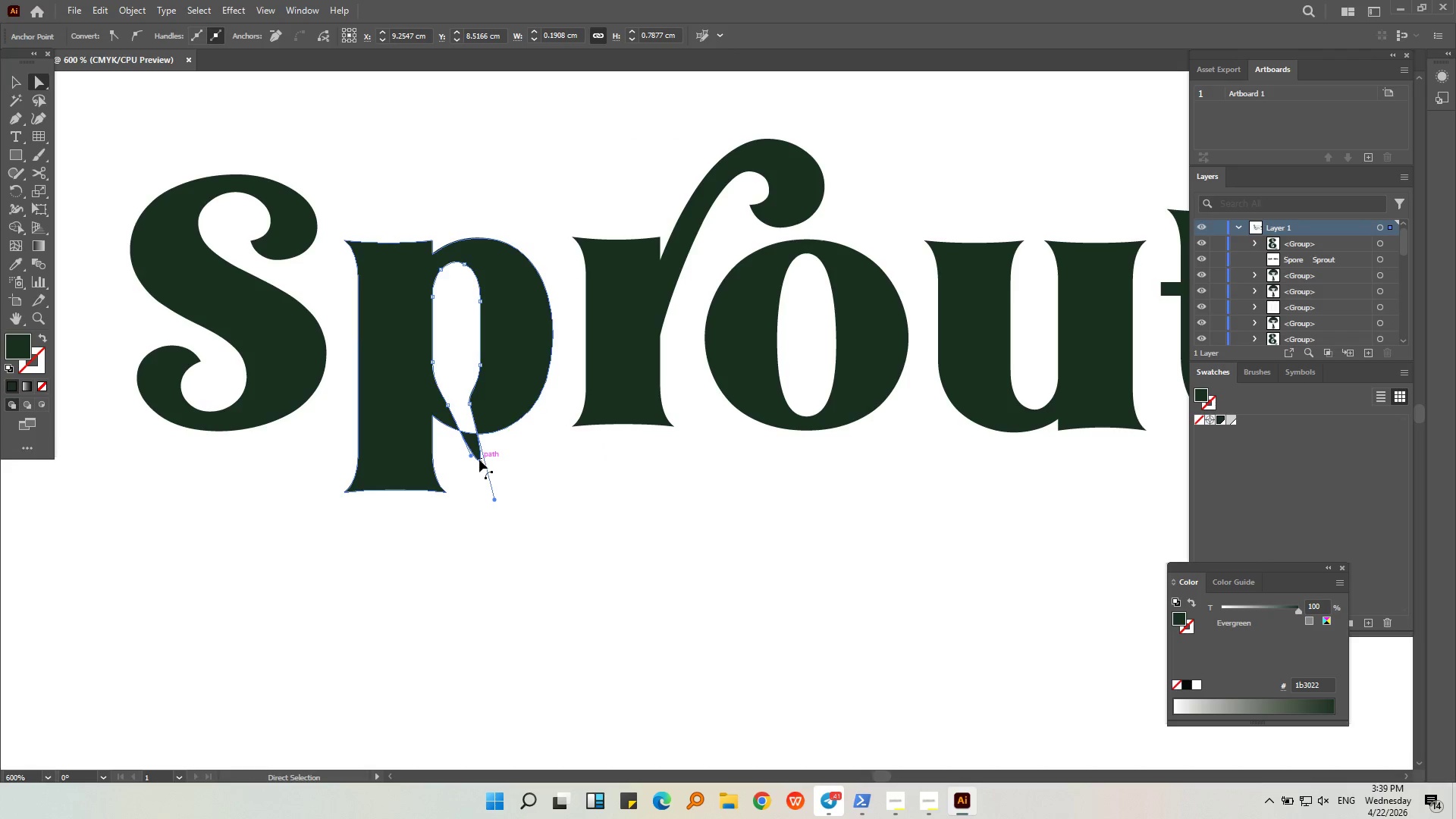 
key(Control+ControlLeft)
 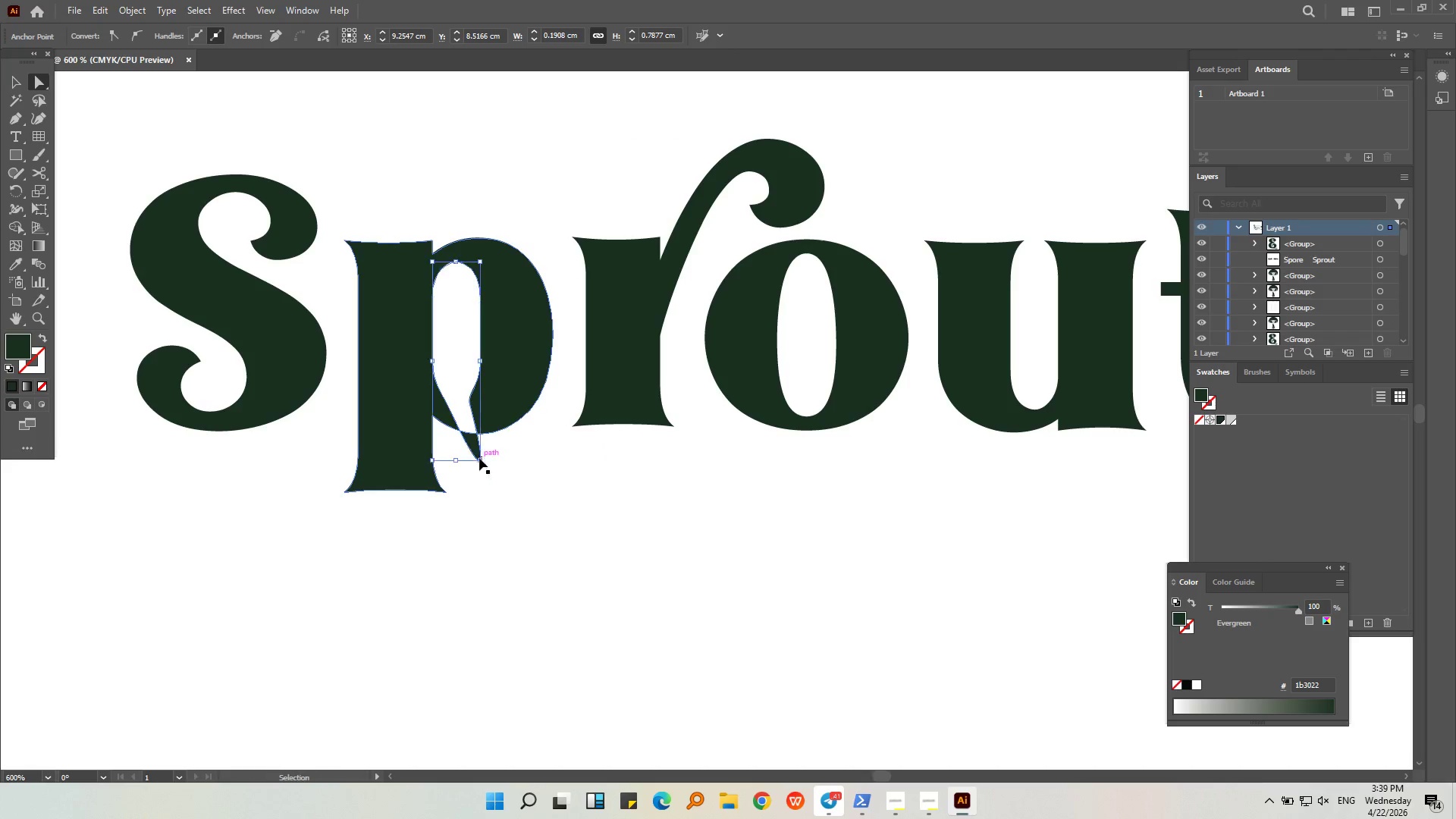 
key(Control+Z)
 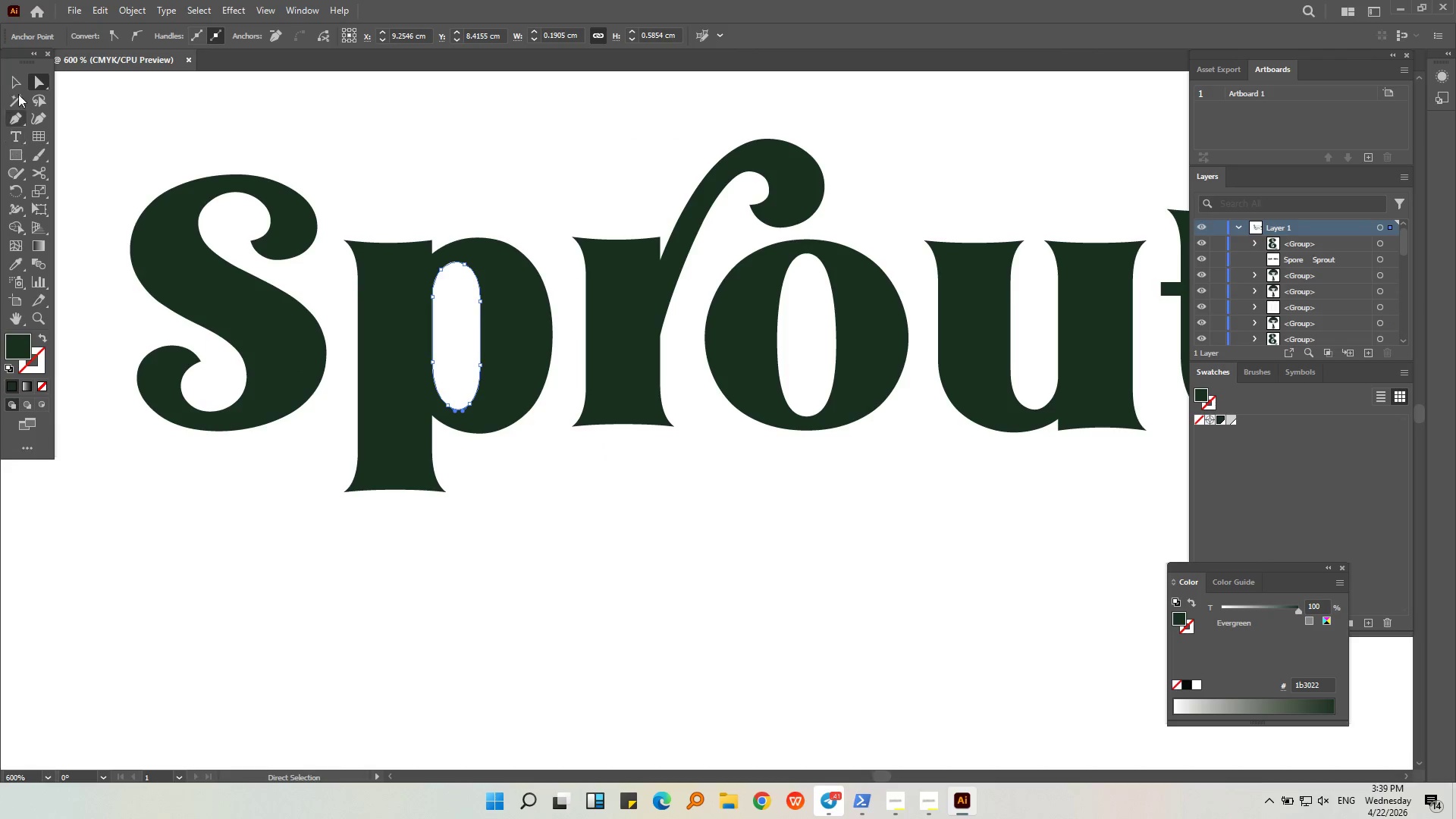 
left_click([19, 83])
 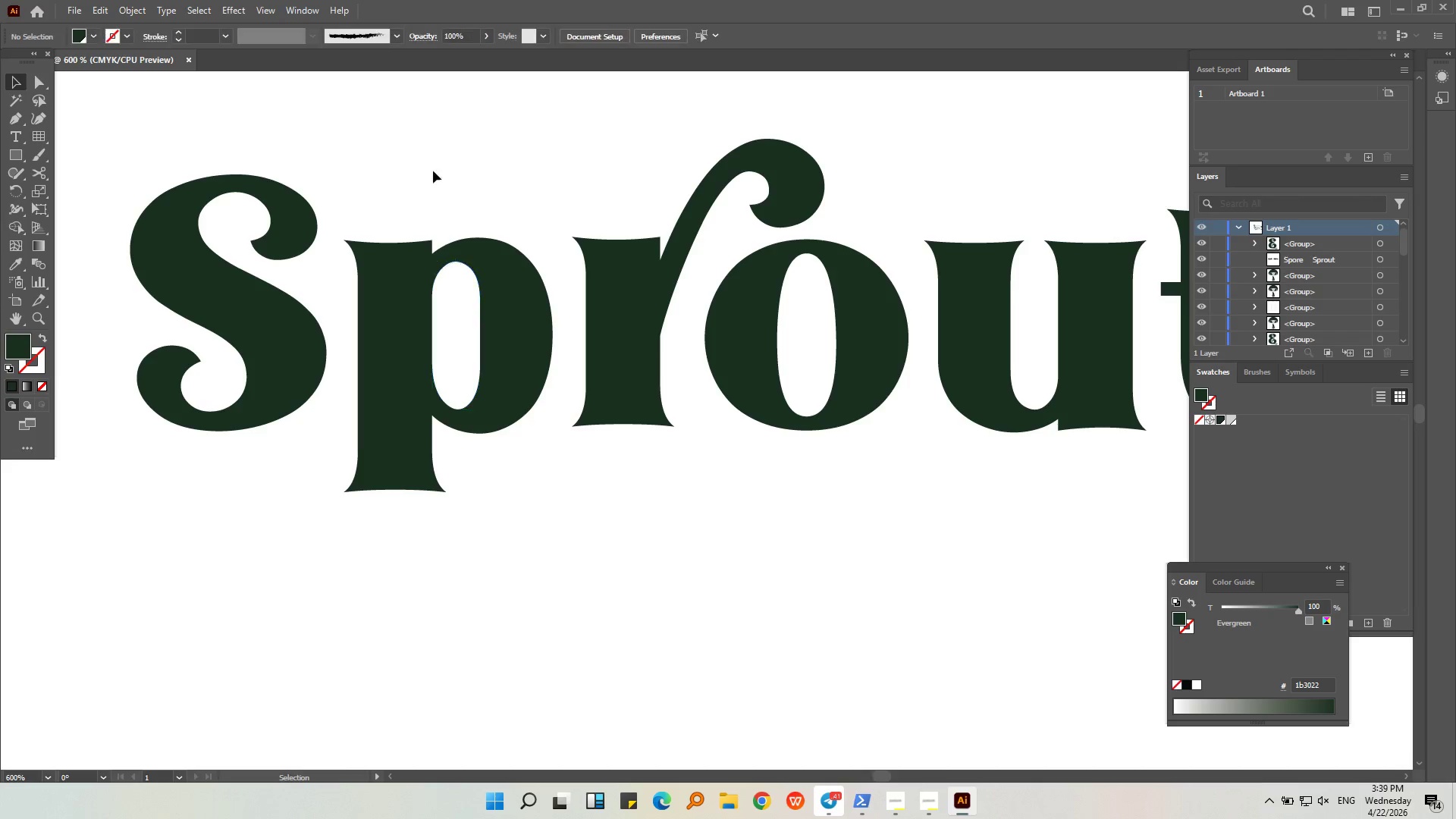 
hold_key(key=AltLeft, duration=0.47)
 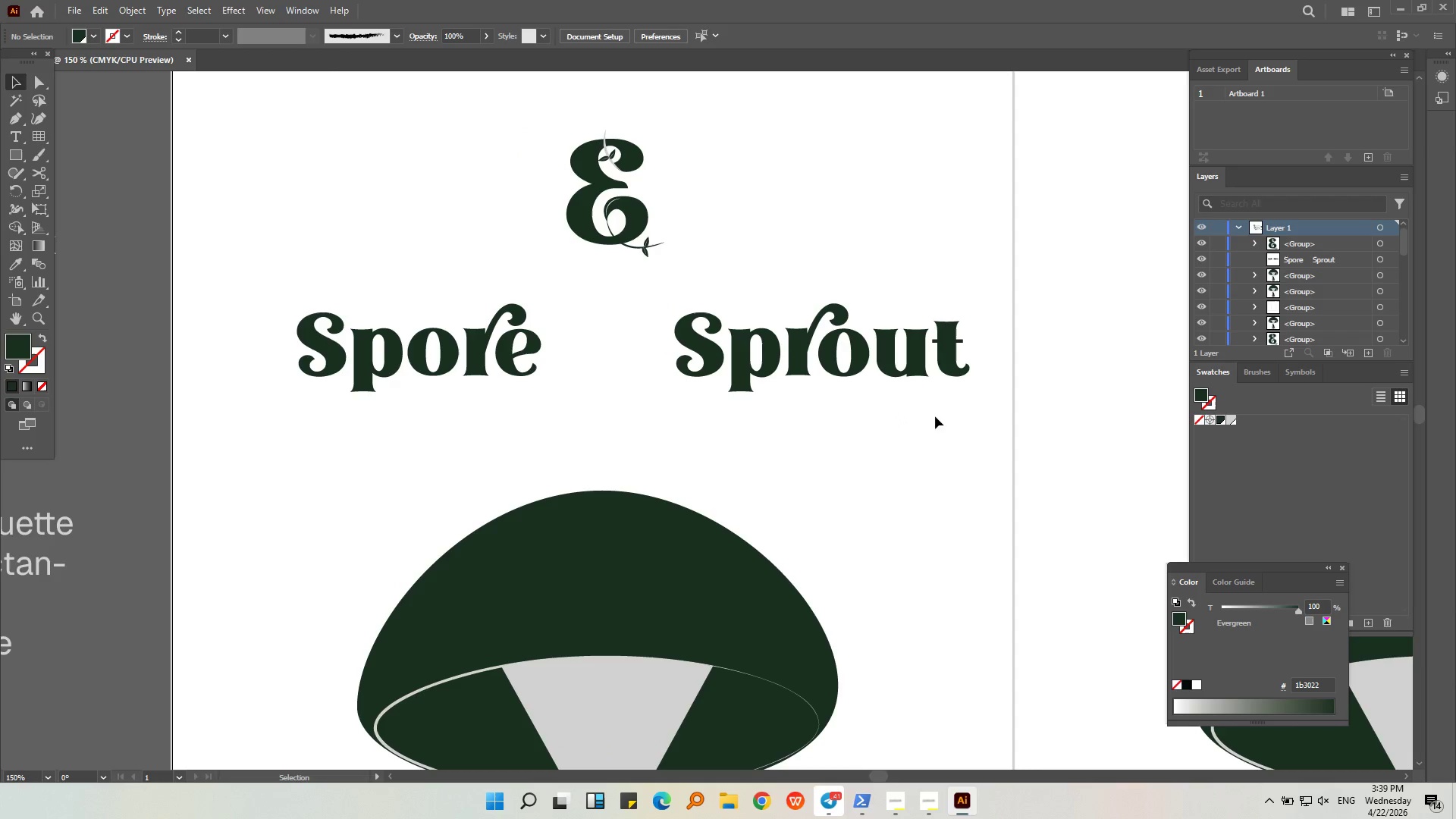 
left_click([880, 406])
 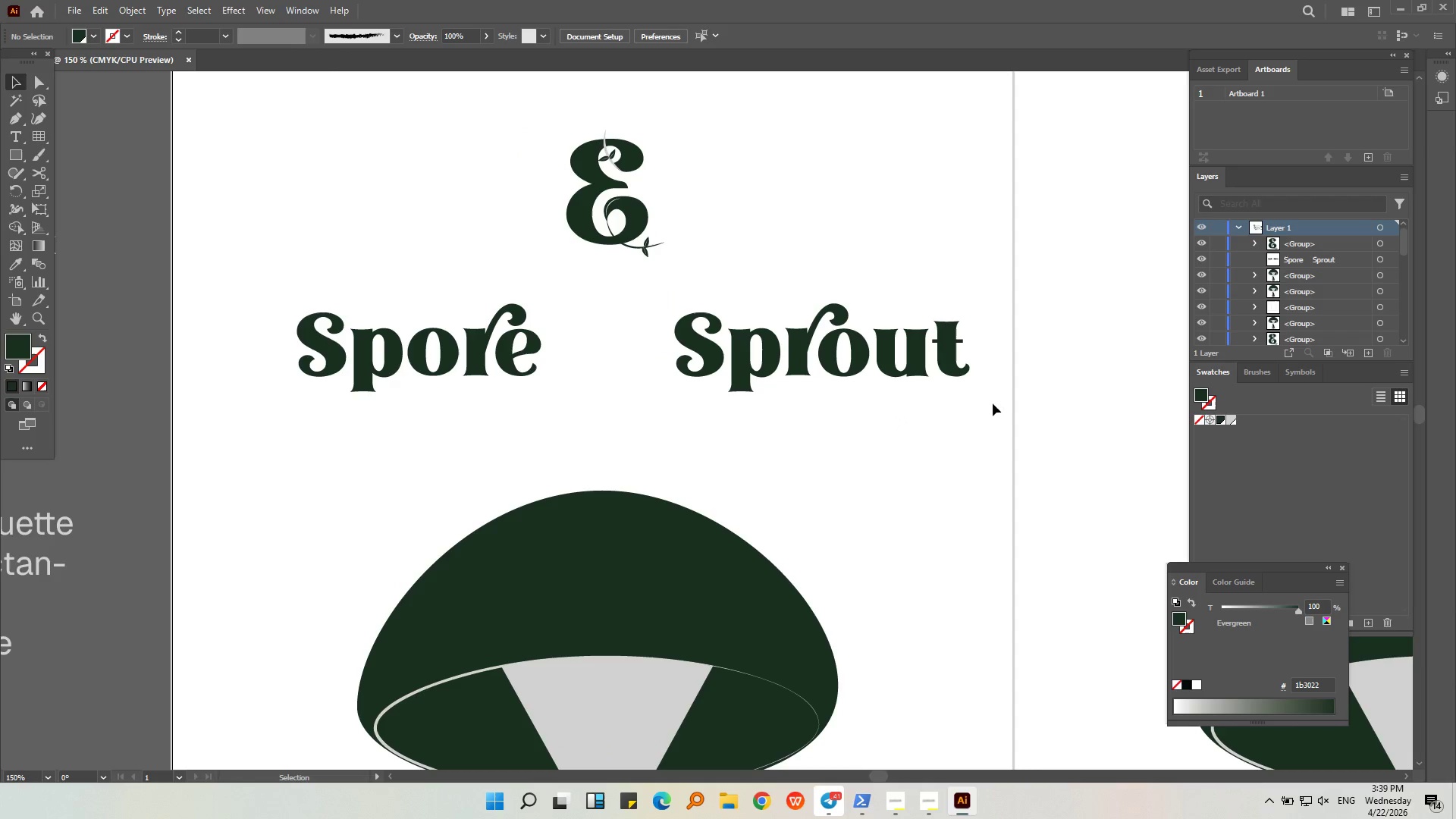 
scroll: coordinate [858, 379], scroll_direction: down, amount: 4.0
 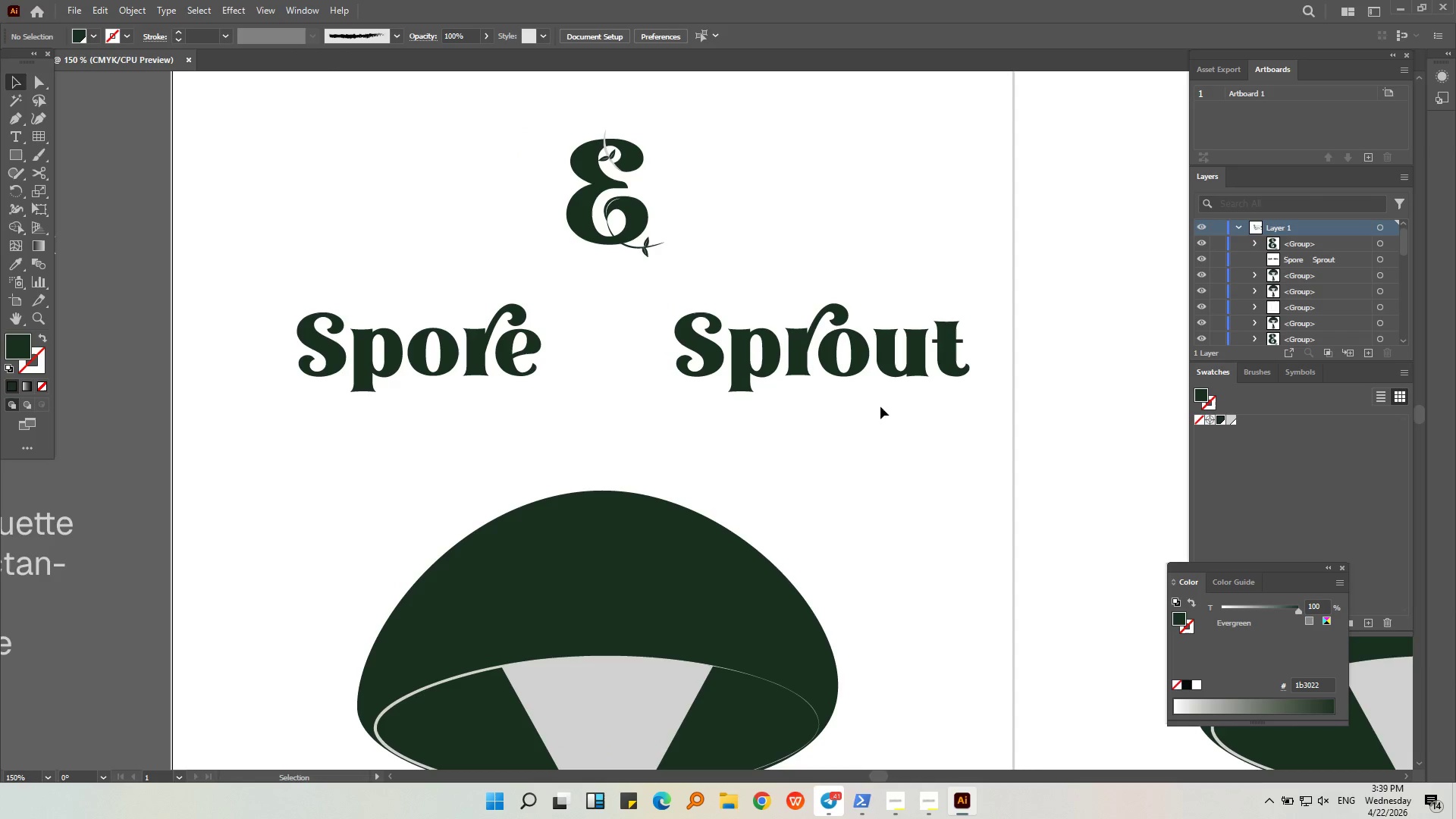 
left_click_drag(start_coordinate=[993, 403], to_coordinate=[253, 297])
 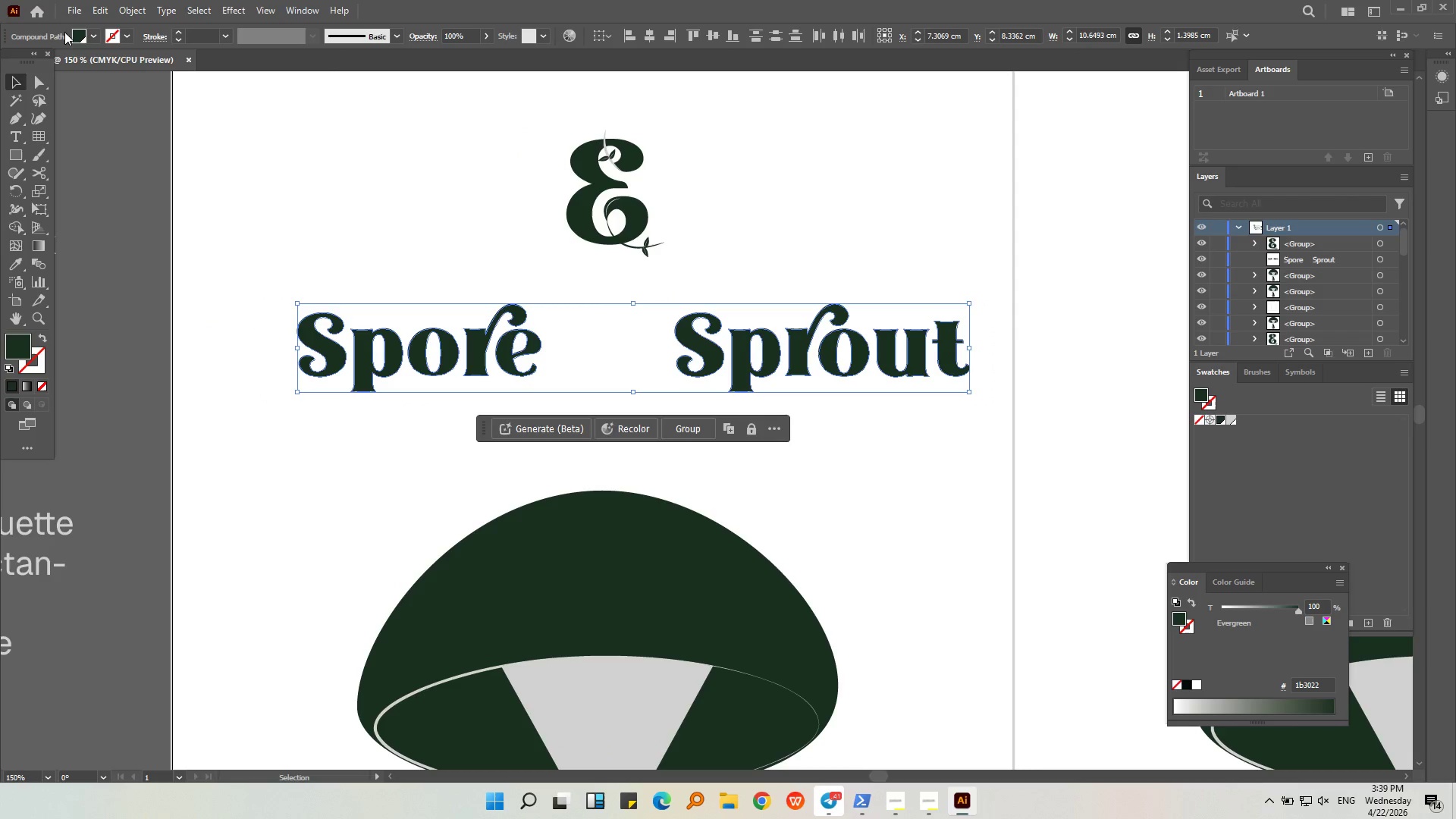 
left_click([98, 32])
 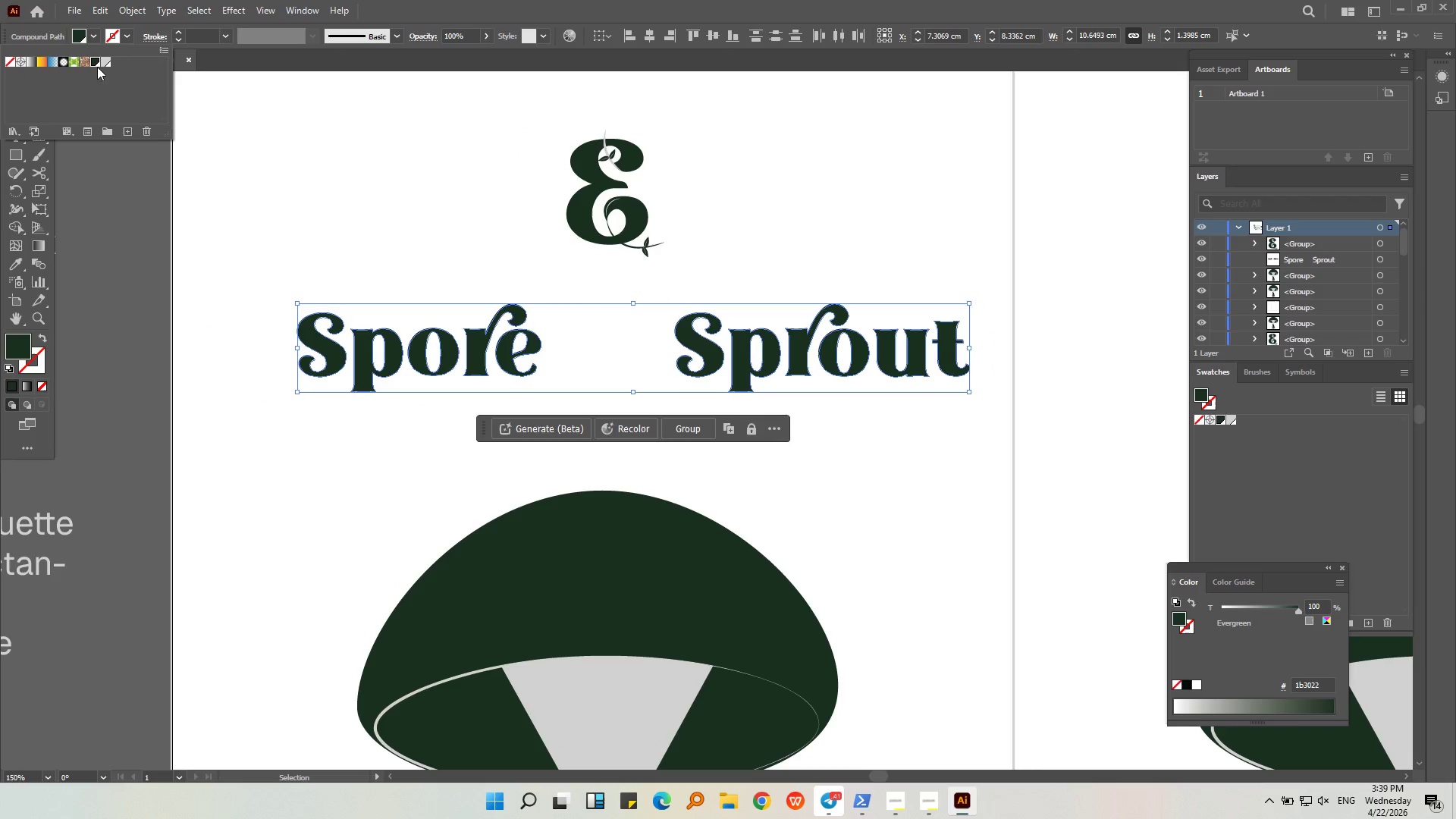 
left_click([95, 64])
 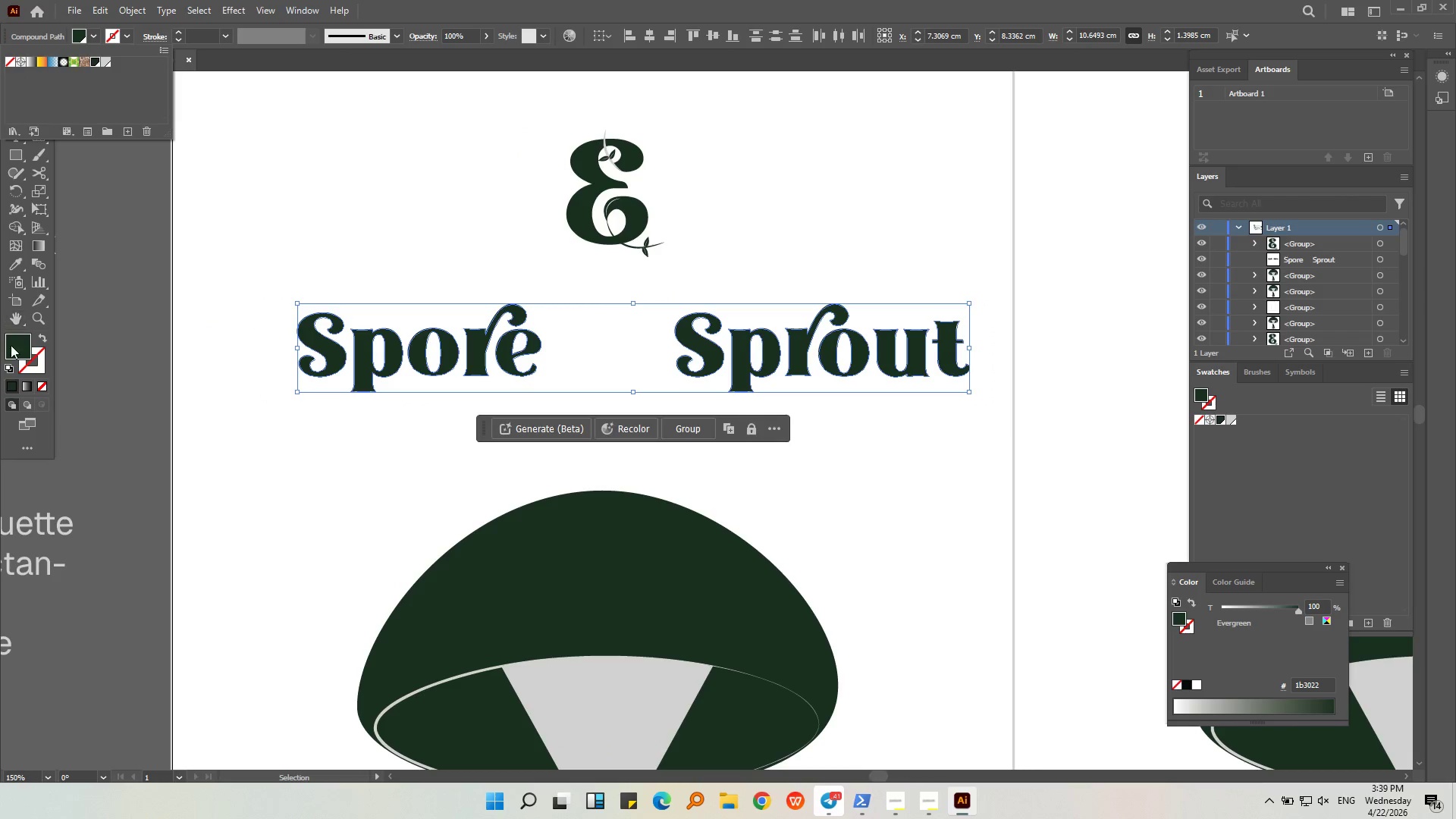 
double_click([11, 345])
 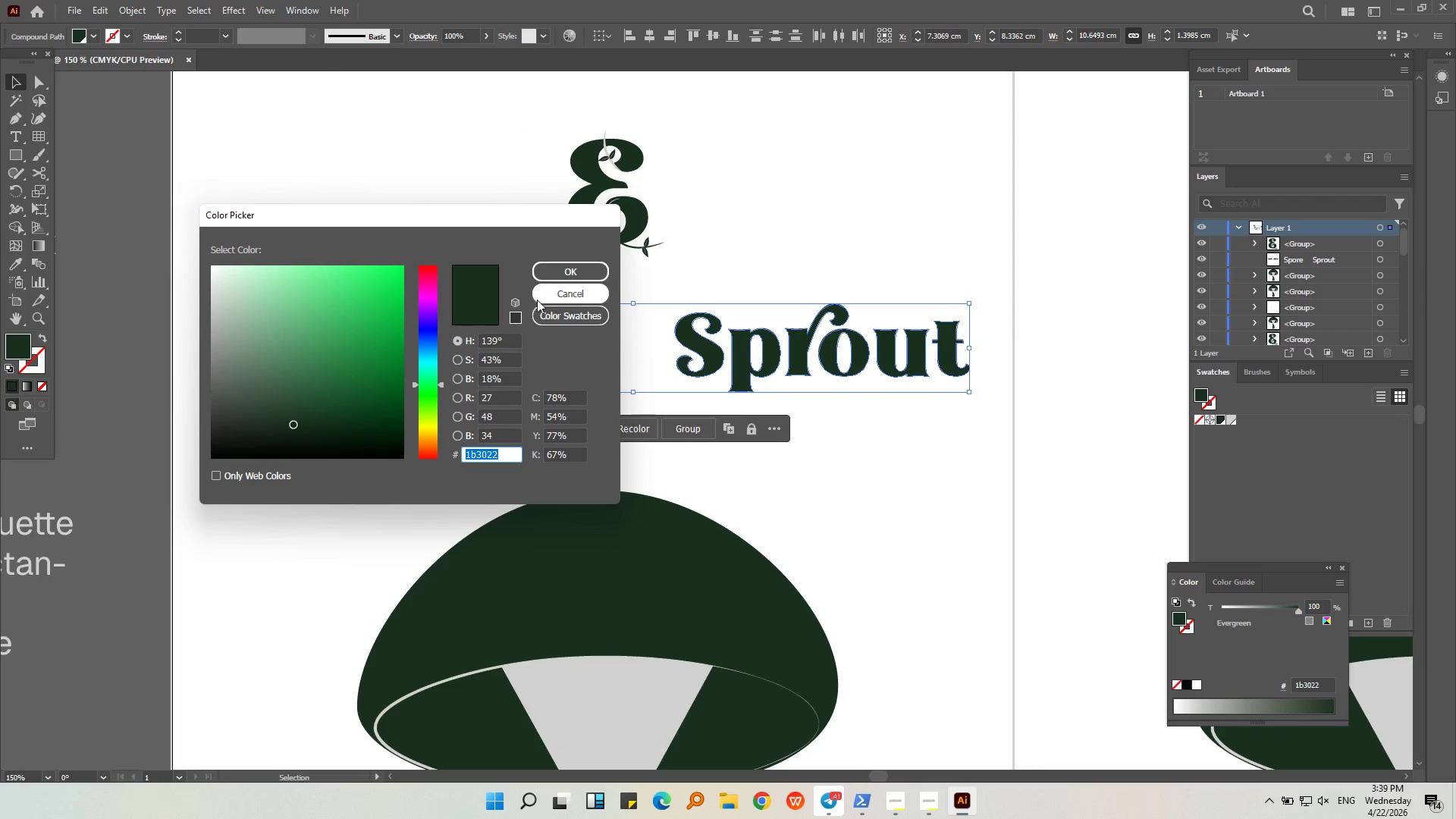 
left_click([545, 272])
 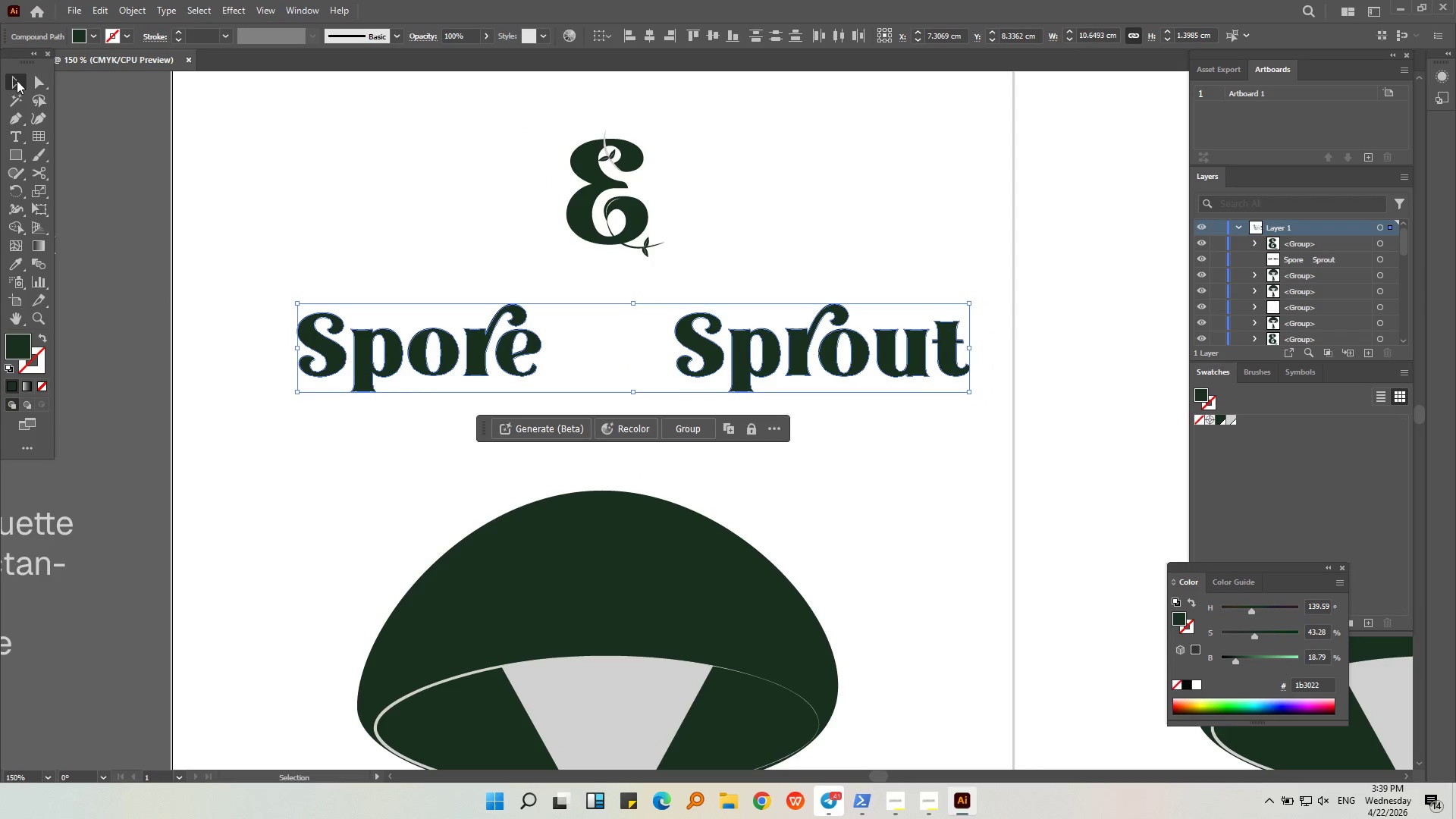 
double_click([398, 256])
 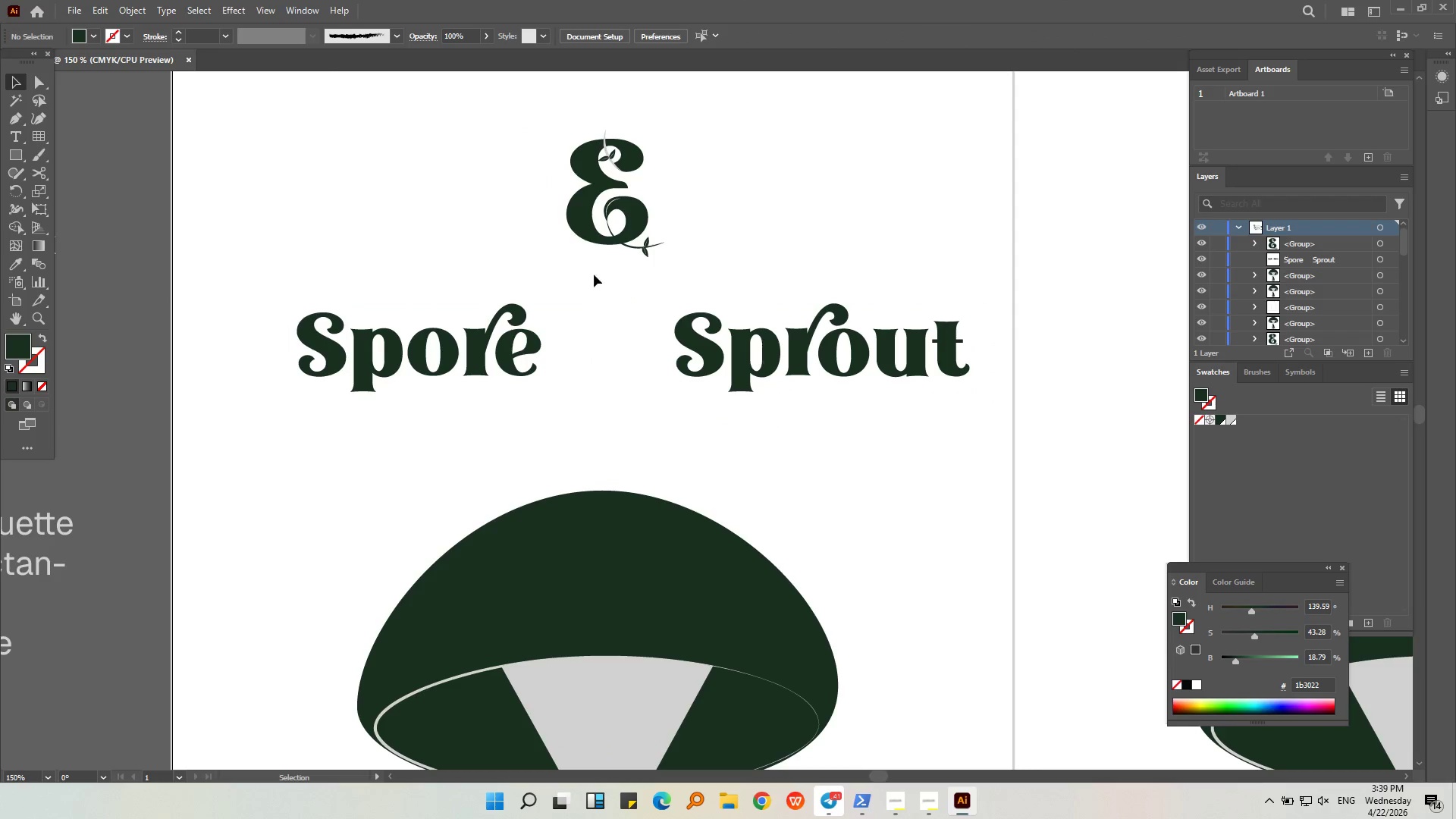 
triple_click([586, 239])
 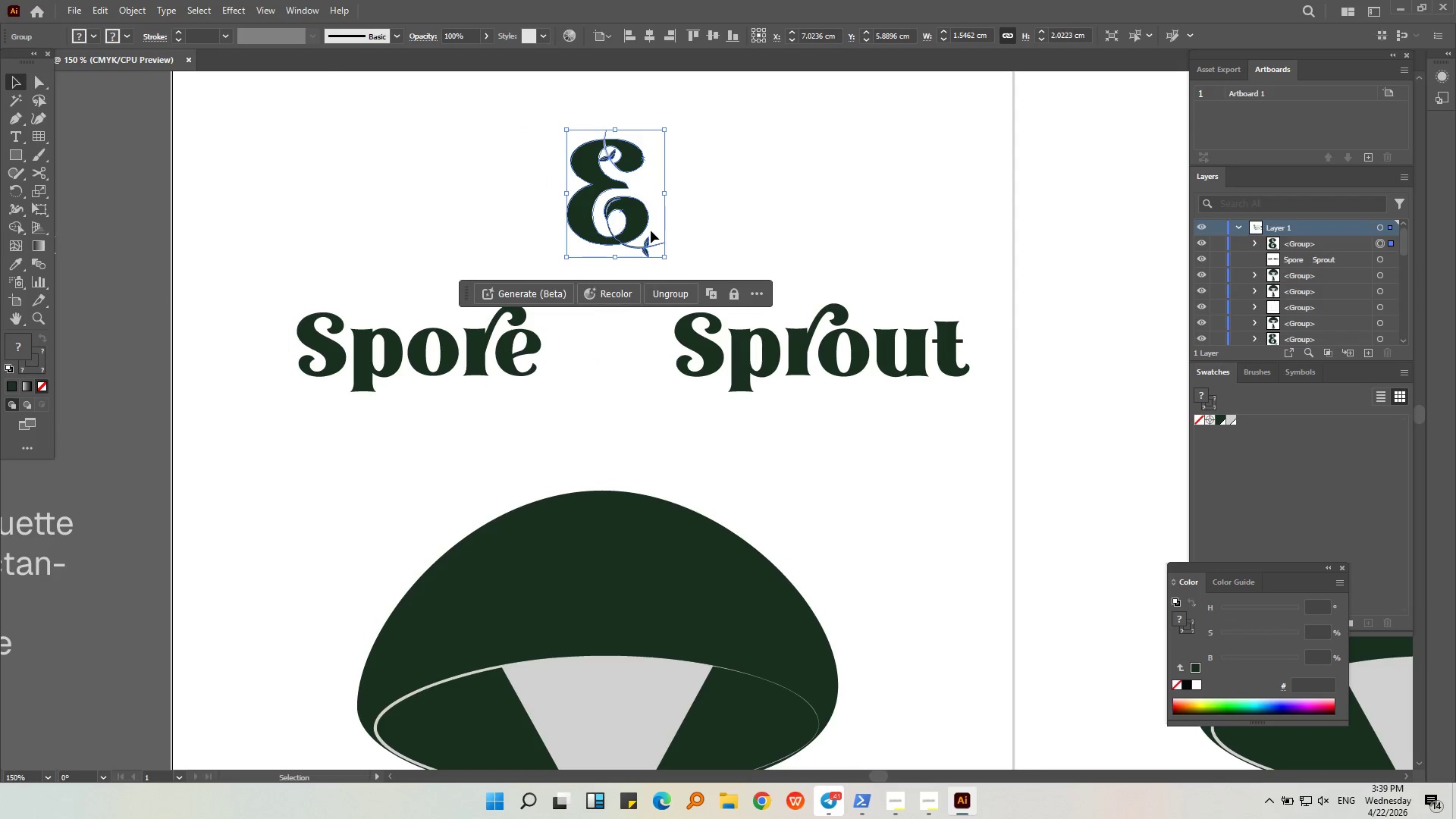 
left_click_drag(start_coordinate=[646, 231], to_coordinate=[645, 394])
 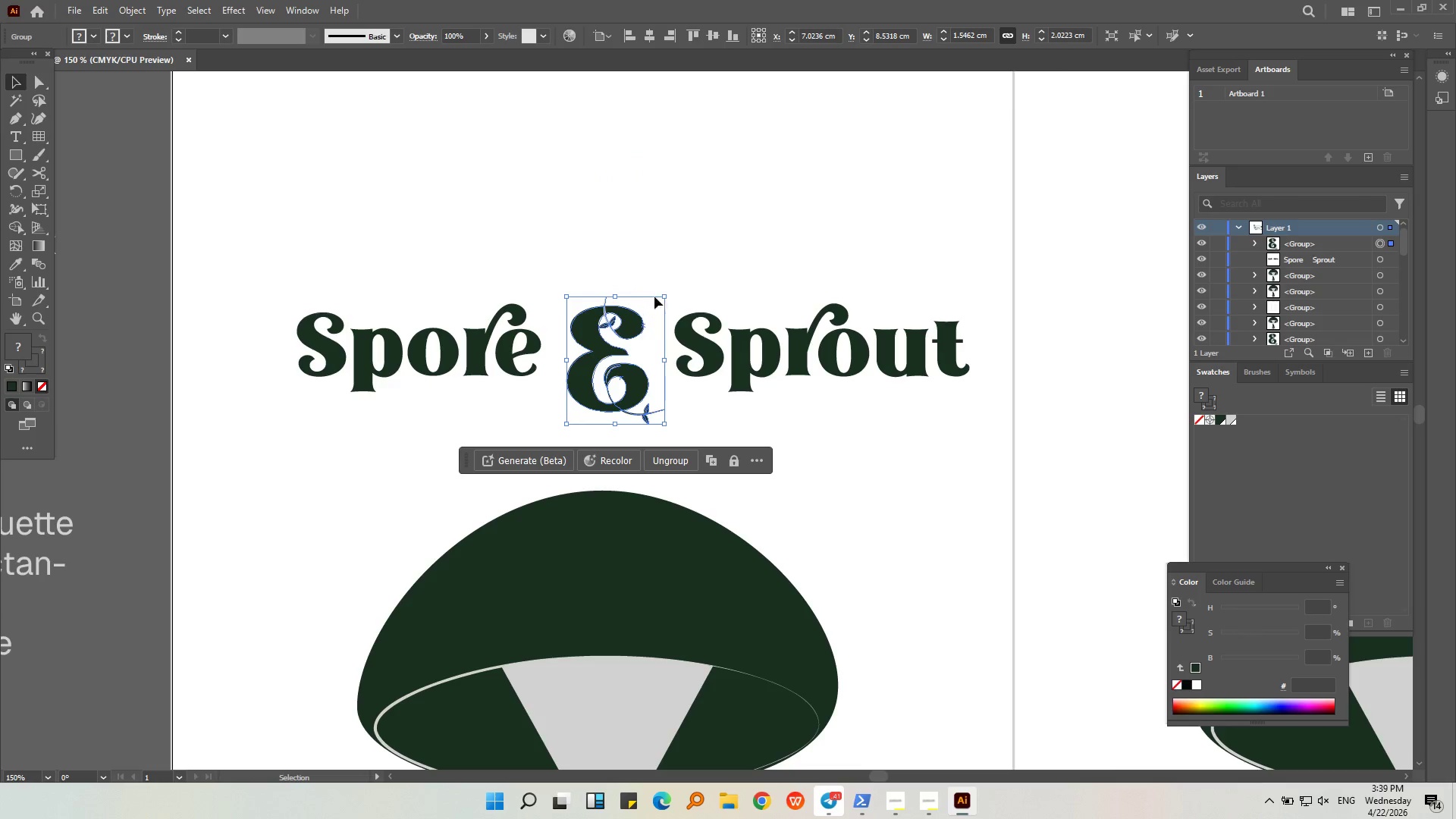 
hold_key(key=ShiftLeft, duration=2.8)
 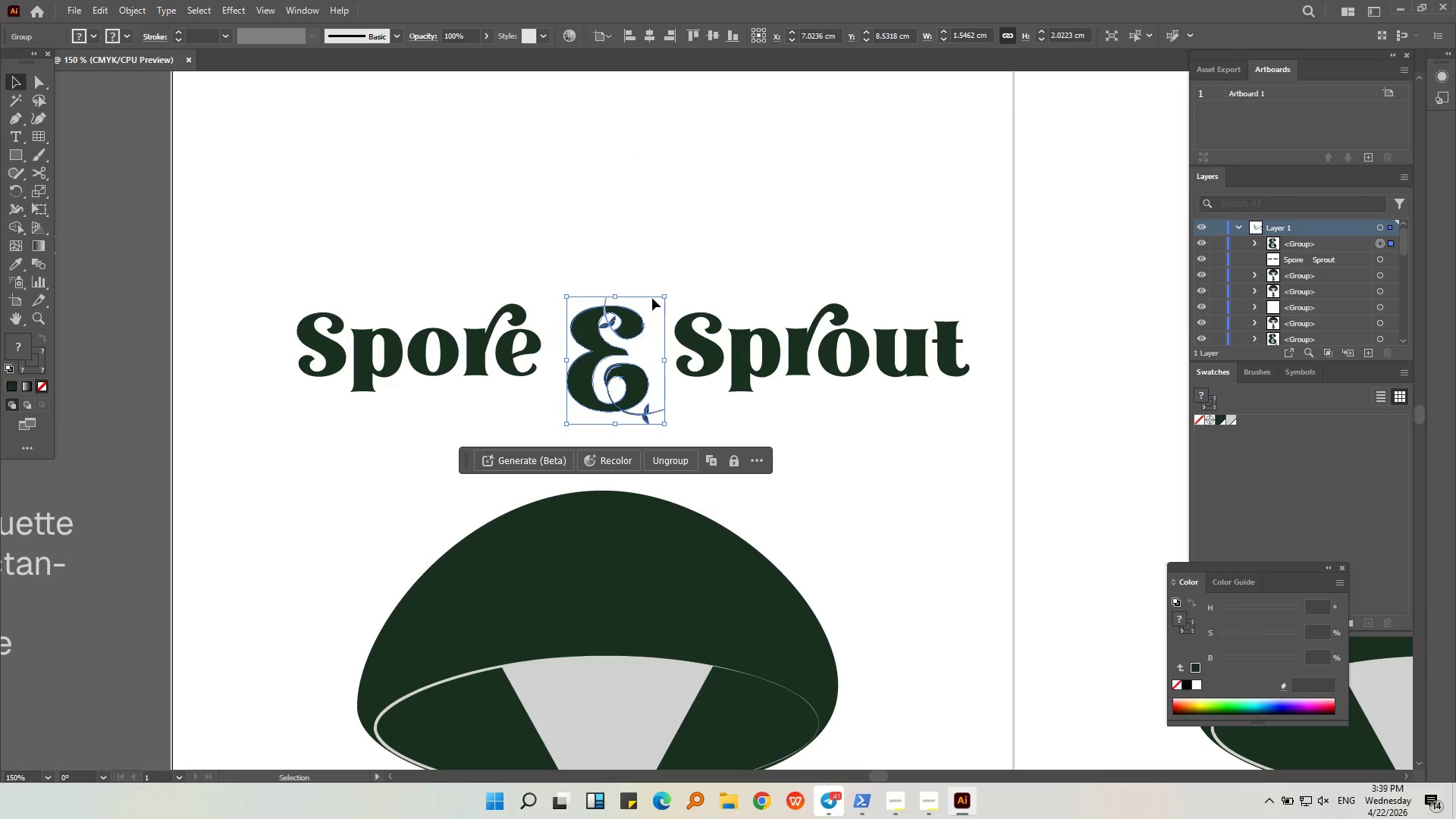 
hold_key(key=ShiftLeft, duration=0.89)
left_click_drag(start_coordinate=[665, 293], to_coordinate=[713, 230])
 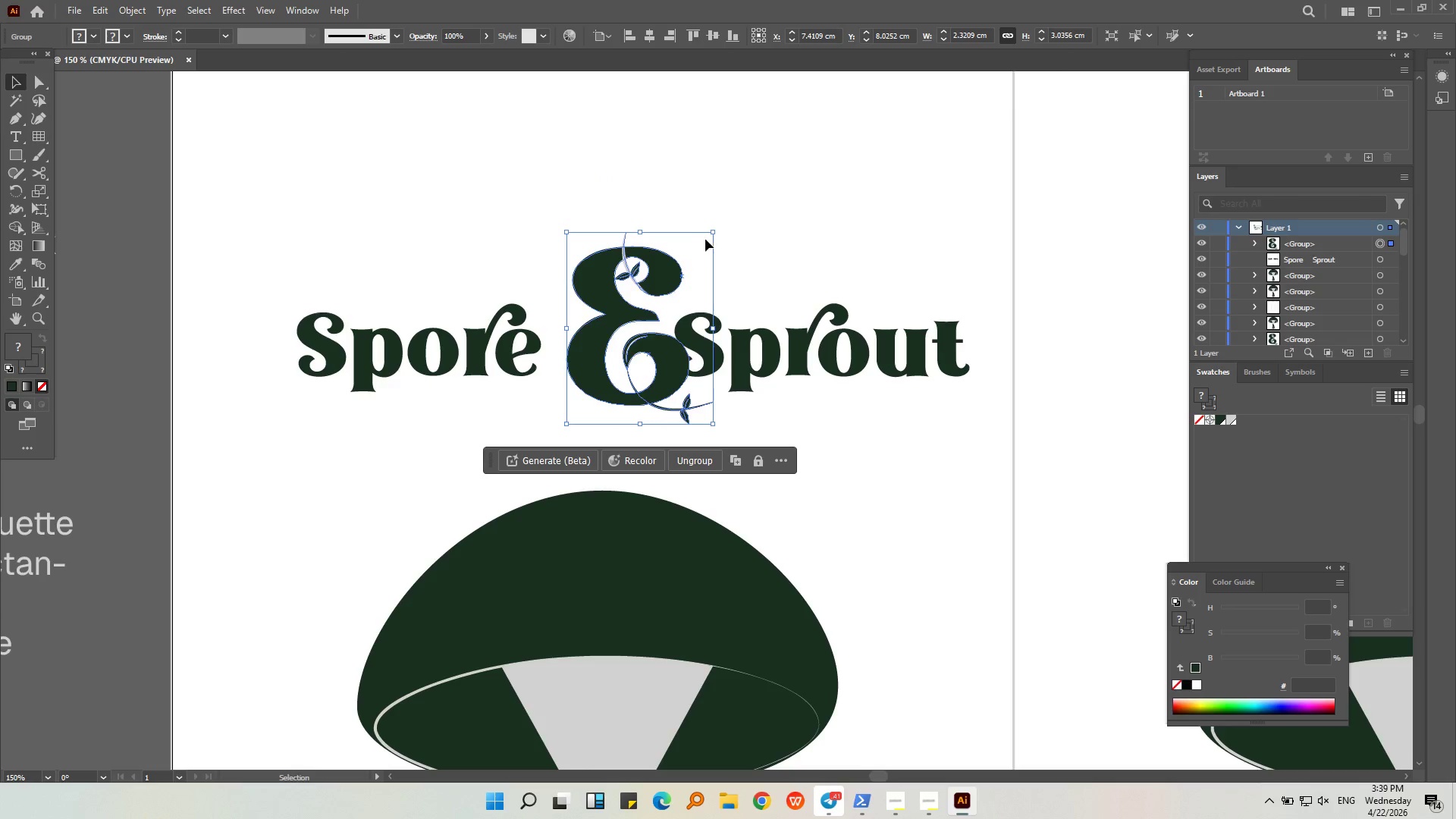 
hold_key(key=ShiftLeft, duration=0.64)
left_click_drag(start_coordinate=[711, 232], to_coordinate=[692, 255])
 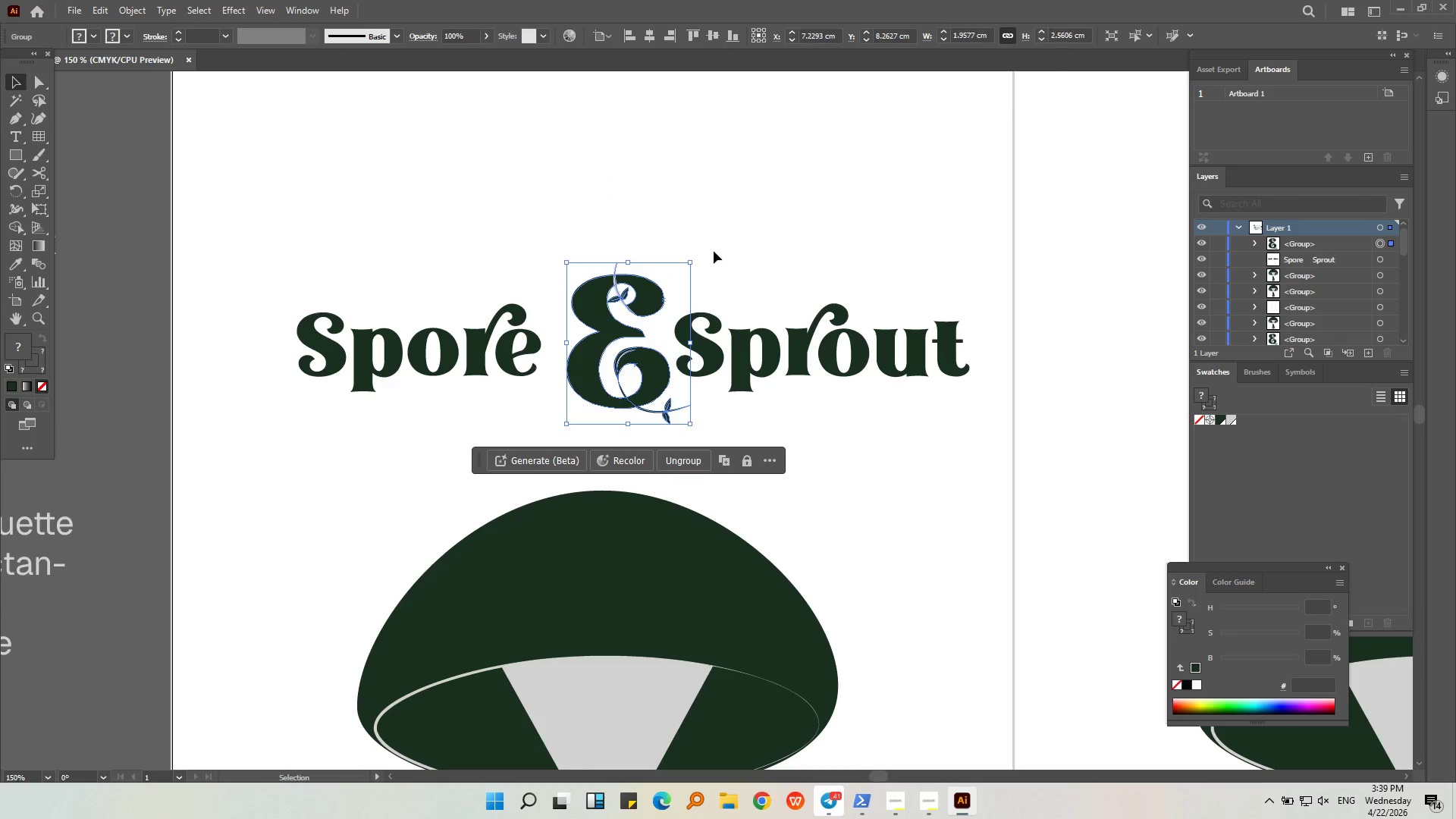 
left_click([714, 251])
 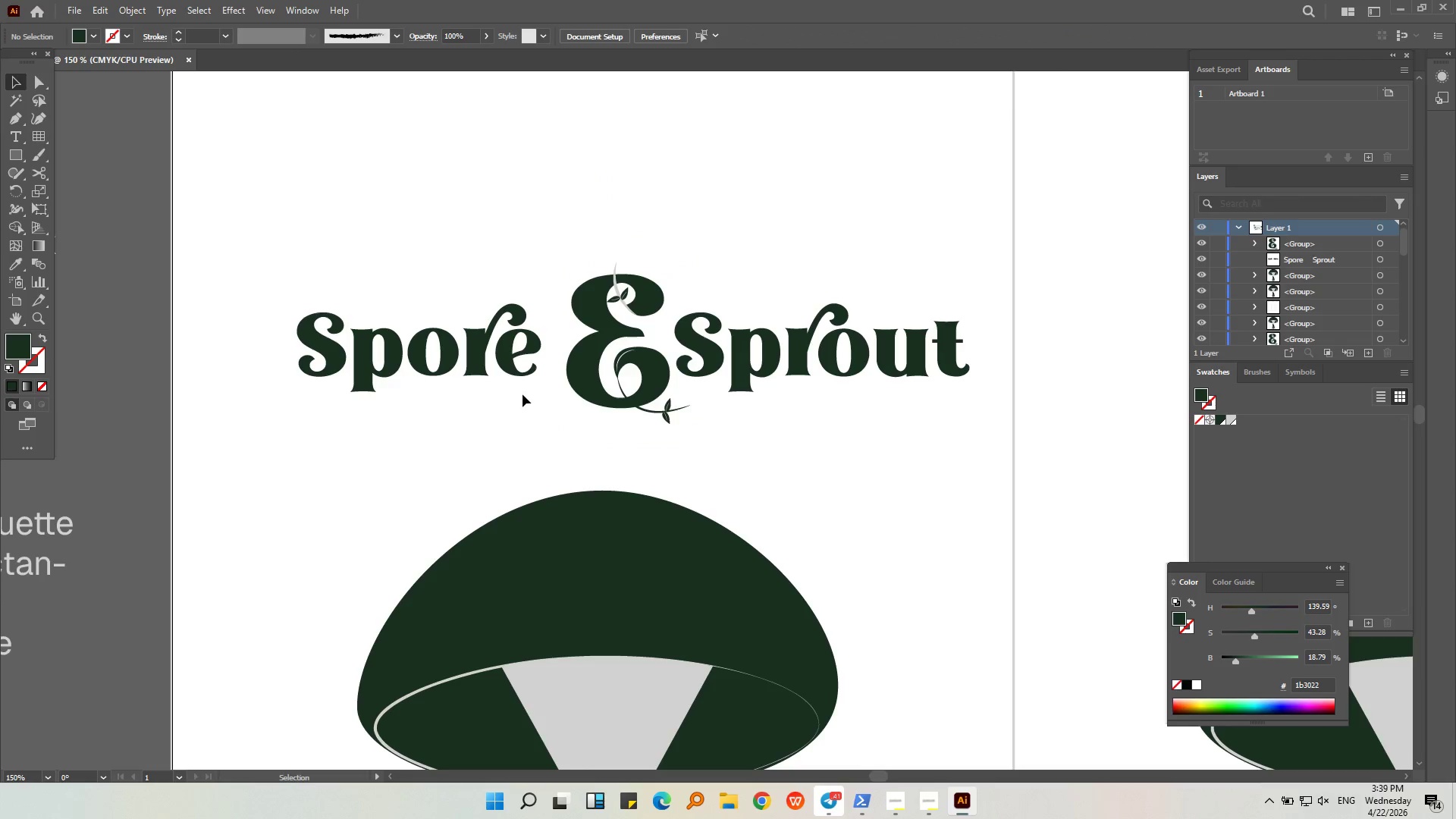 
left_click_drag(start_coordinate=[541, 392], to_coordinate=[276, 327])
 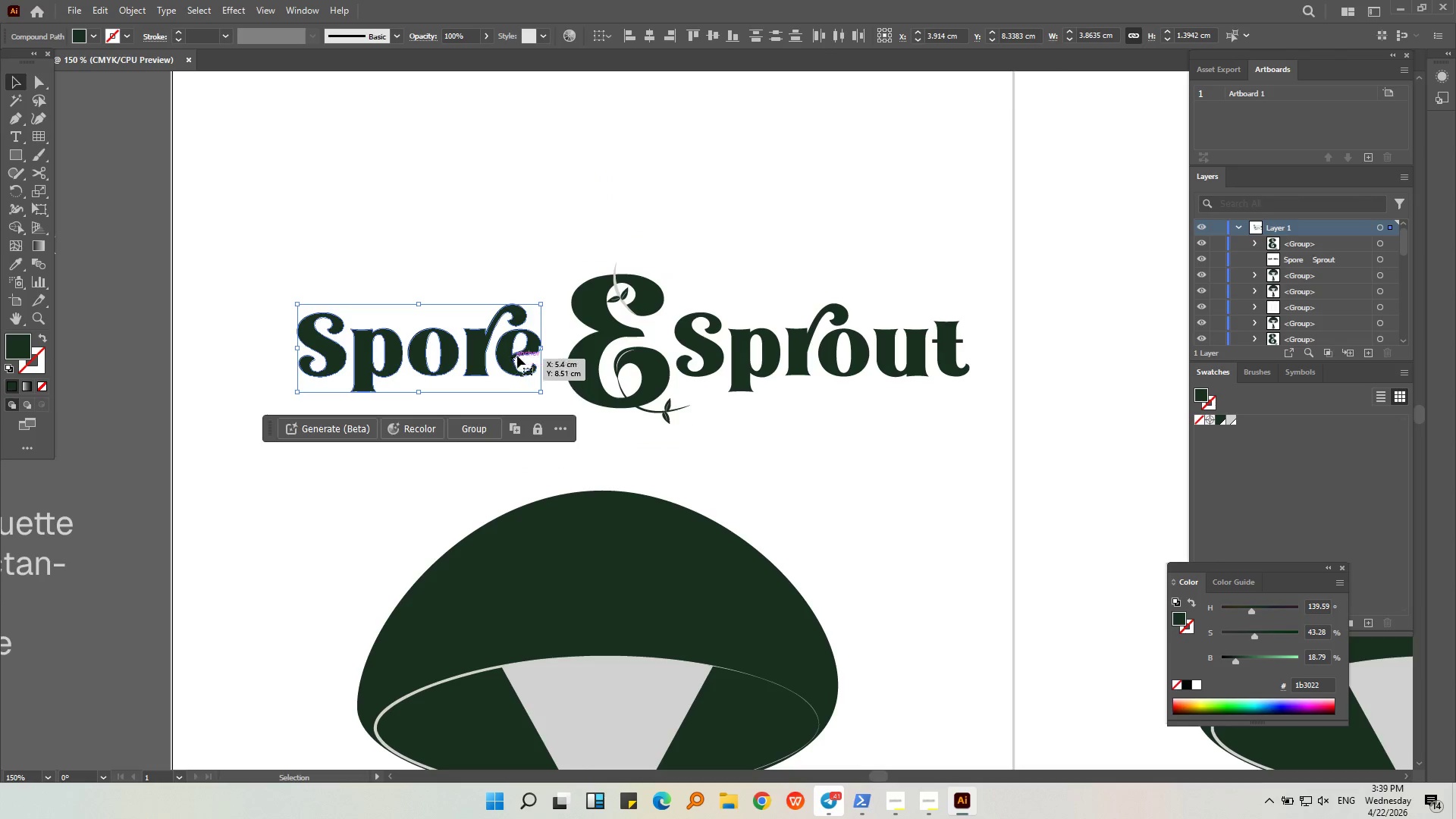 
left_click_drag(start_coordinate=[518, 356], to_coordinate=[472, 358])
 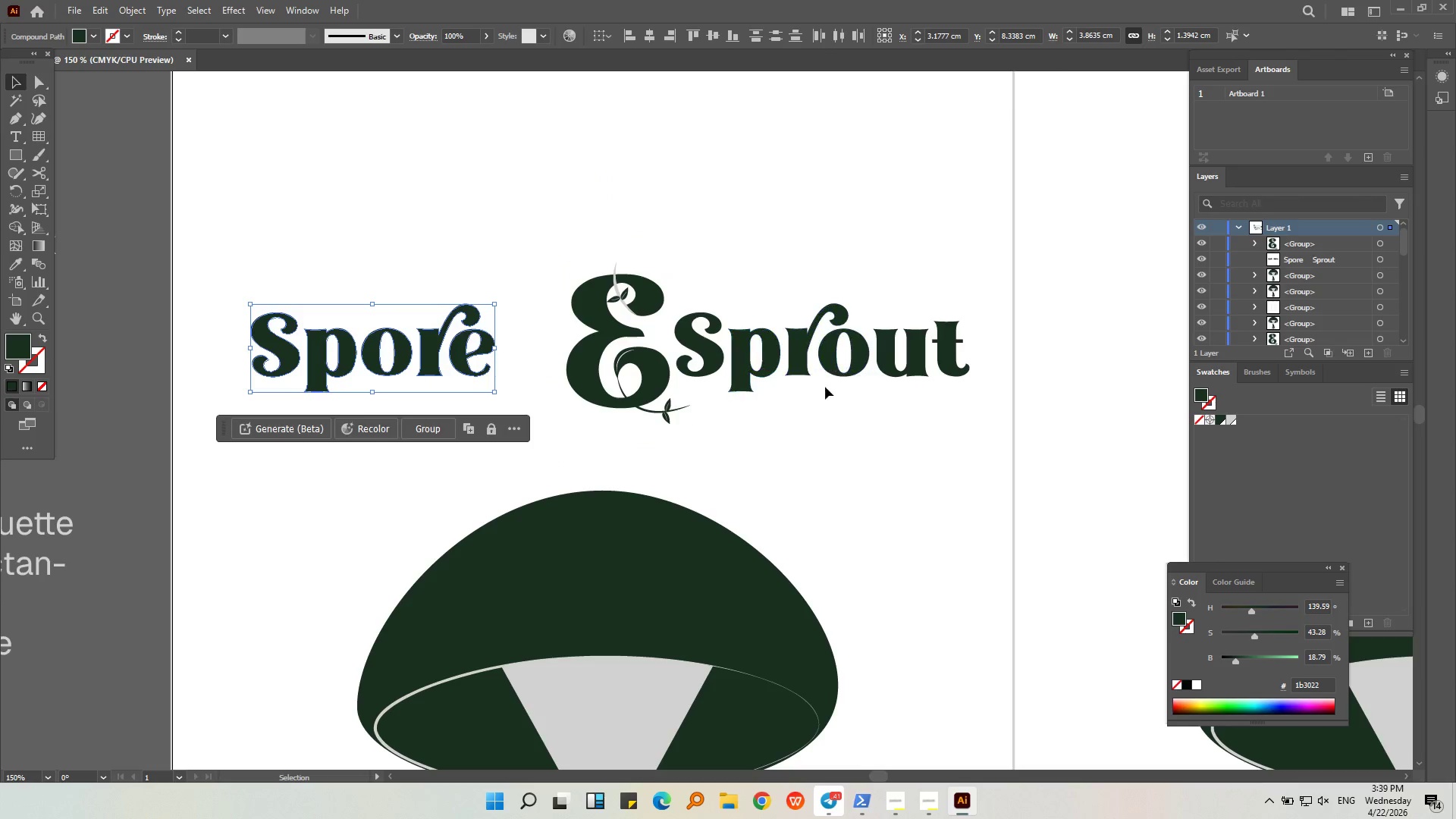 
hold_key(key=ShiftLeft, duration=0.75)
 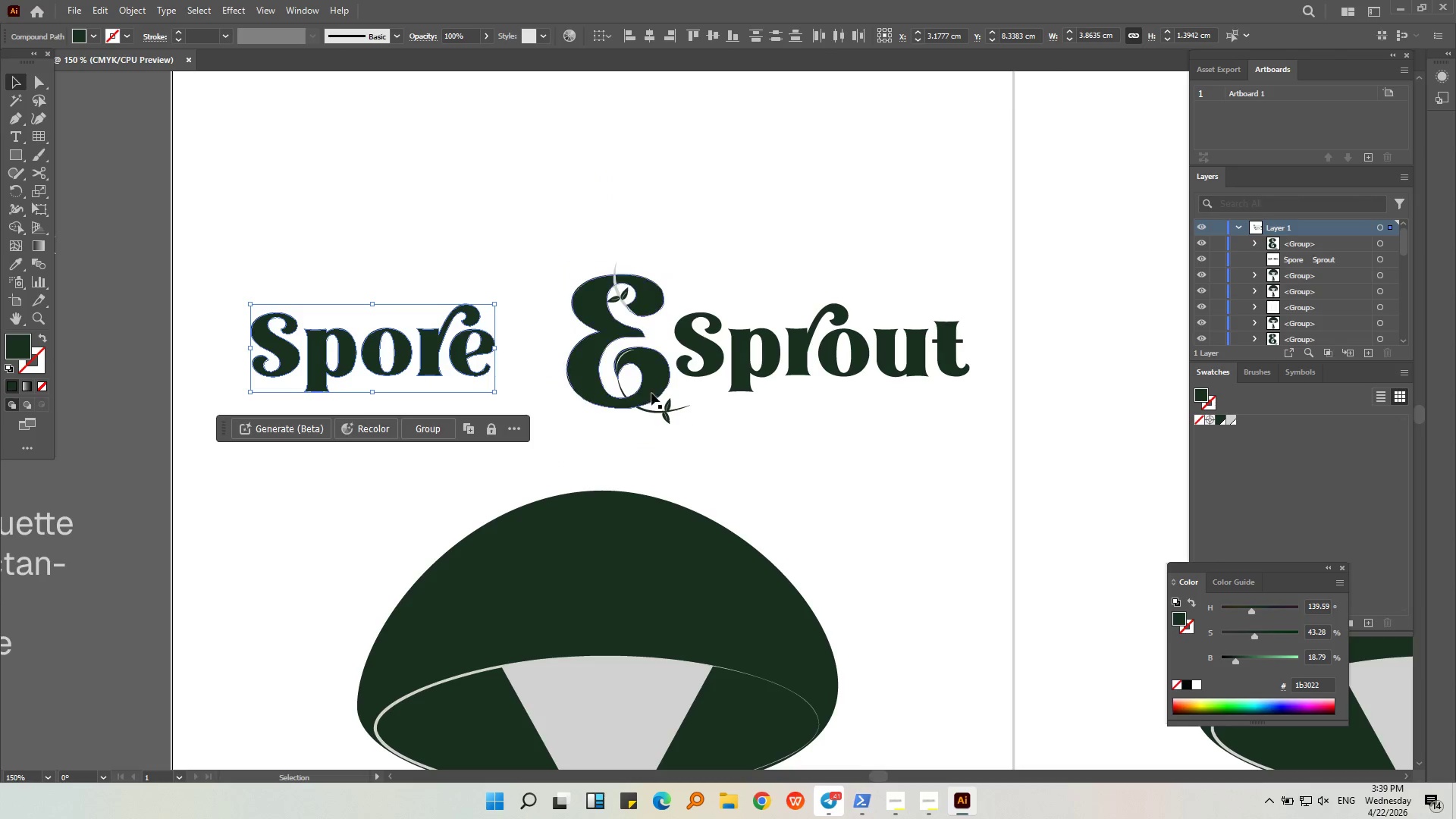 
left_click_drag(start_coordinate=[651, 395], to_coordinate=[606, 395])
 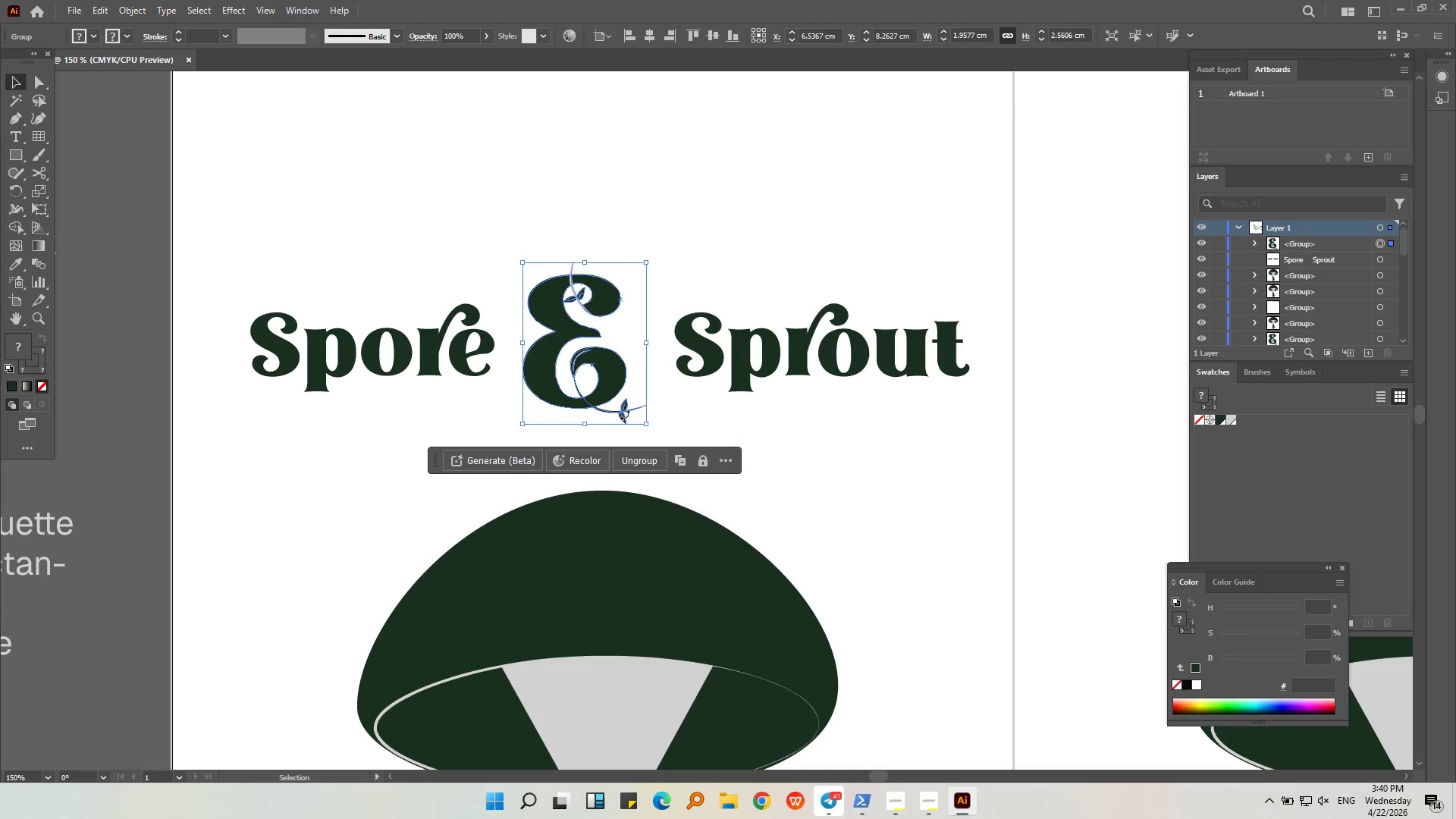 
hold_key(key=ShiftLeft, duration=0.83)
 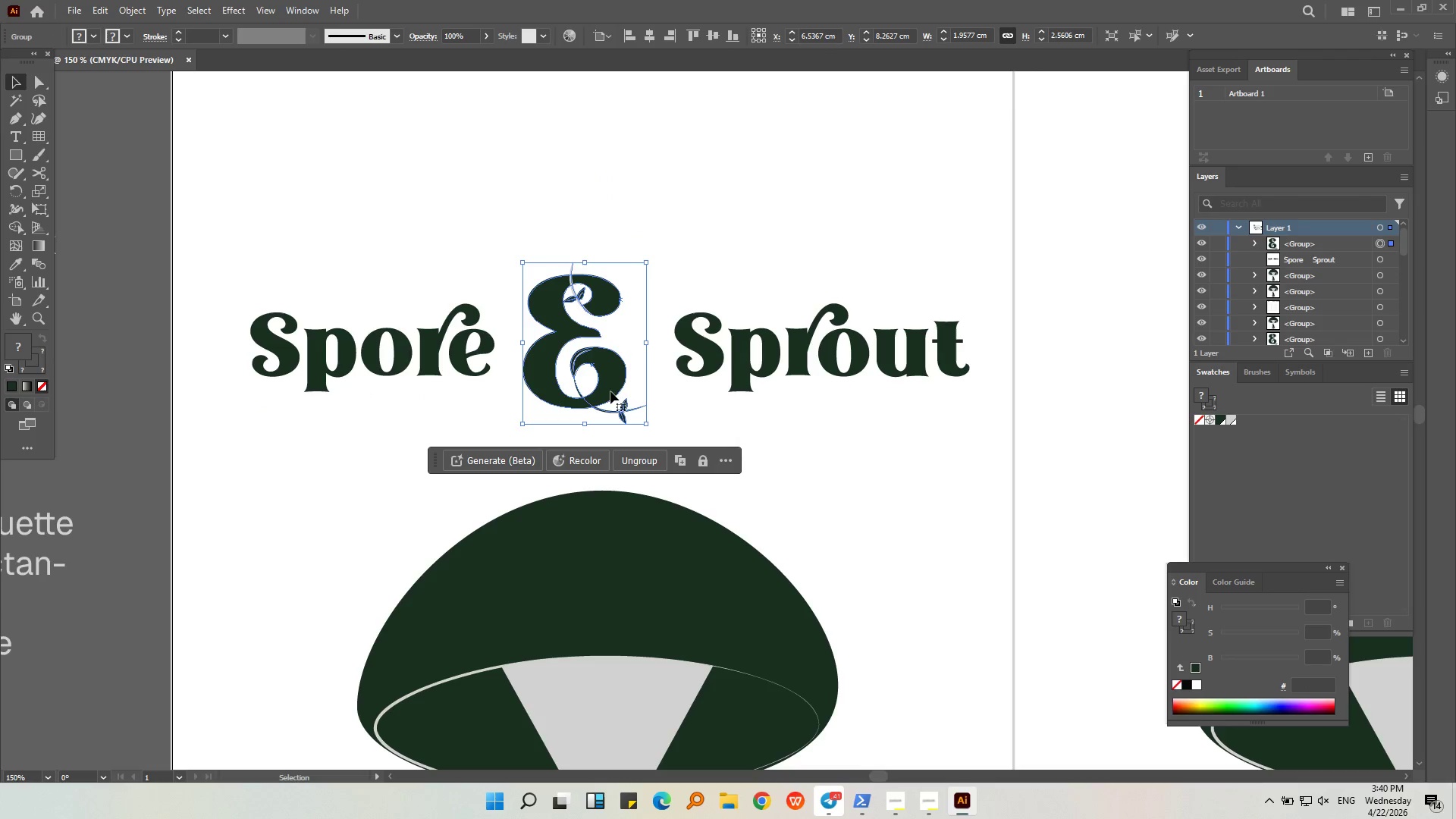 
left_click_drag(start_coordinate=[614, 387], to_coordinate=[621, 387])
 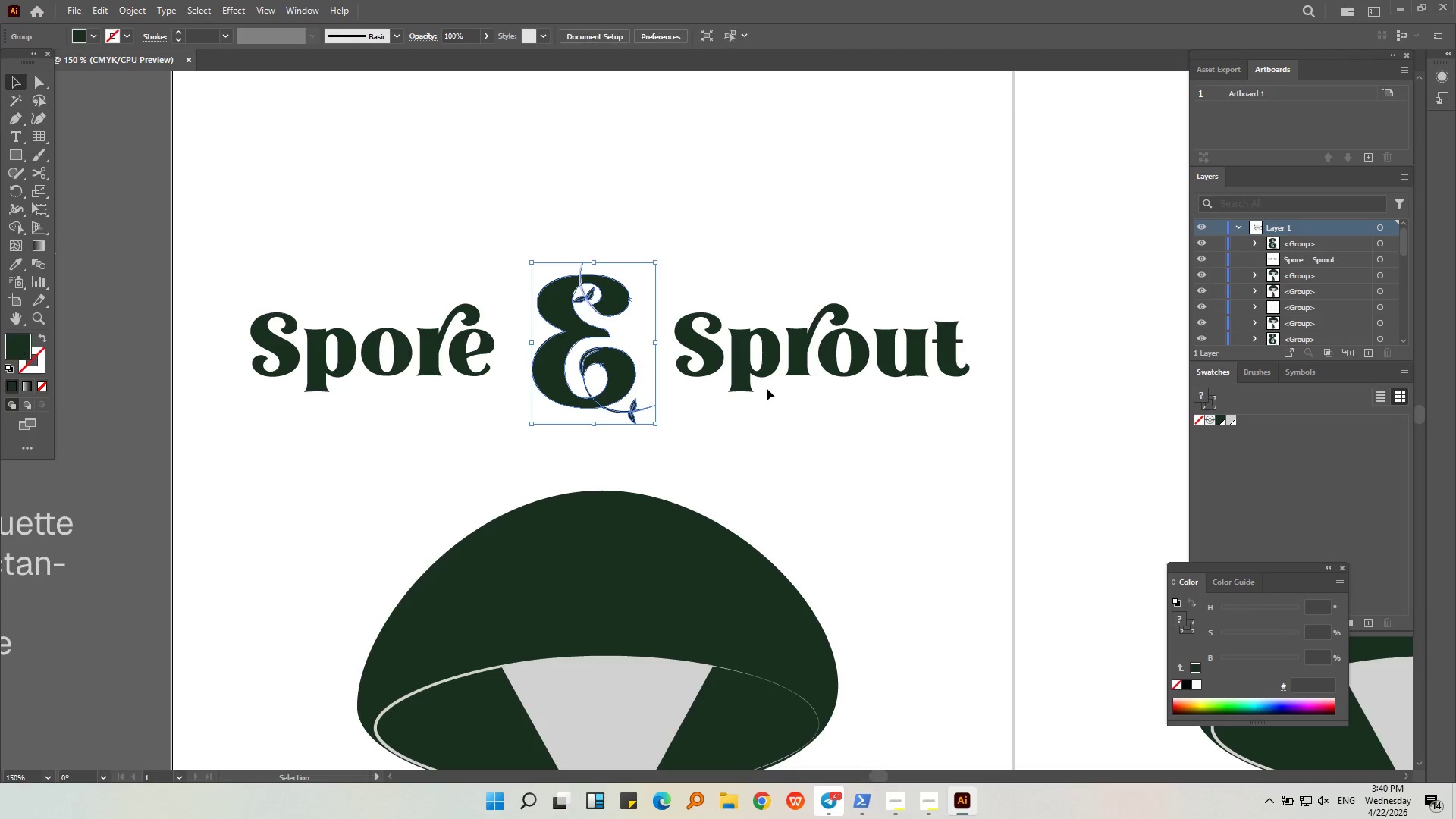 
hold_key(key=ShiftLeft, duration=0.5)
 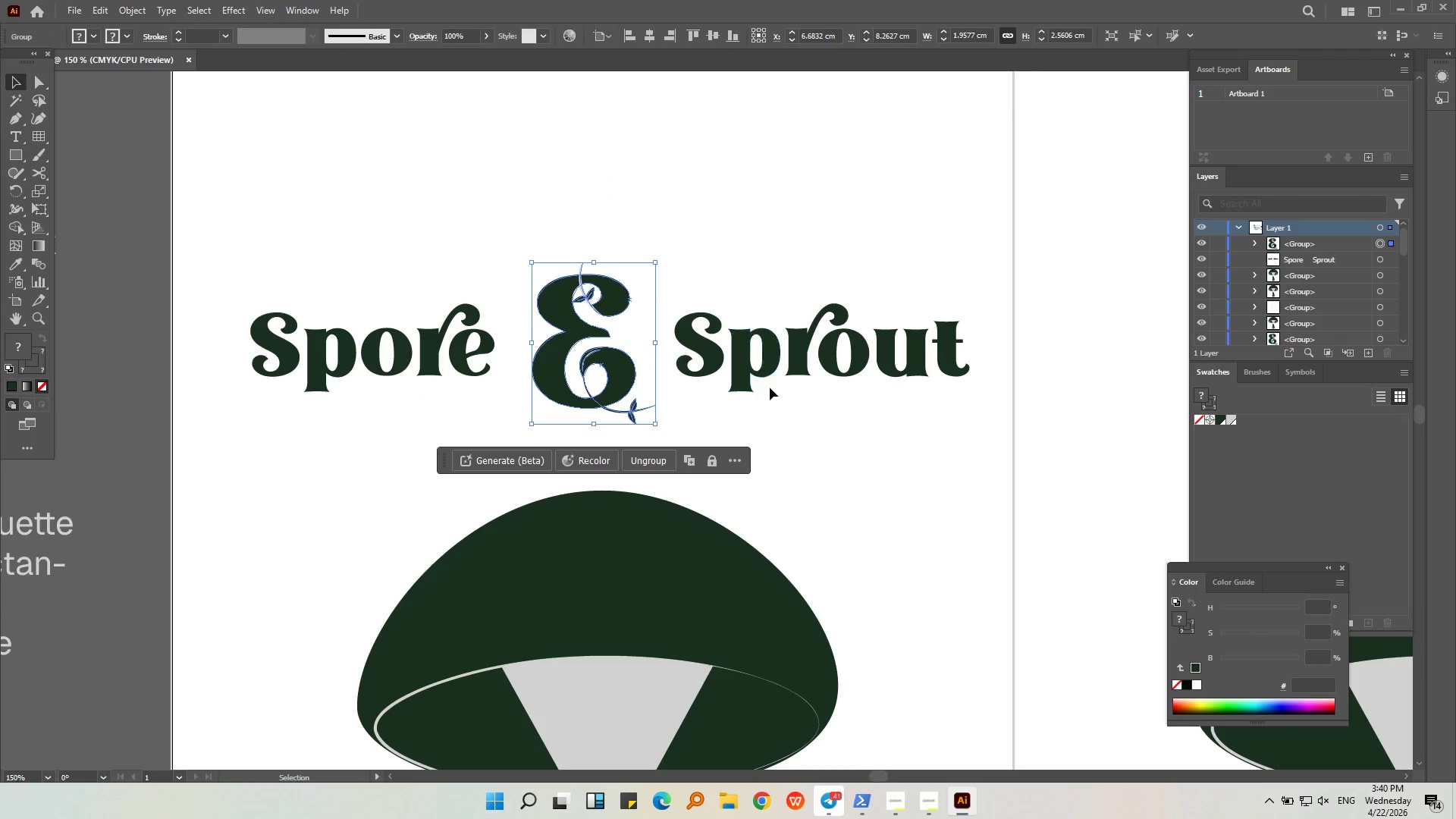 
left_click([770, 388])
 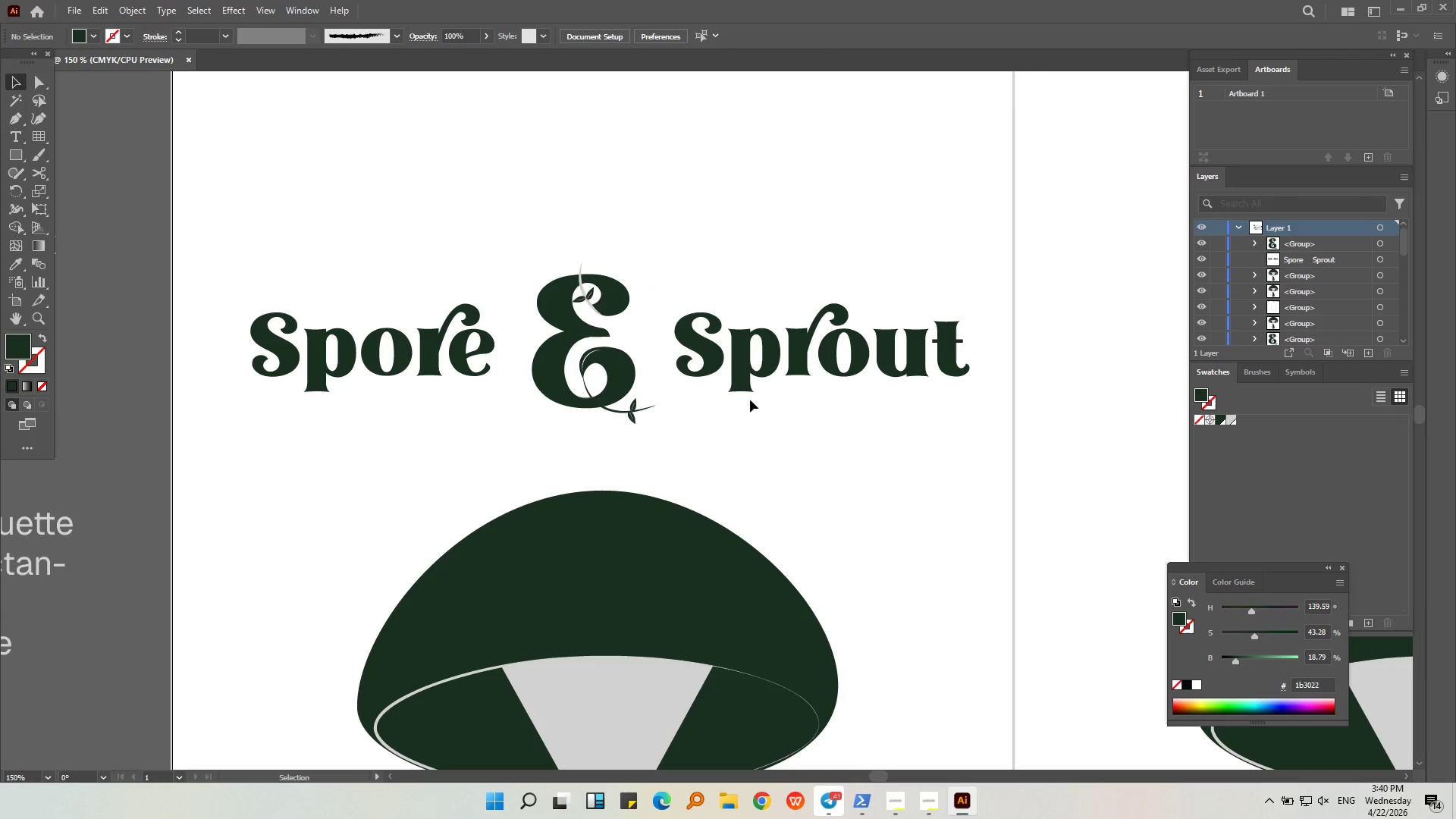 
key(Alt+AltLeft)
 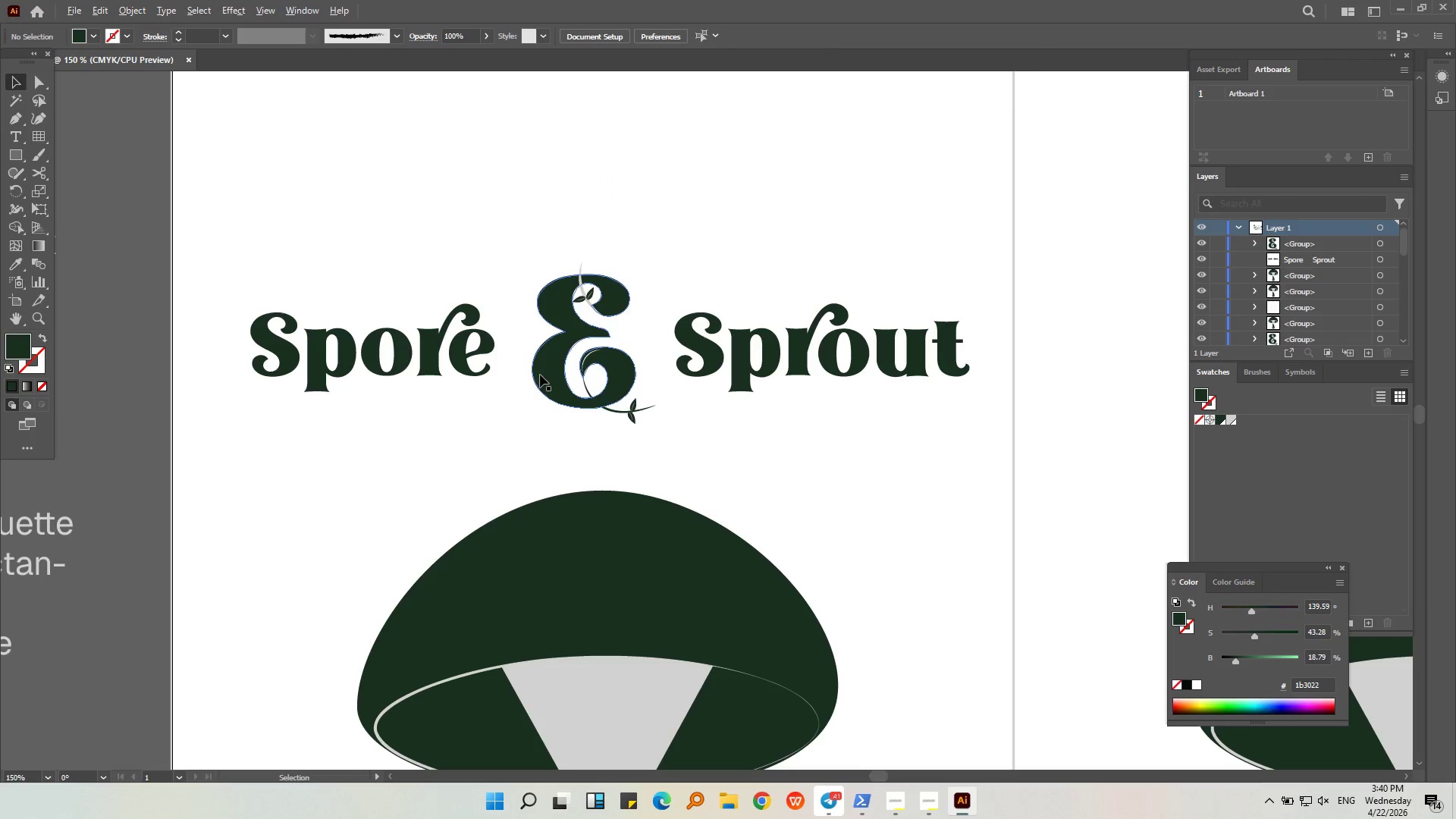 
scroll: coordinate [540, 375], scroll_direction: down, amount: 1.0
 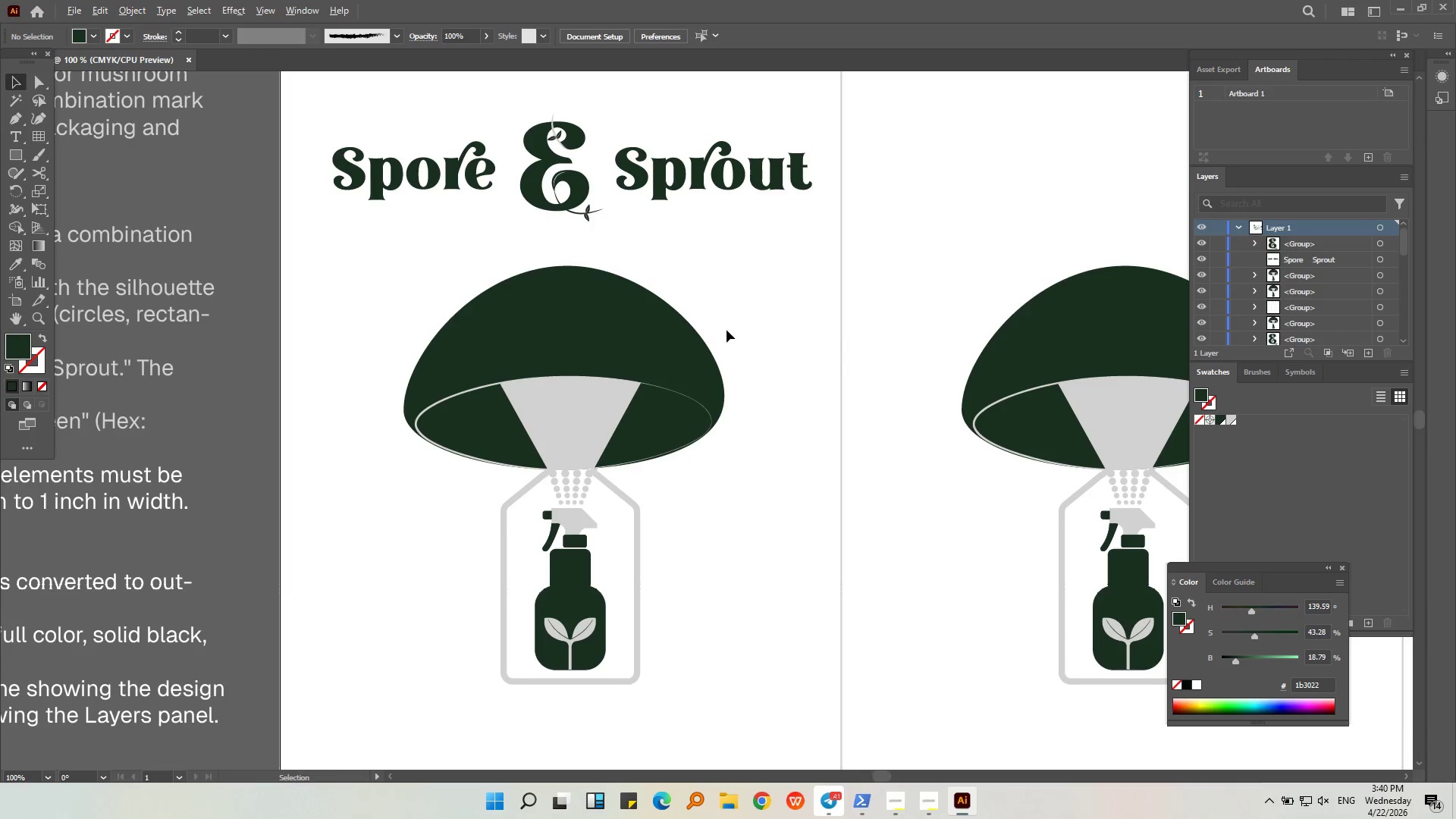 
key(Alt+AltLeft)
 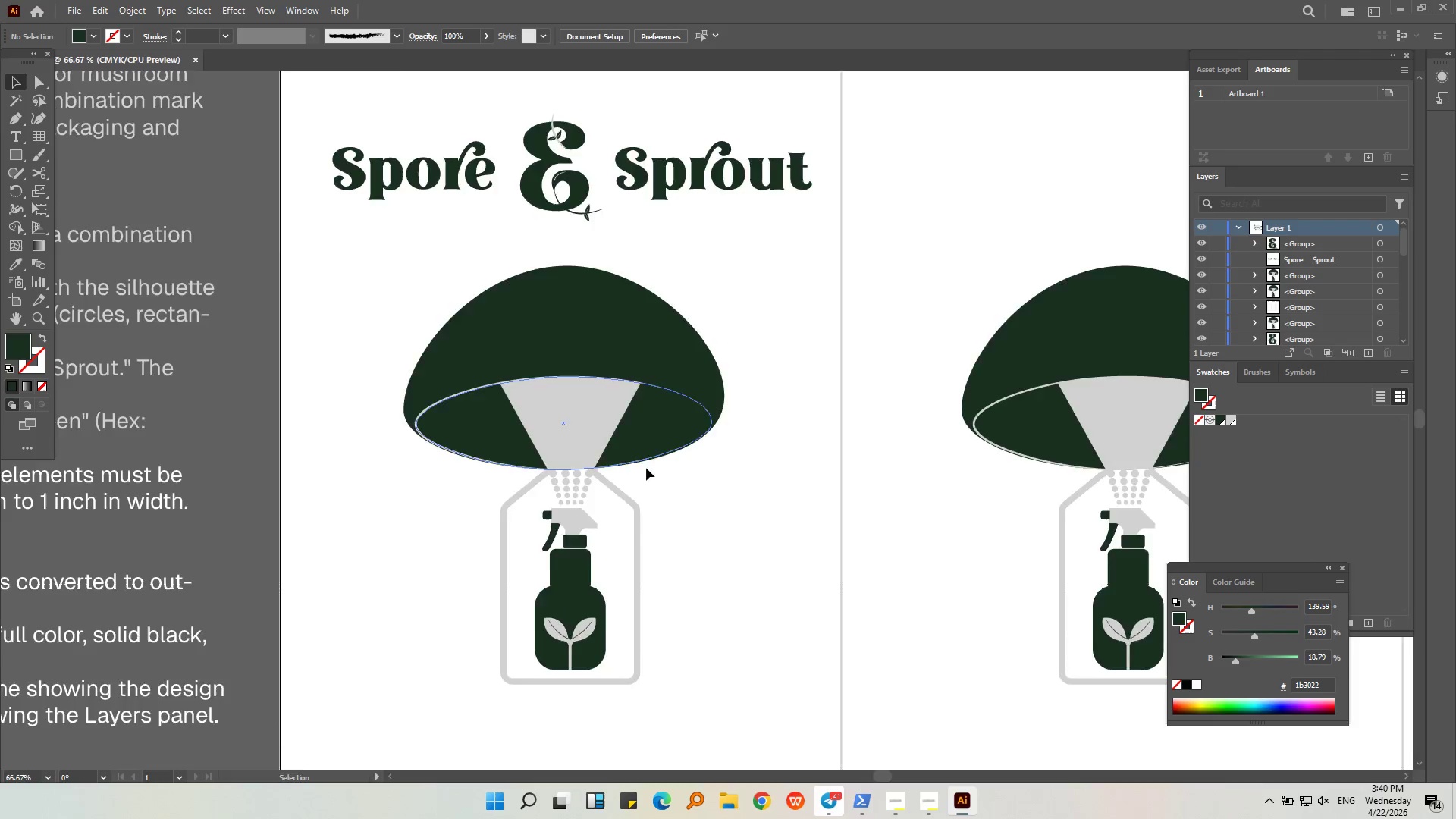 
scroll: coordinate [644, 471], scroll_direction: down, amount: 1.0
 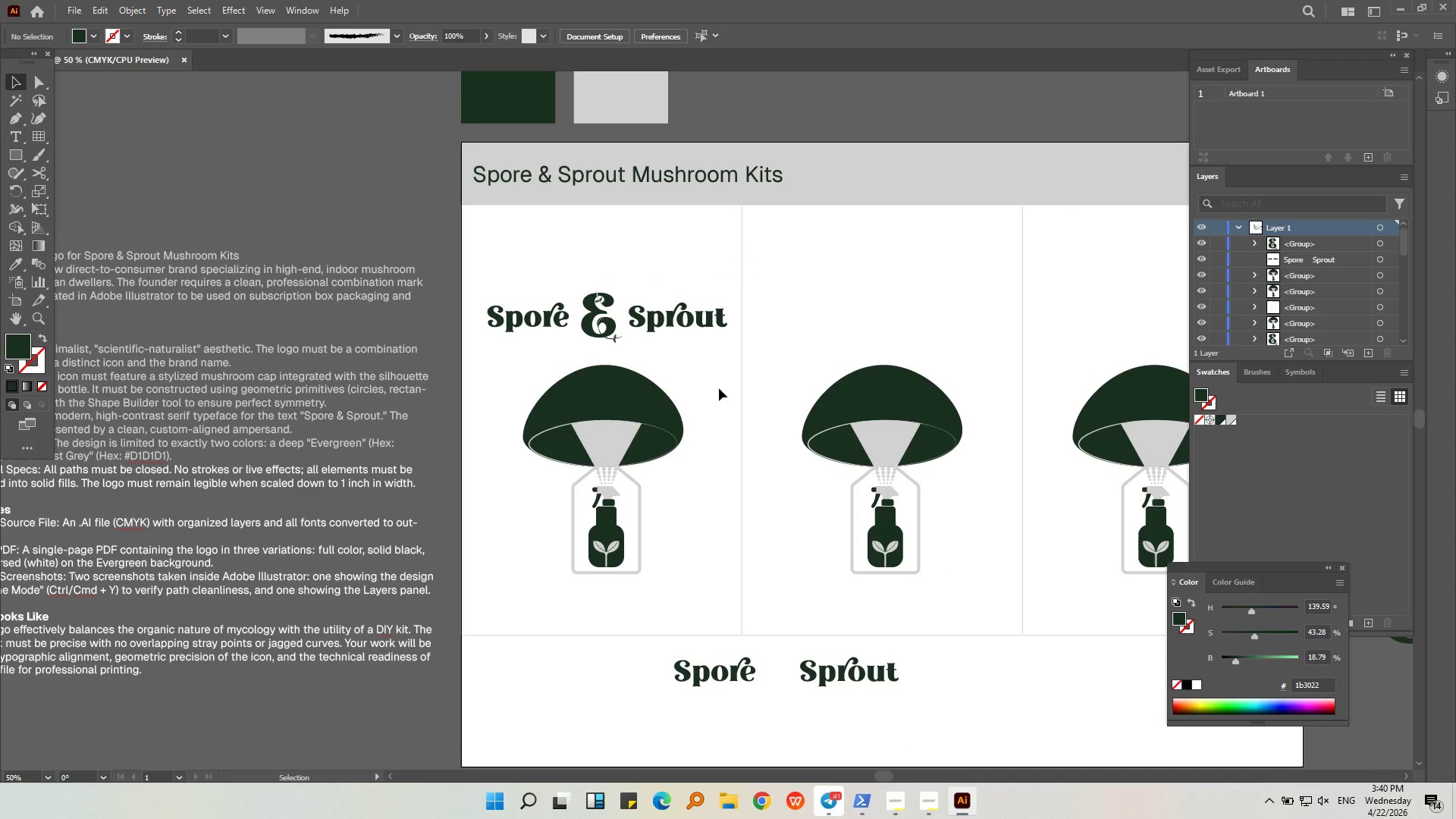 
hold_key(key=AltLeft, duration=0.33)
 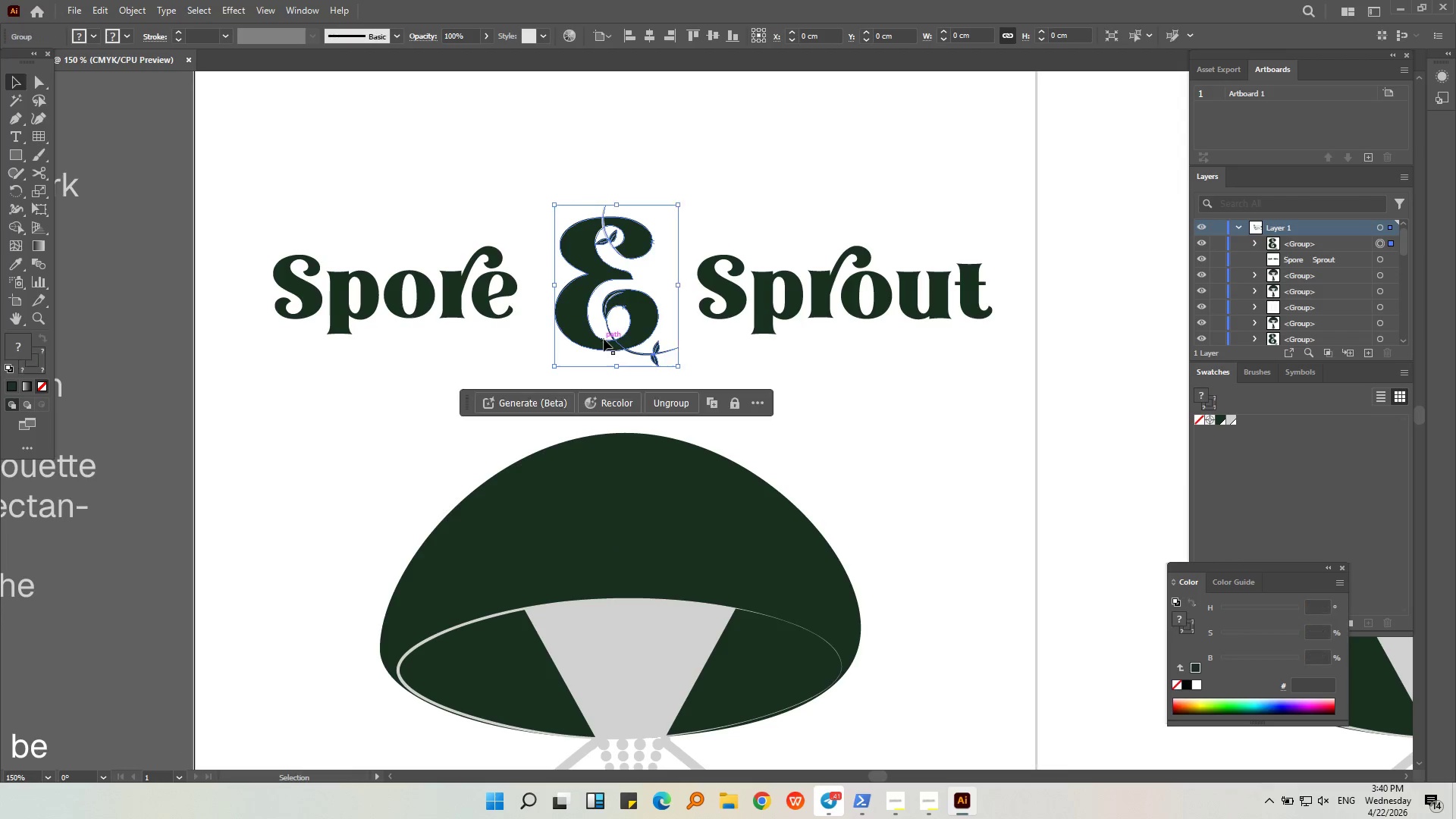 
left_click([603, 337])
 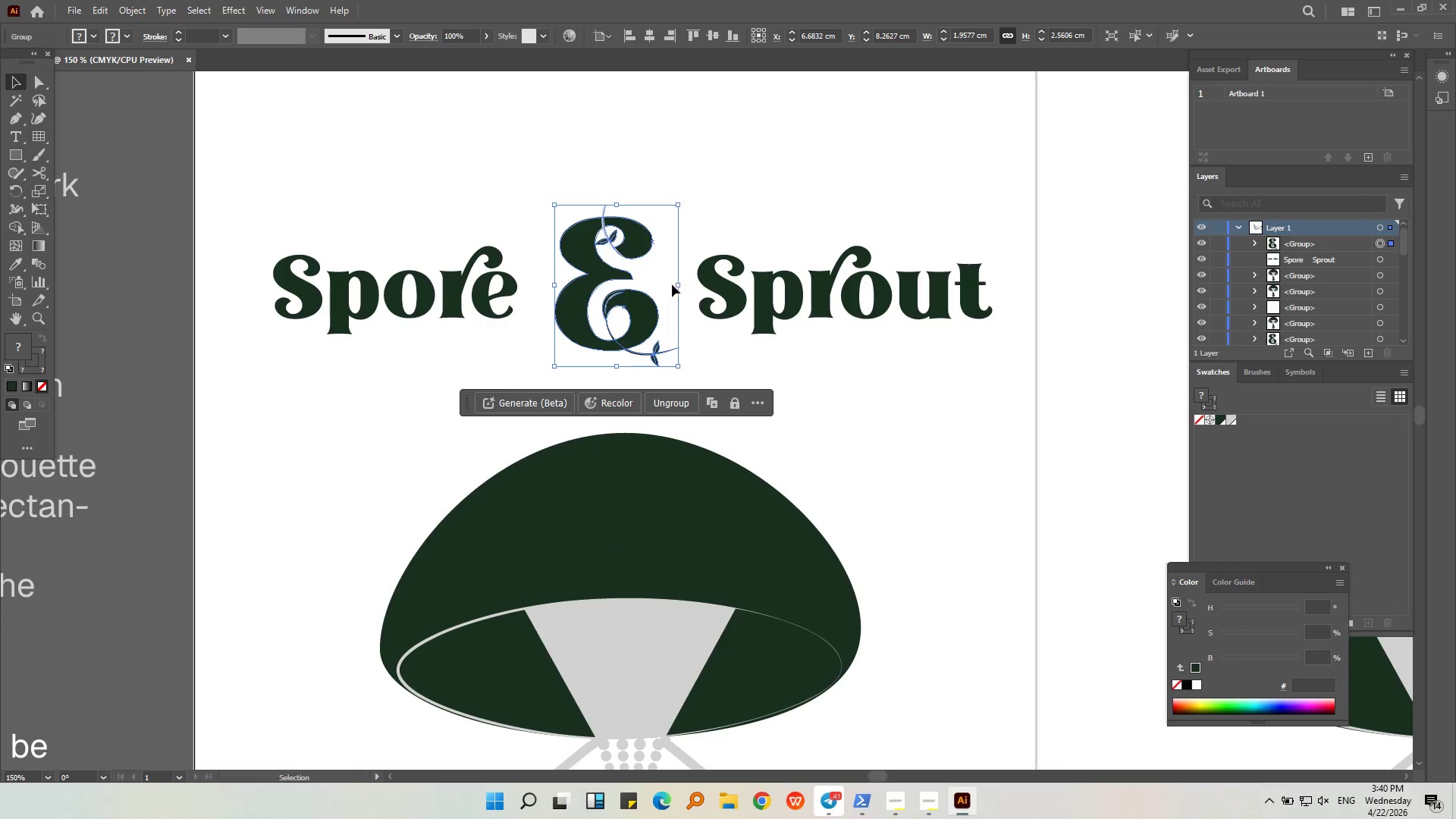 
scroll: coordinate [595, 330], scroll_direction: up, amount: 3.0
 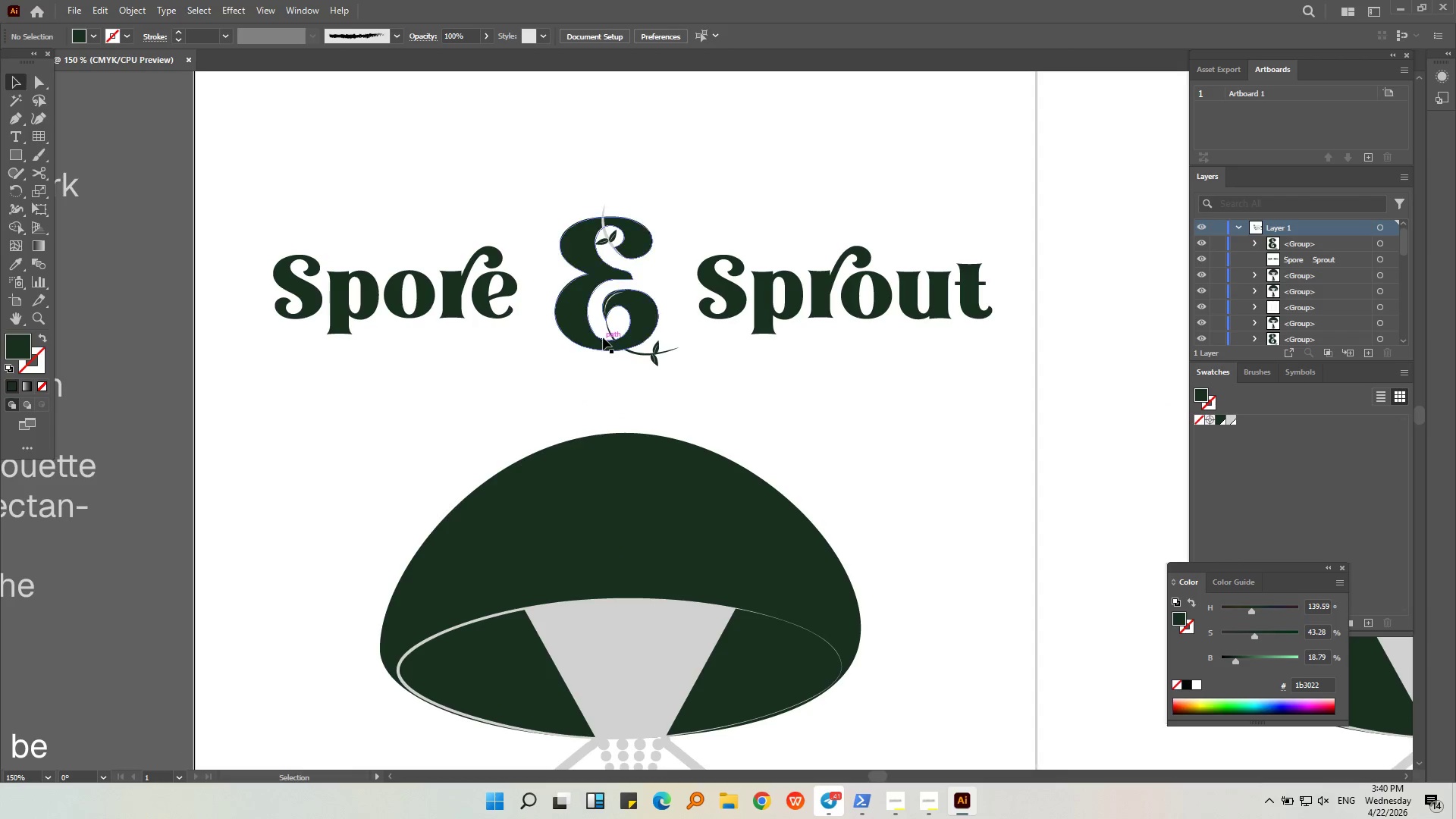 
left_click([713, 397])
 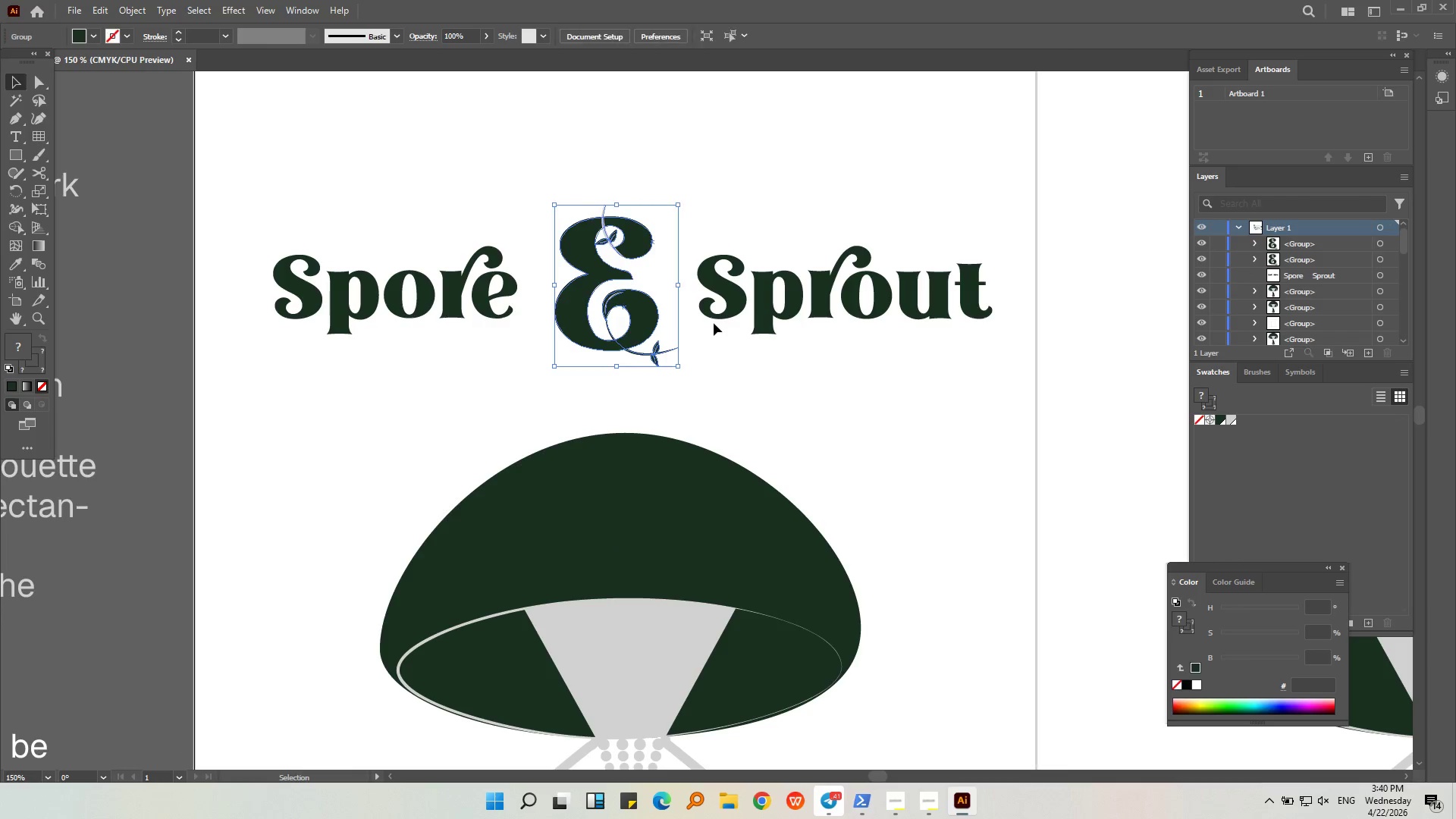 
double_click([659, 319])
 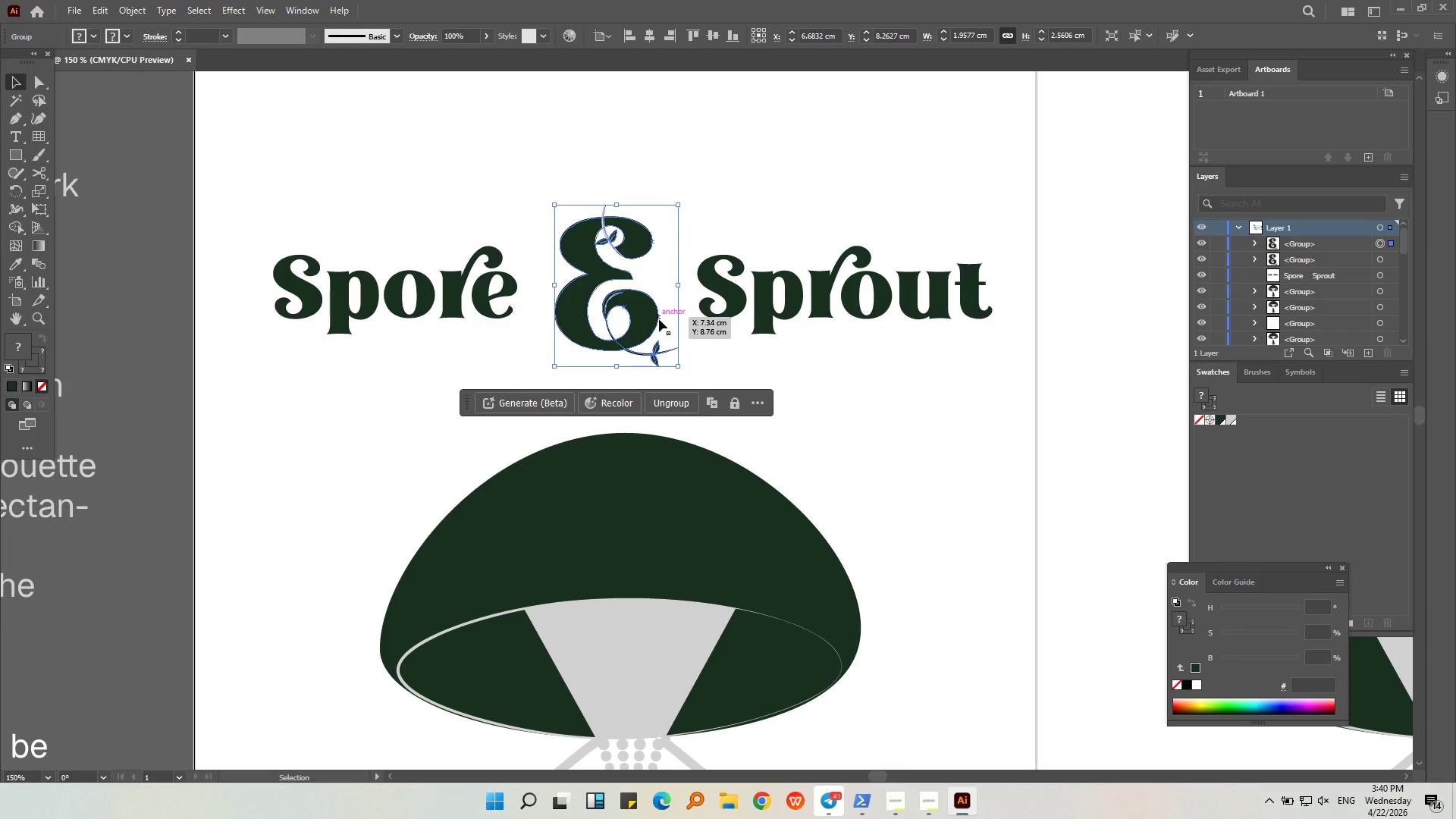 
key(Control+Shift+O)
 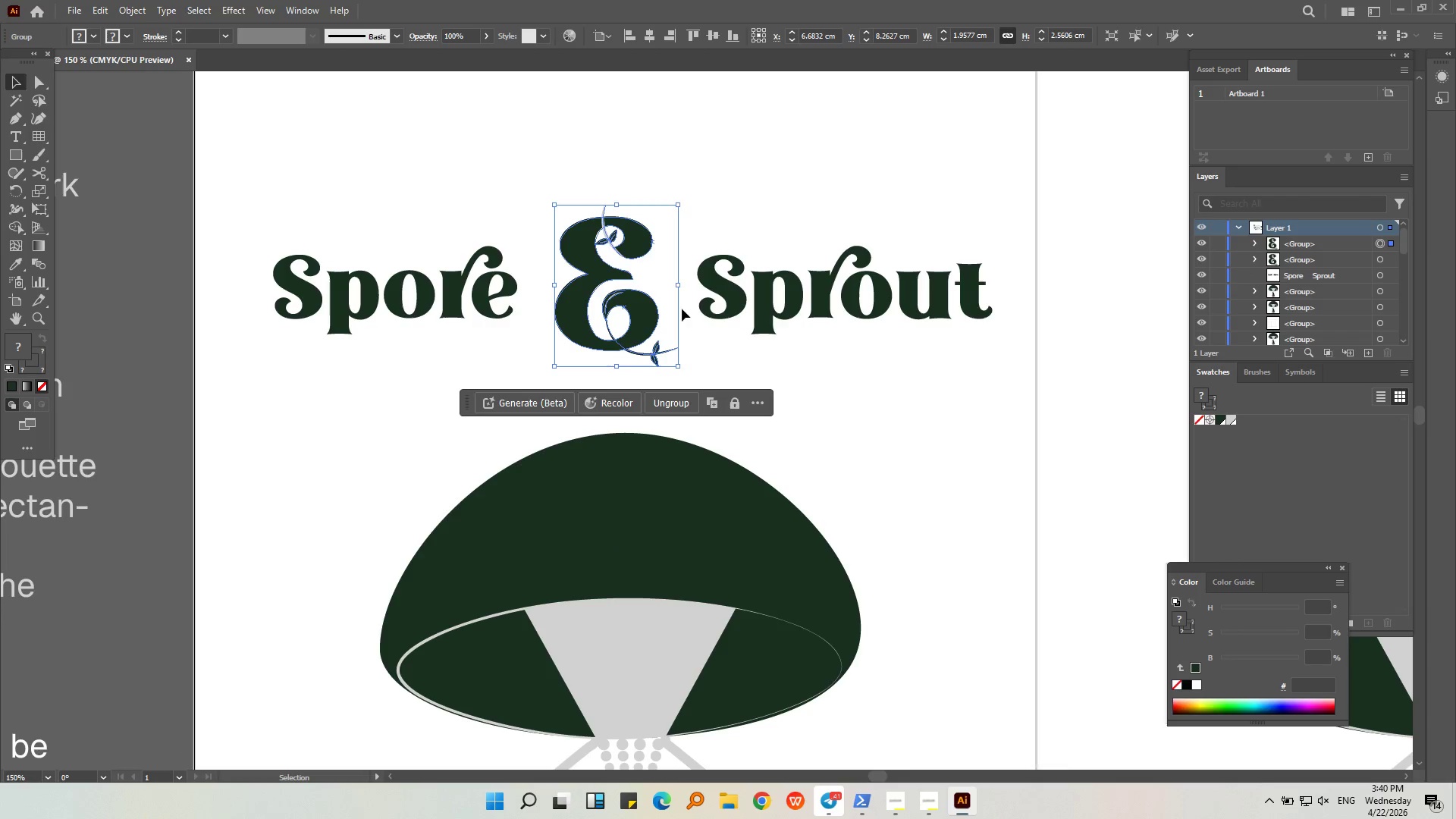 
left_click([779, 352])
 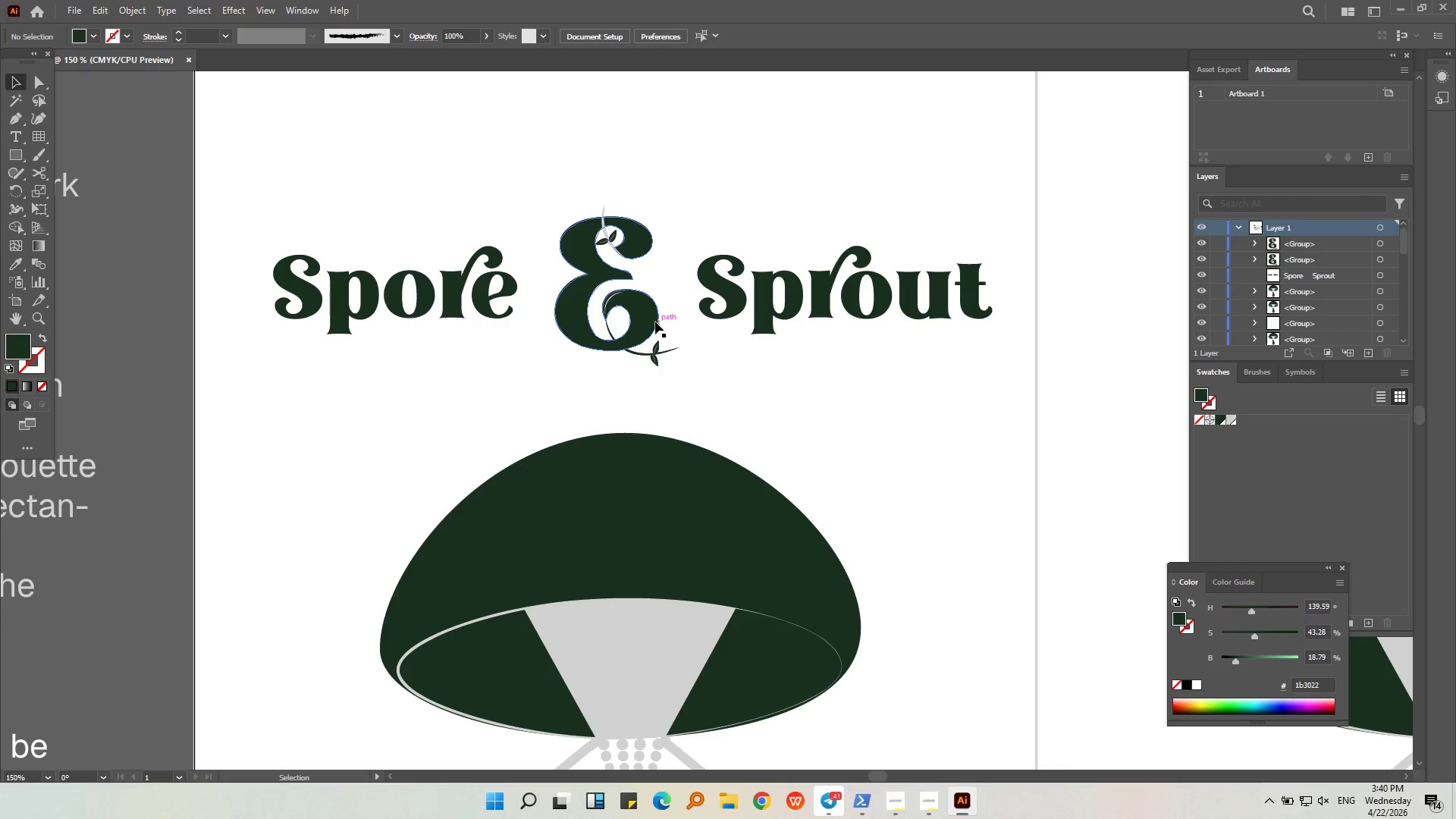 
left_click([657, 322])
 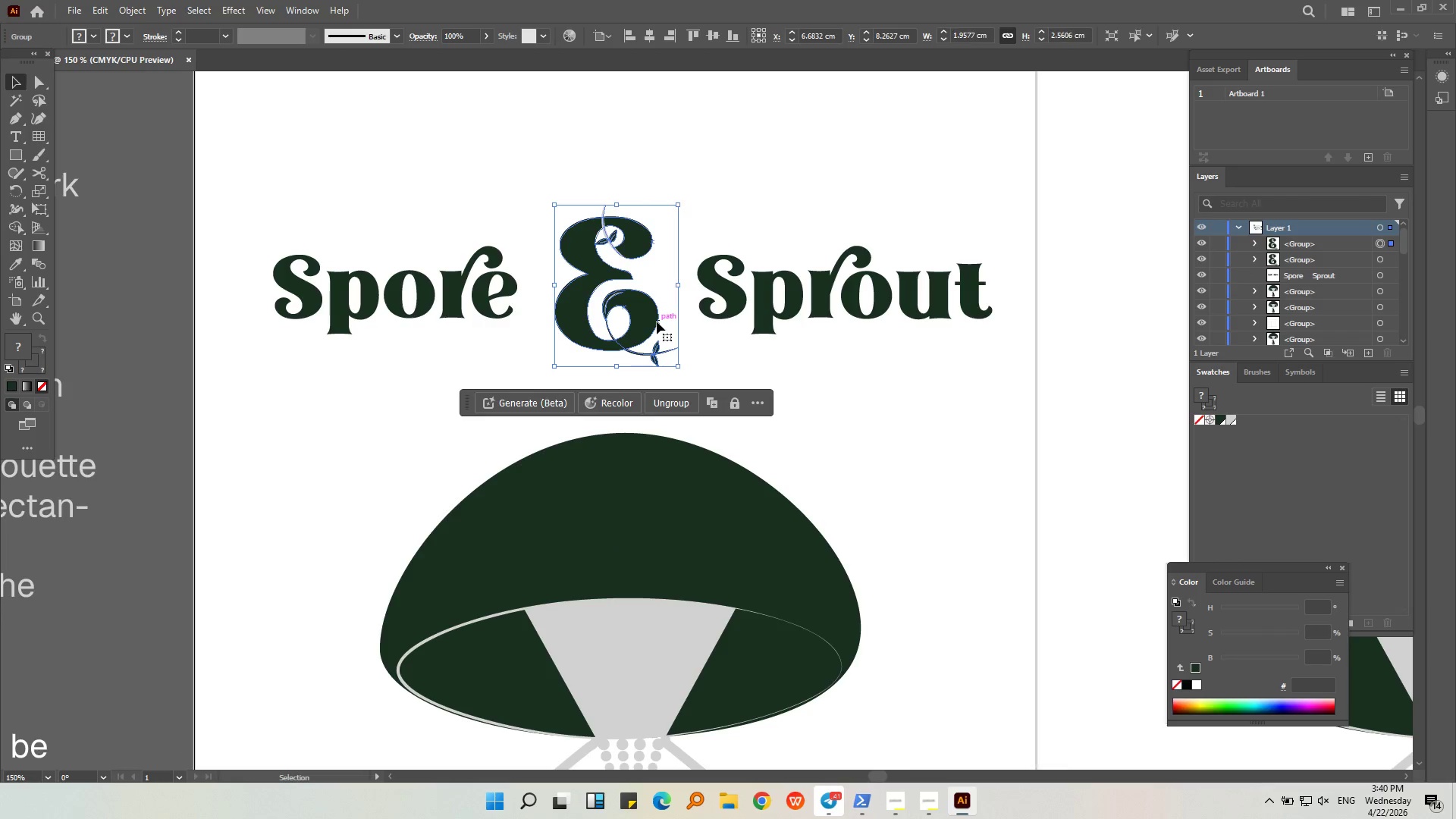 
hold_key(key=AltLeft, duration=0.39)
scroll: coordinate [648, 313], scroll_direction: up, amount: 3.0
 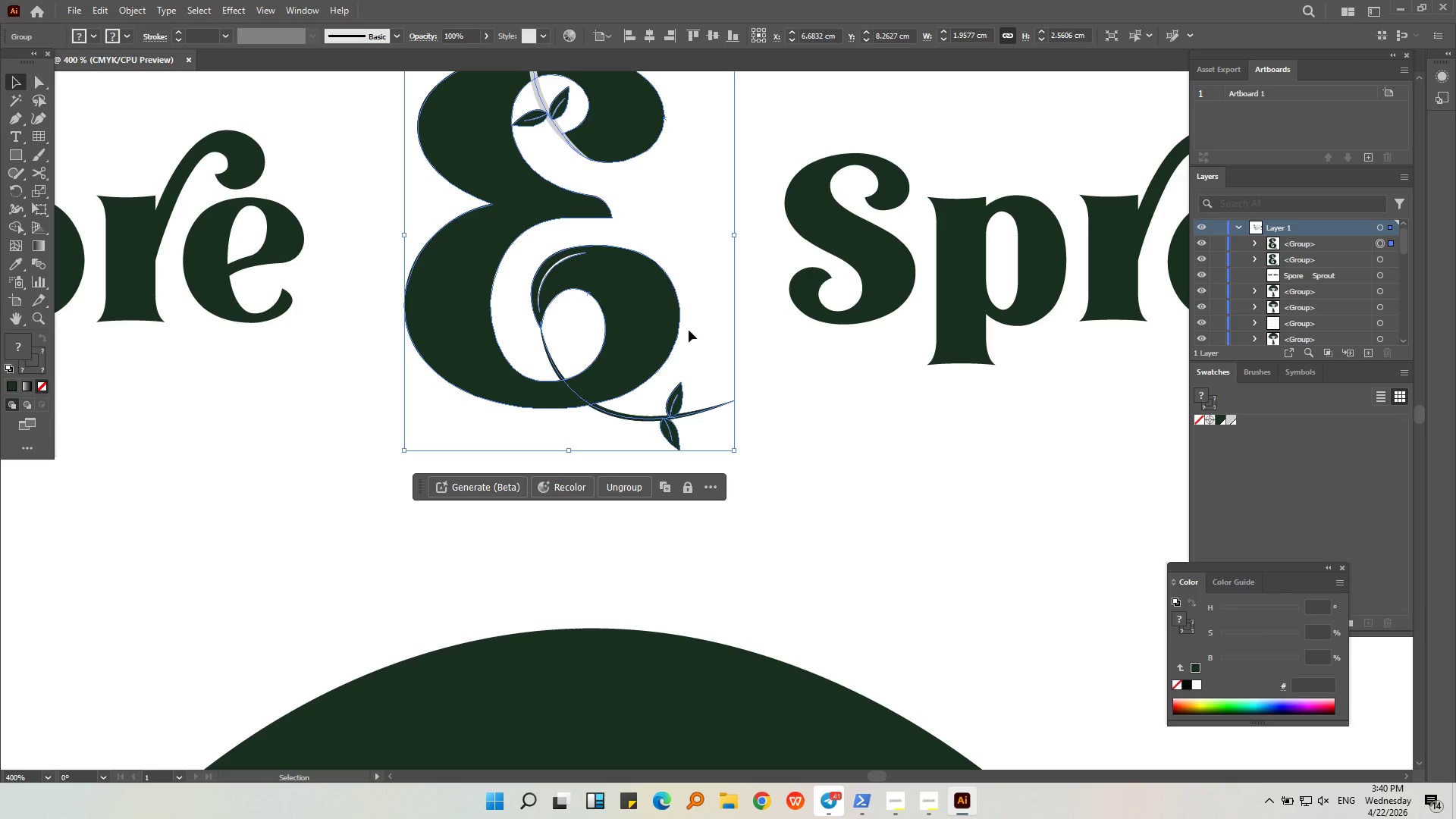 
key(Control+Shift+G)
 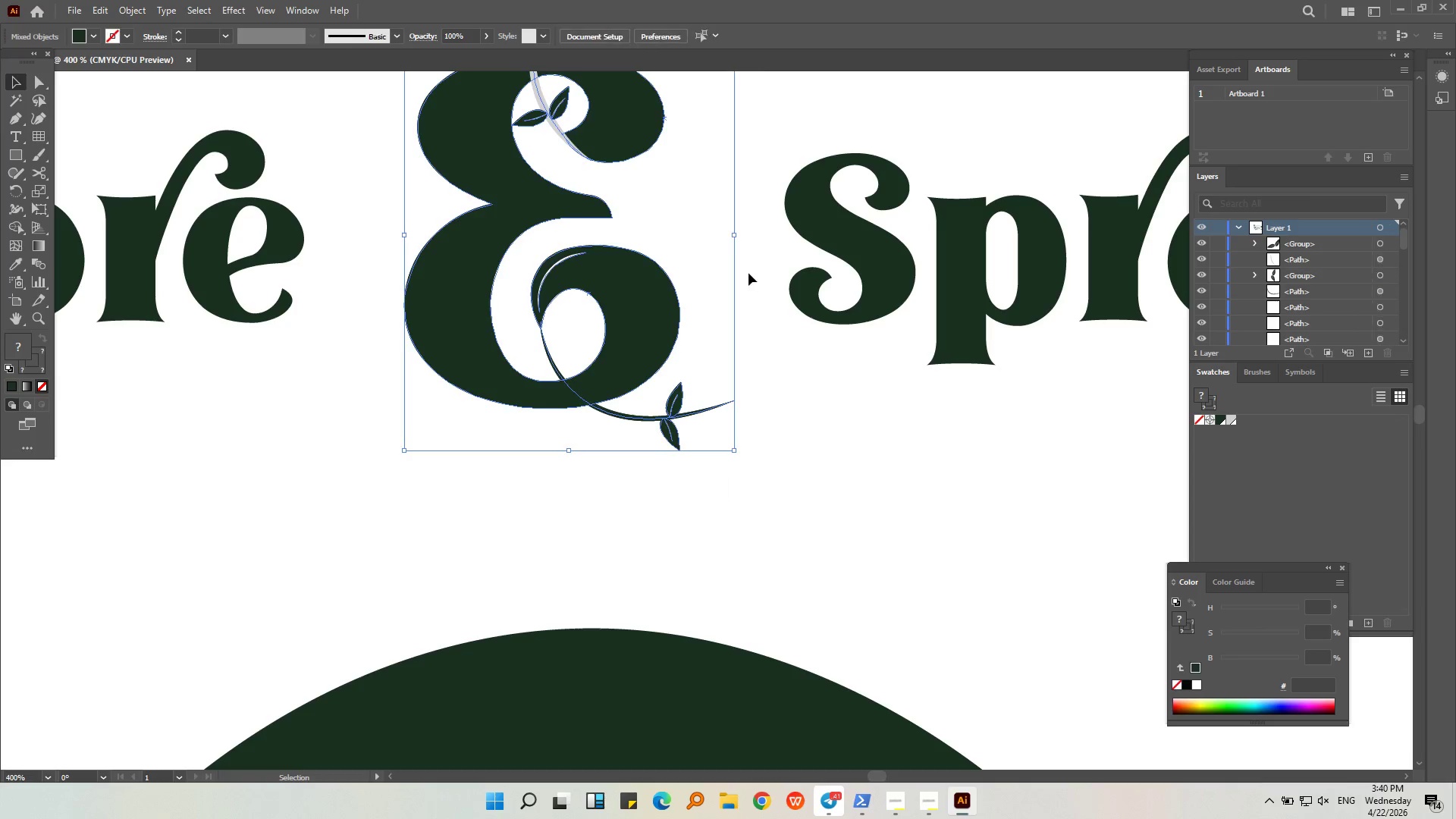 
double_click([625, 310])
 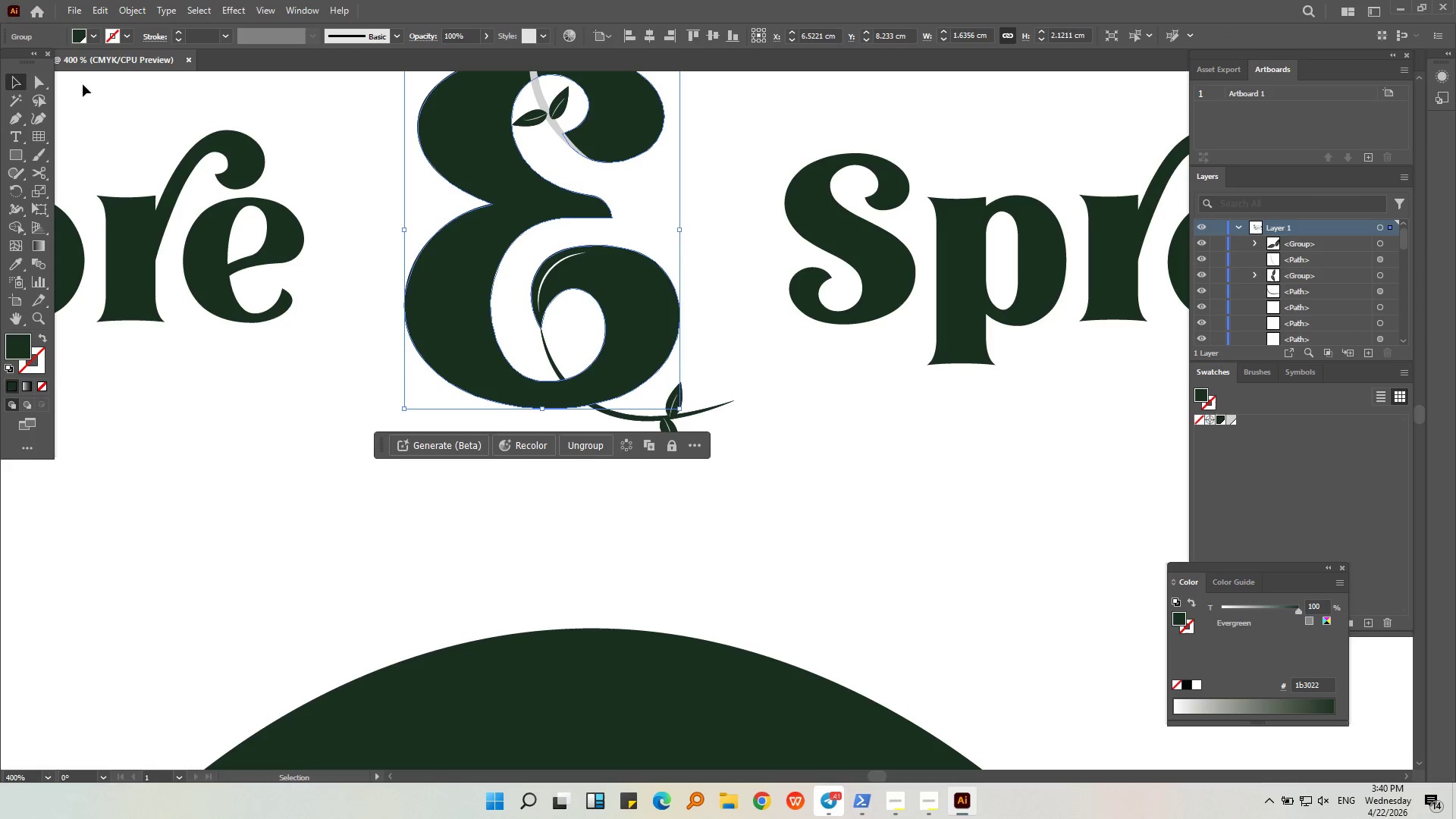 
left_click([45, 78])
 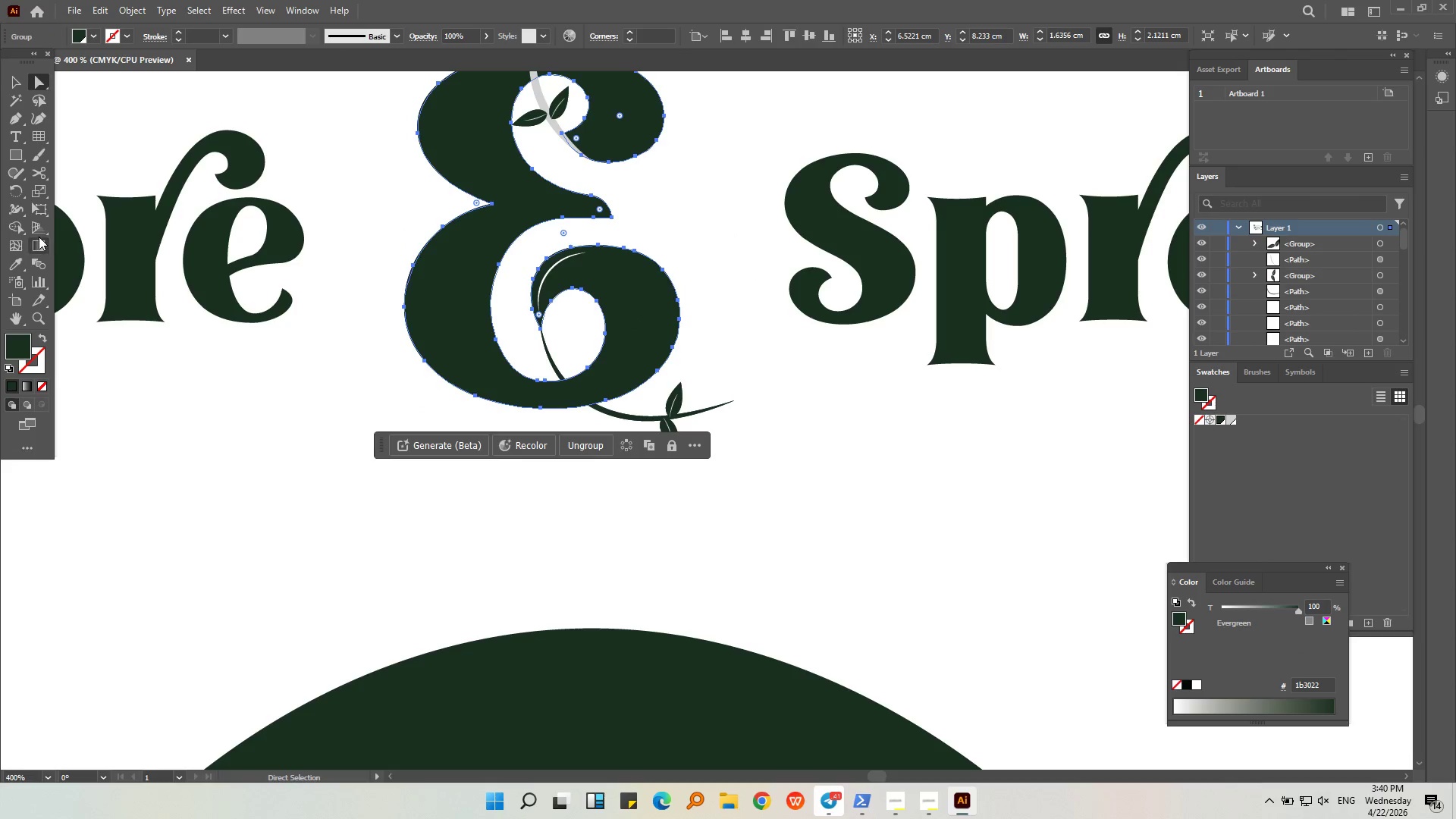 
left_click([20, 83])
 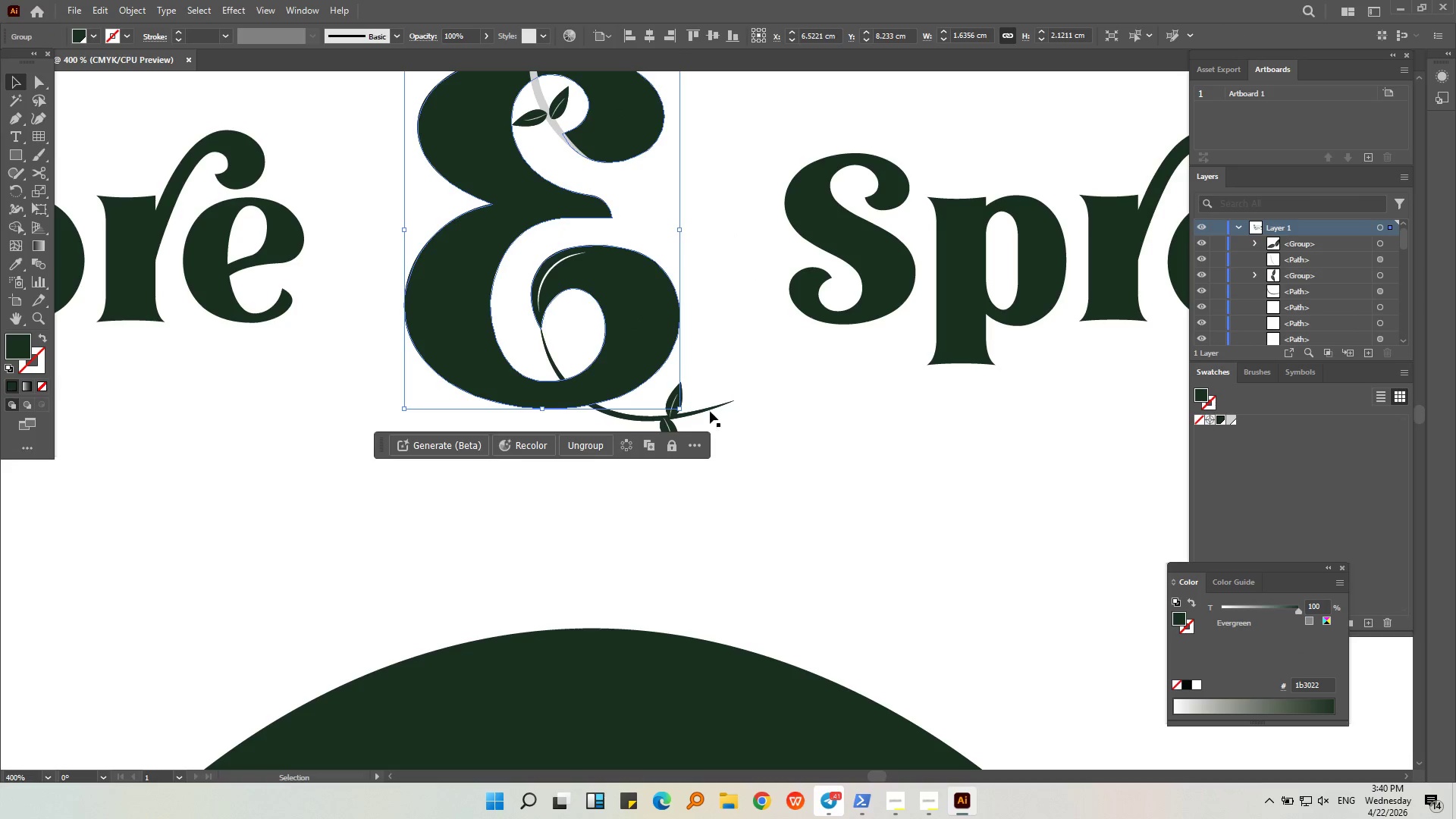 
left_click([710, 411])
 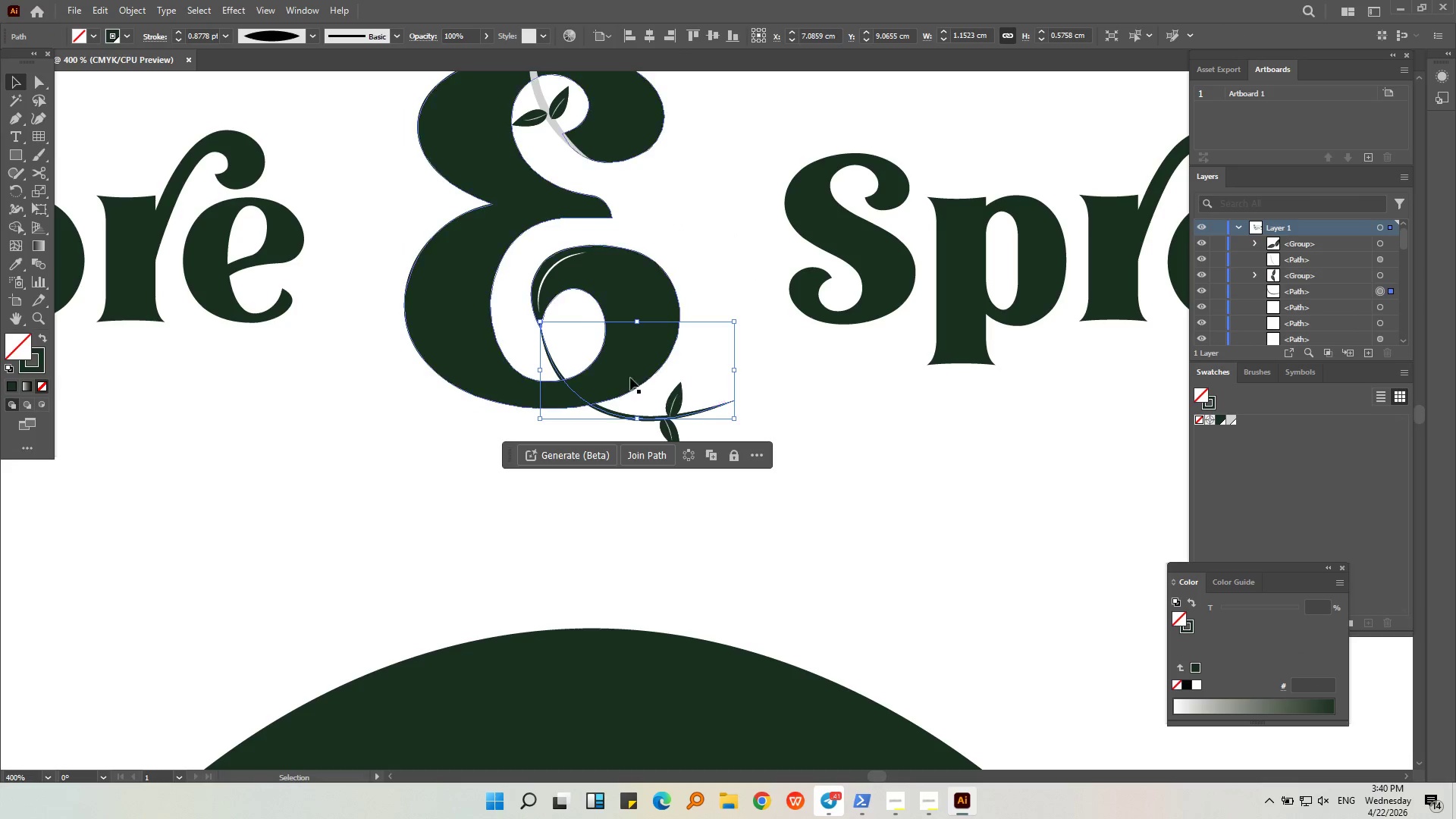 
hold_key(key=ShiftLeft, duration=0.39)
left_click([628, 373])
 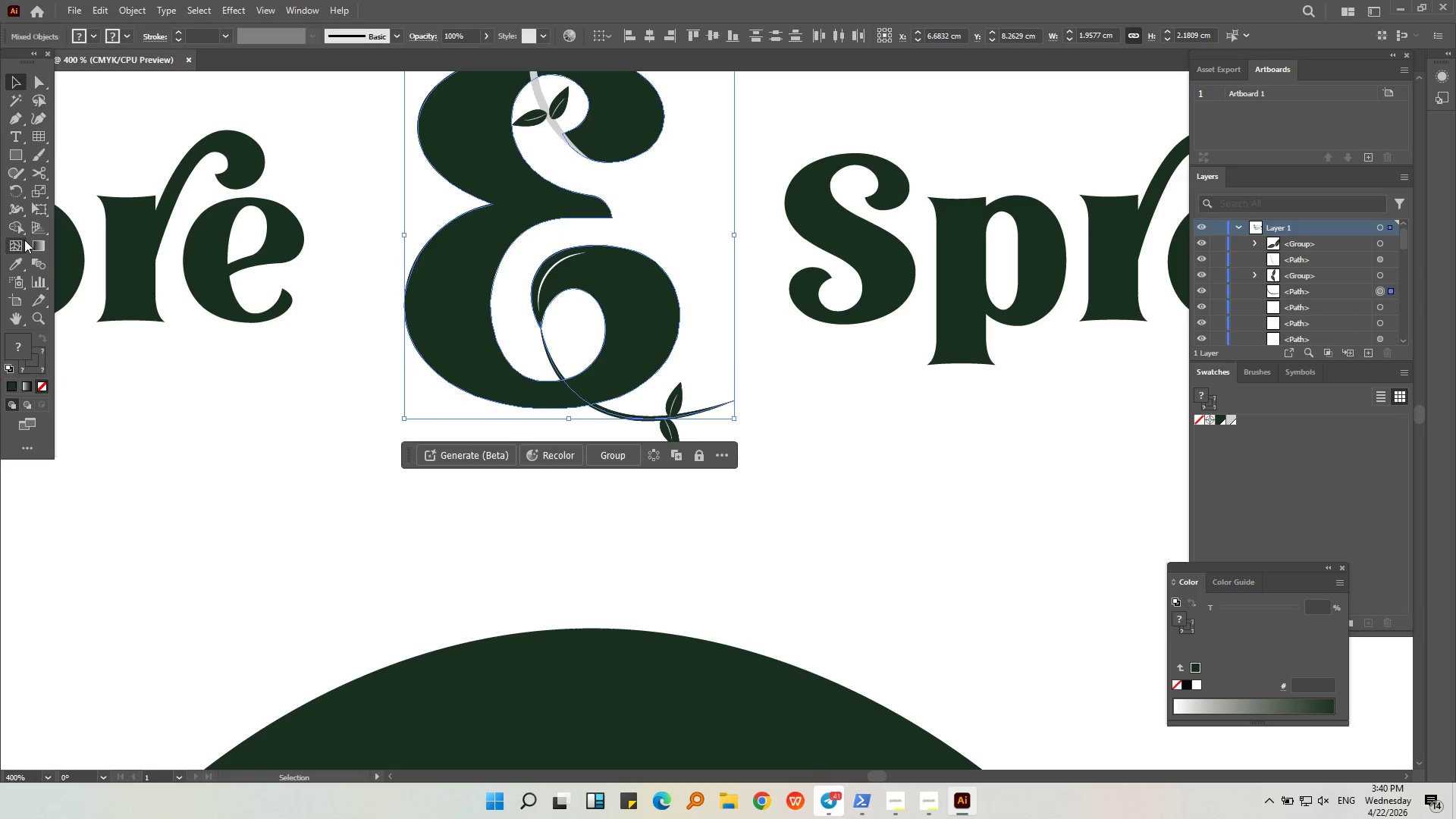 
left_click([19, 228])
 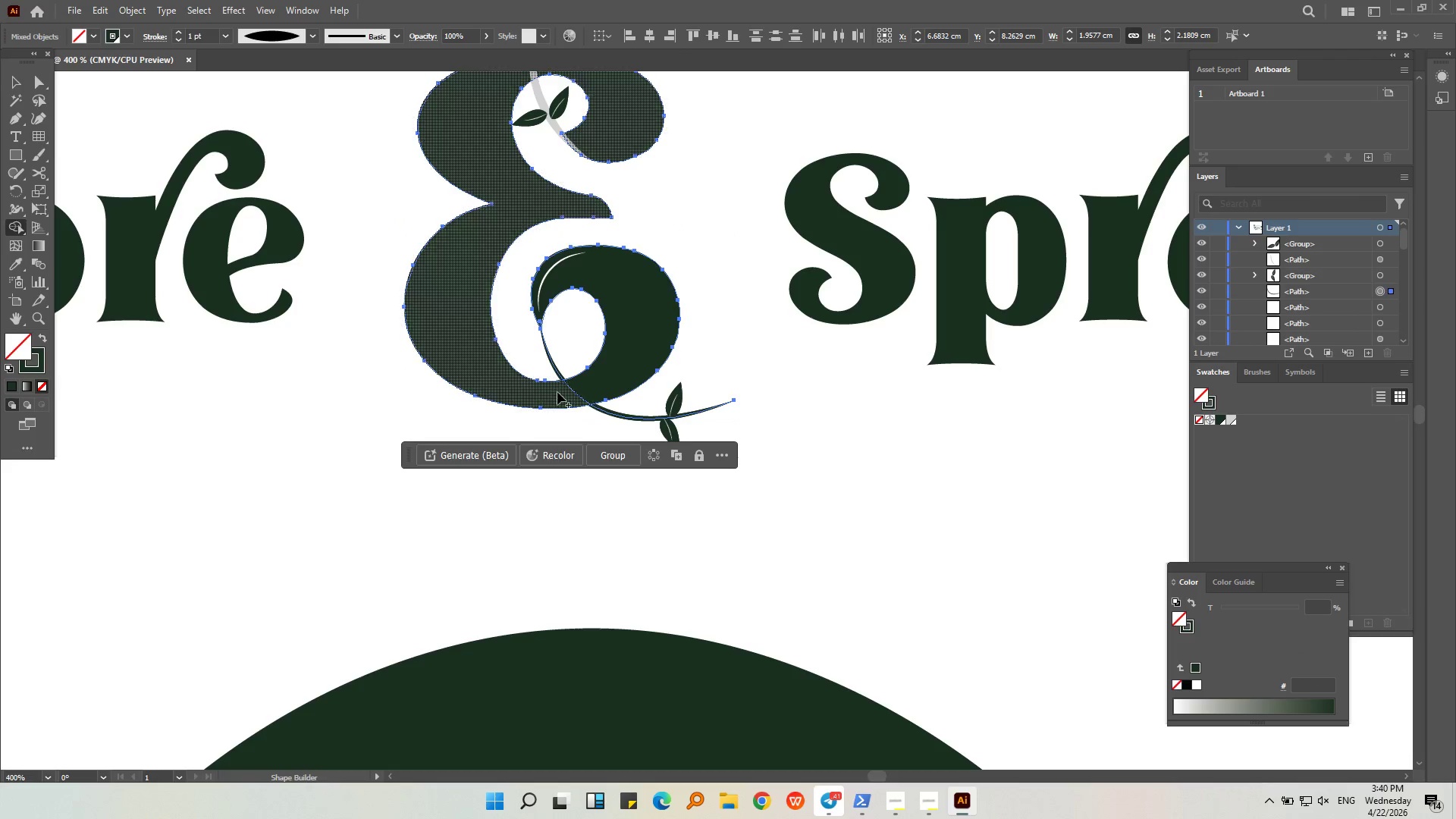 
left_click_drag(start_coordinate=[561, 390], to_coordinate=[600, 379])
 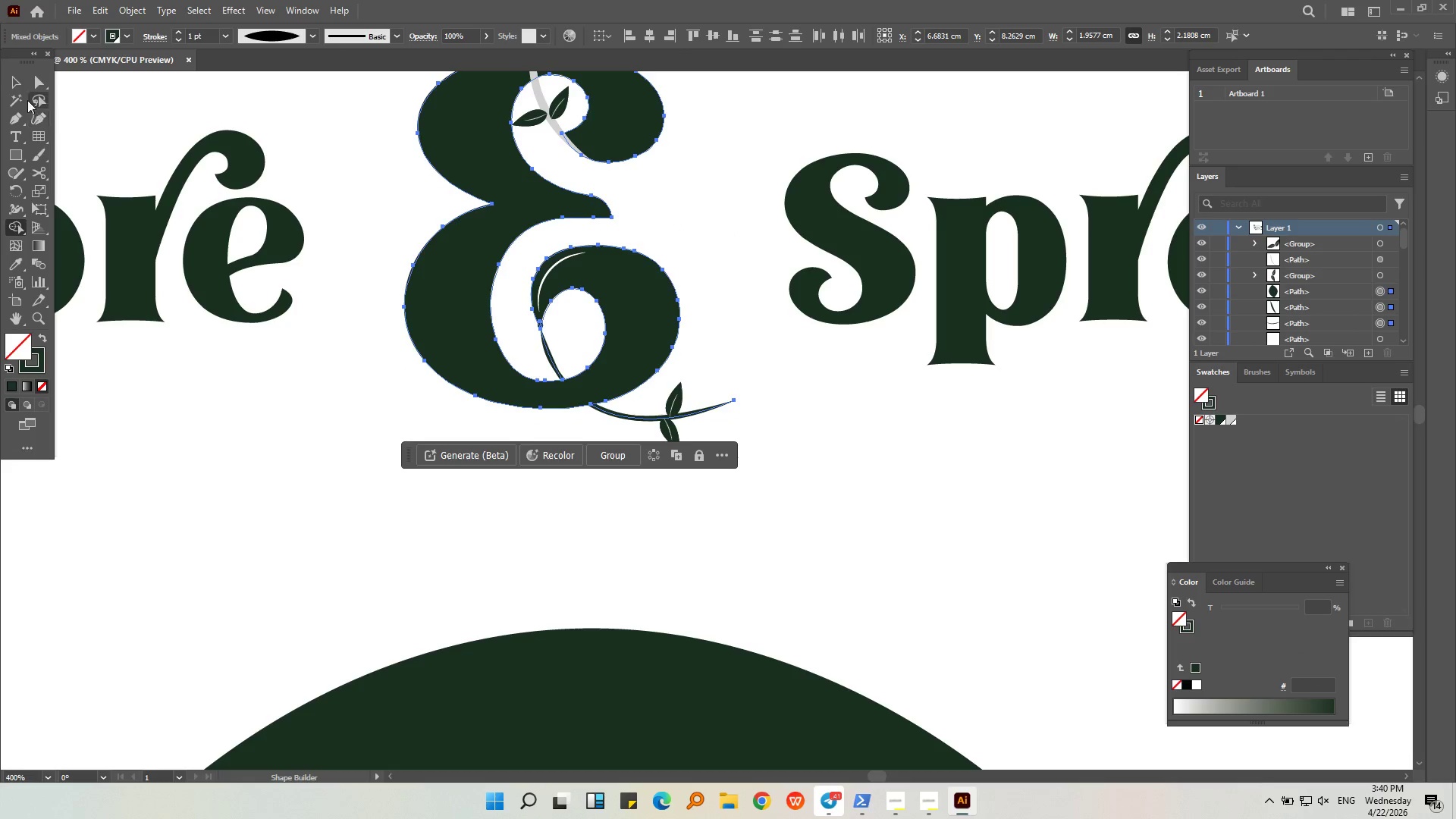 
double_click([140, 419])
 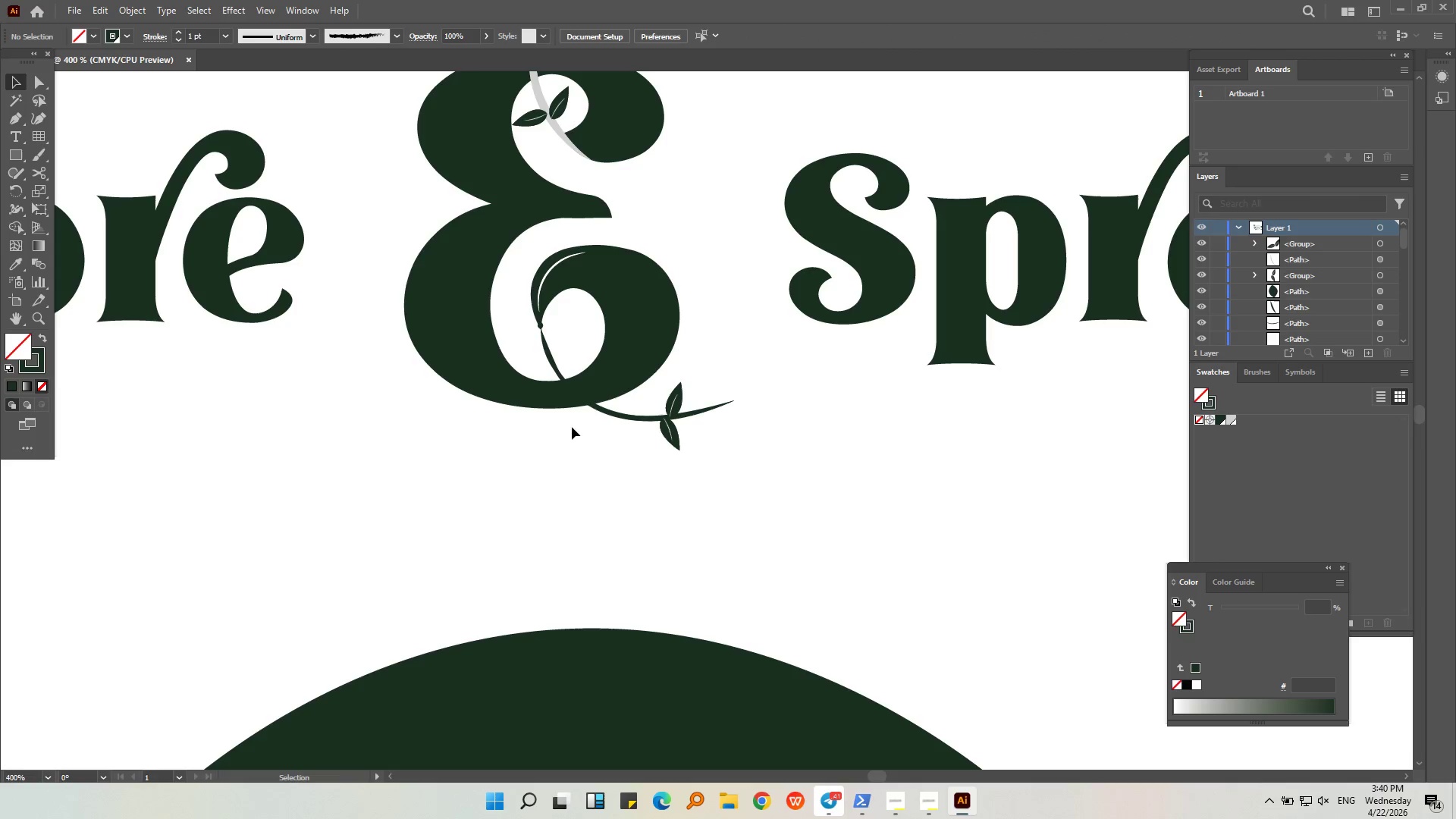 
hold_key(key=AltLeft, duration=0.34)
scroll: coordinate [578, 409], scroll_direction: up, amount: 4.0
 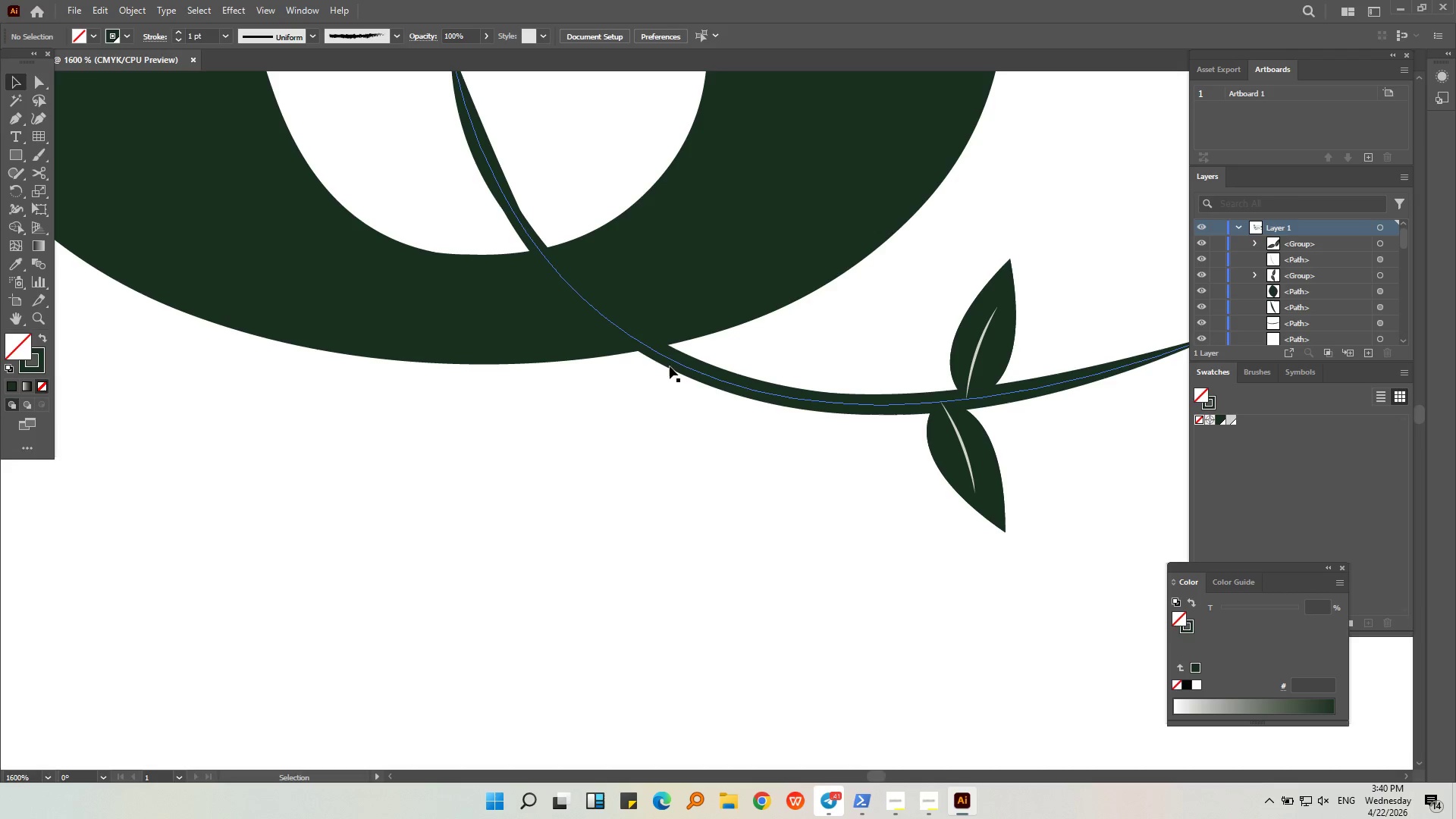 
left_click([672, 365])
 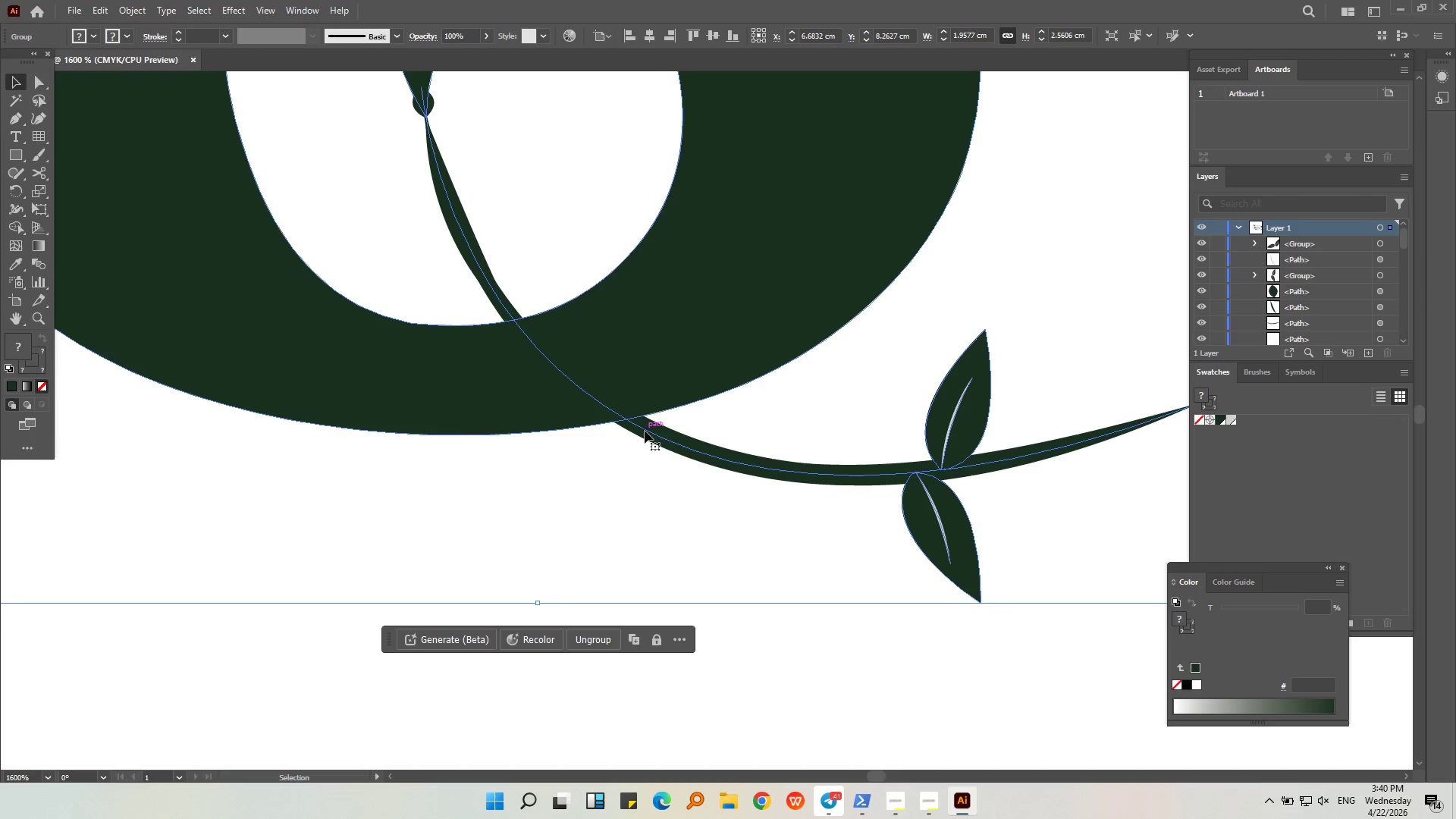 
key(Control+Shift+G)
 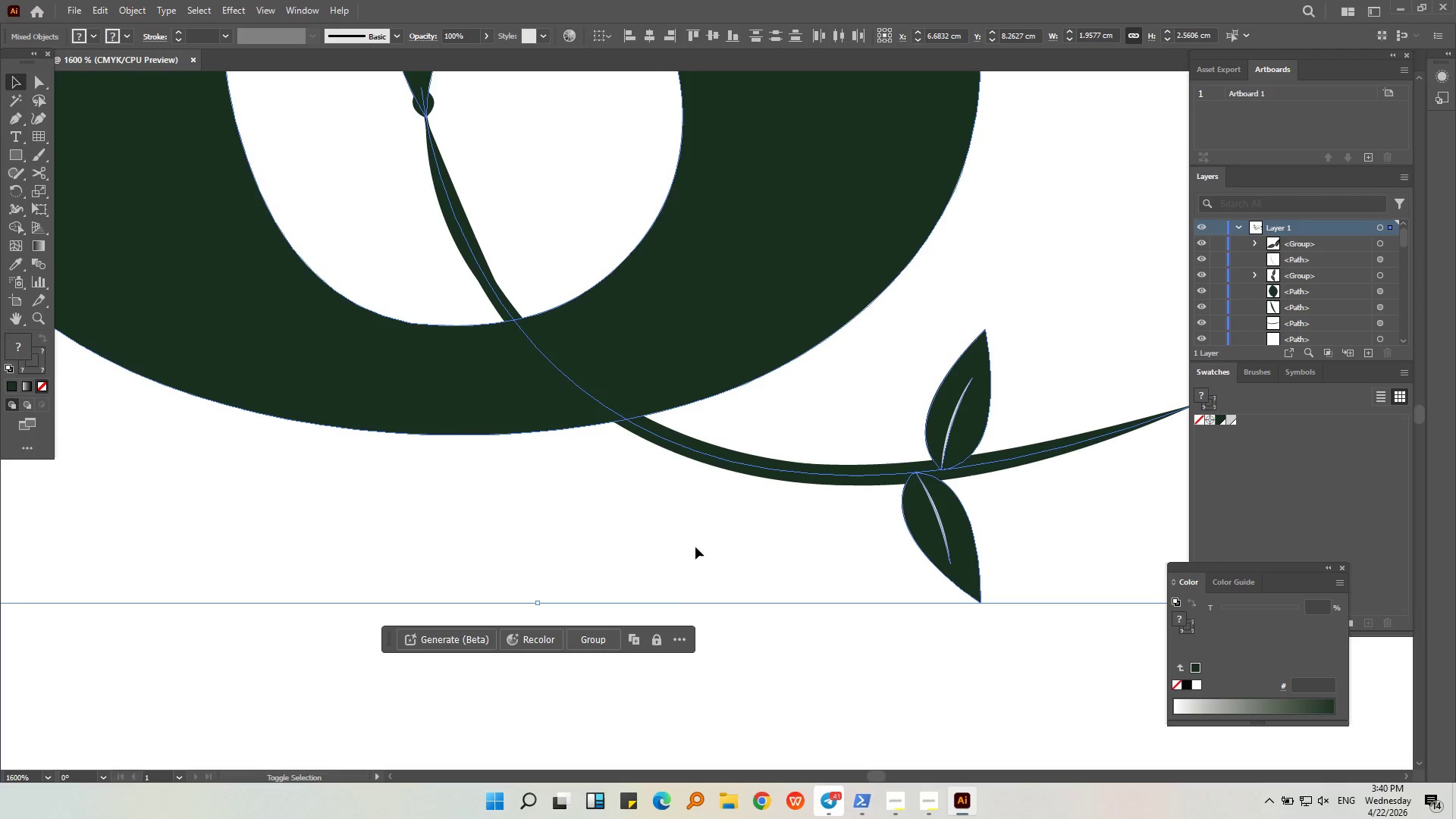 
left_click([695, 547])
 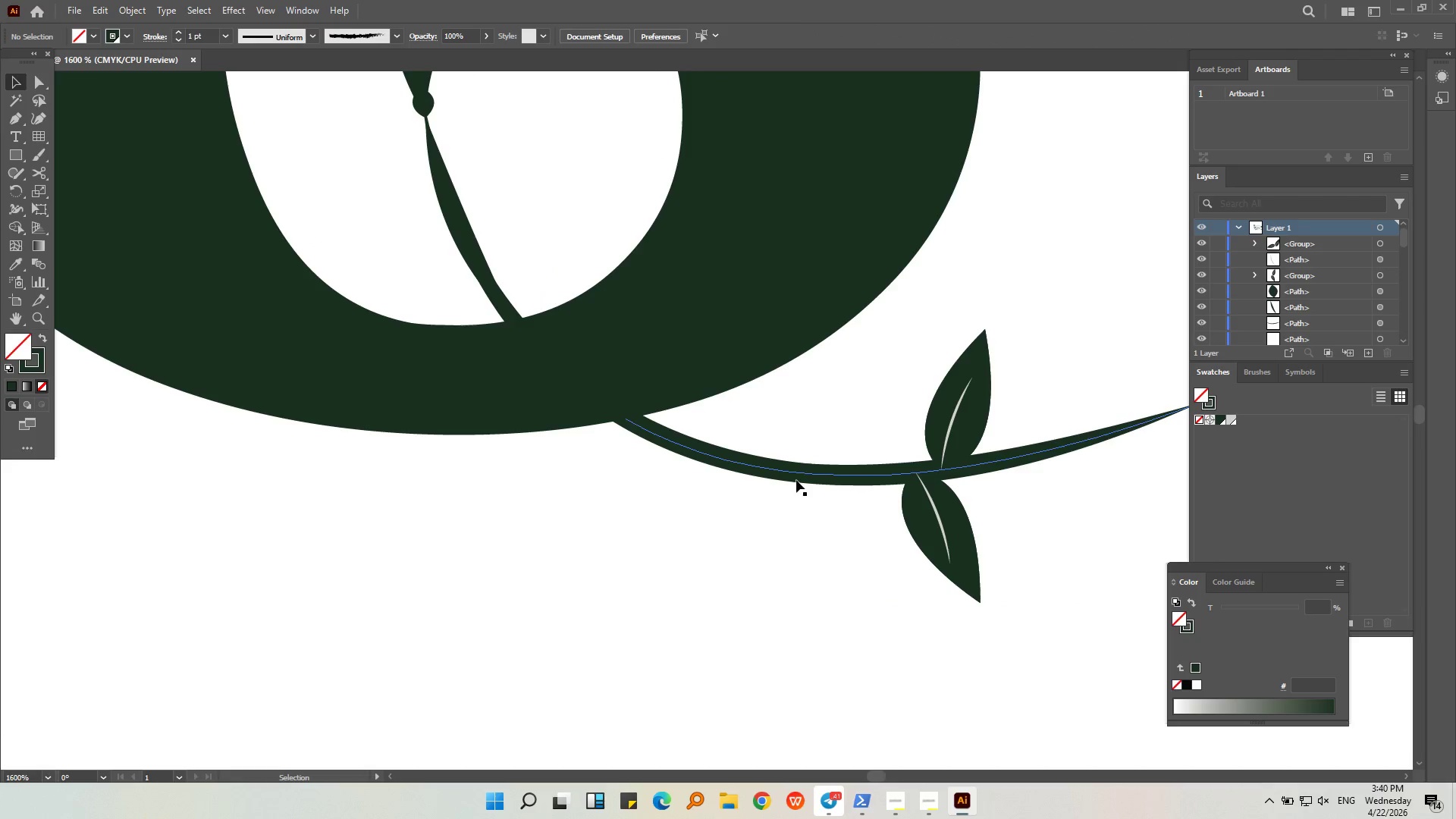 
left_click([798, 474])
 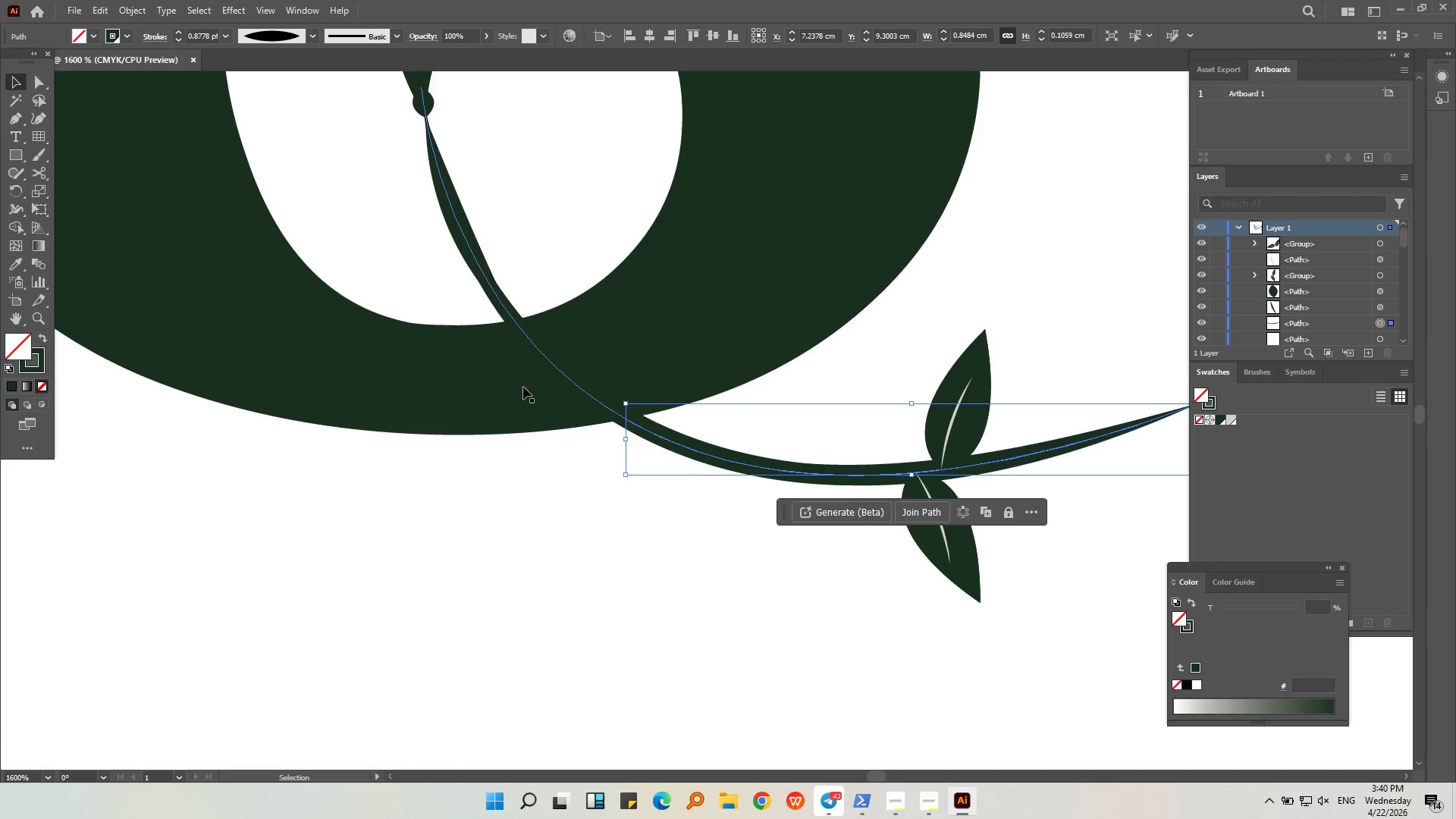 
left_click([480, 267])
 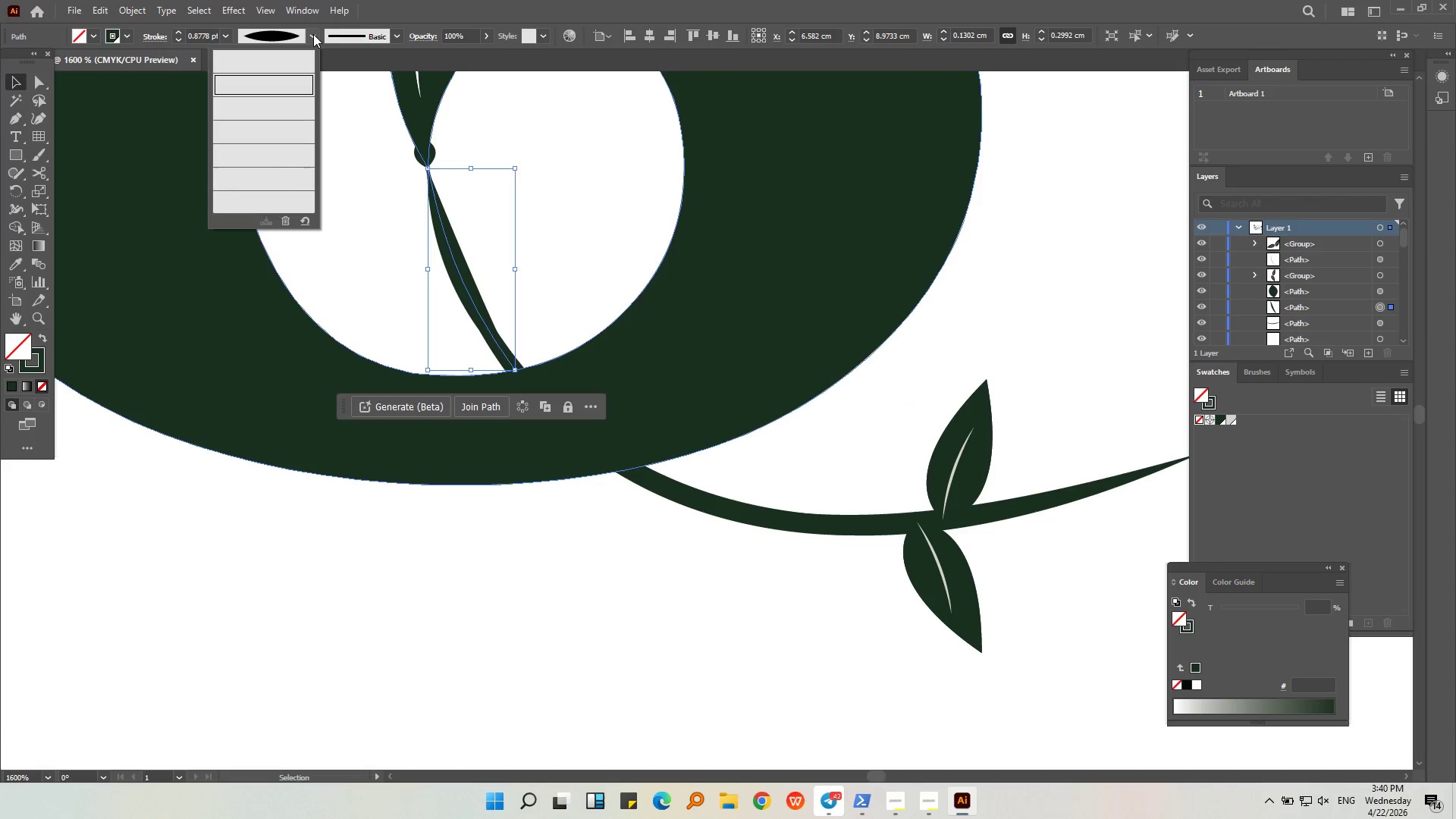 
left_click([291, 95])
 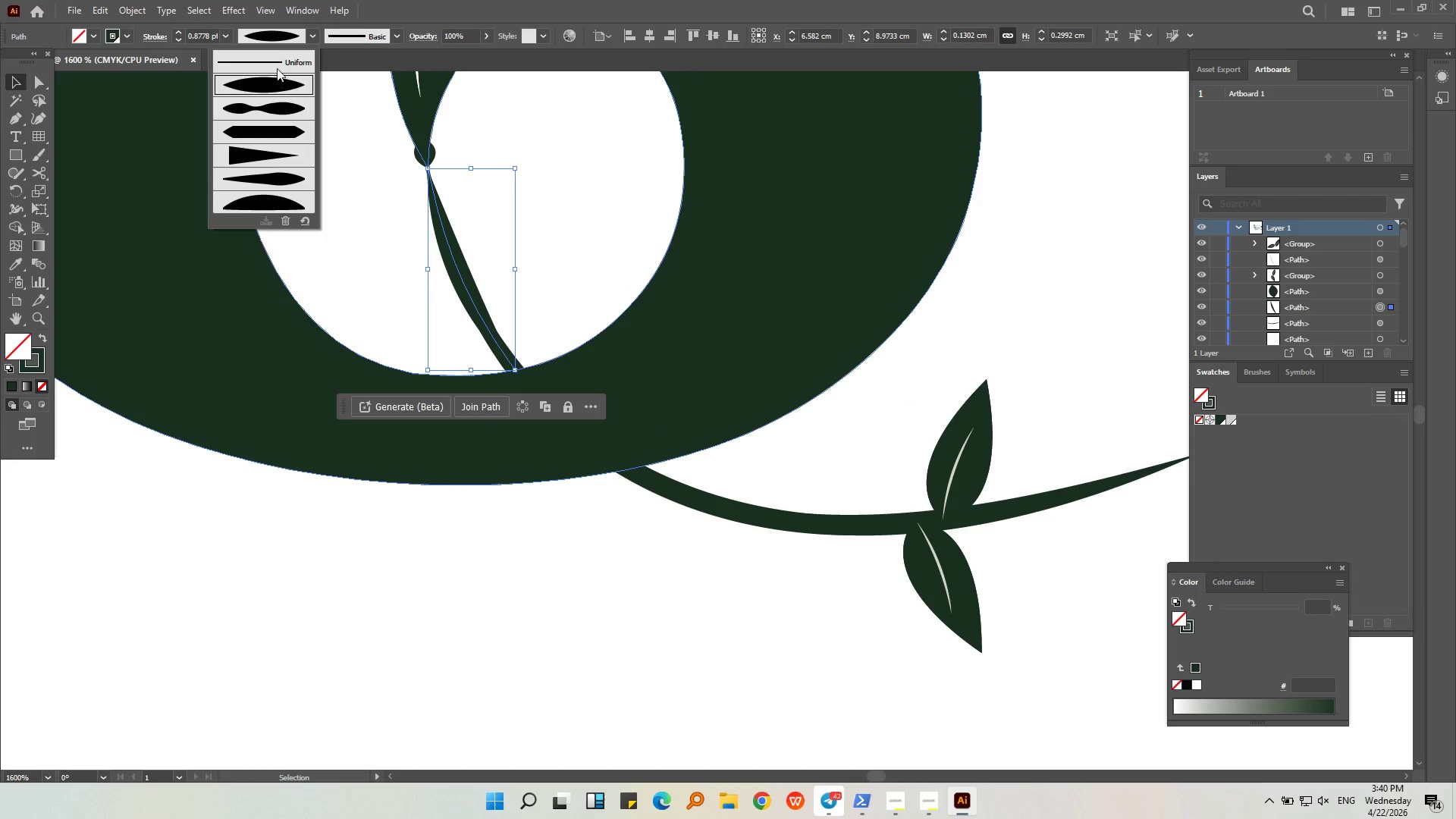 
left_click([276, 59])
 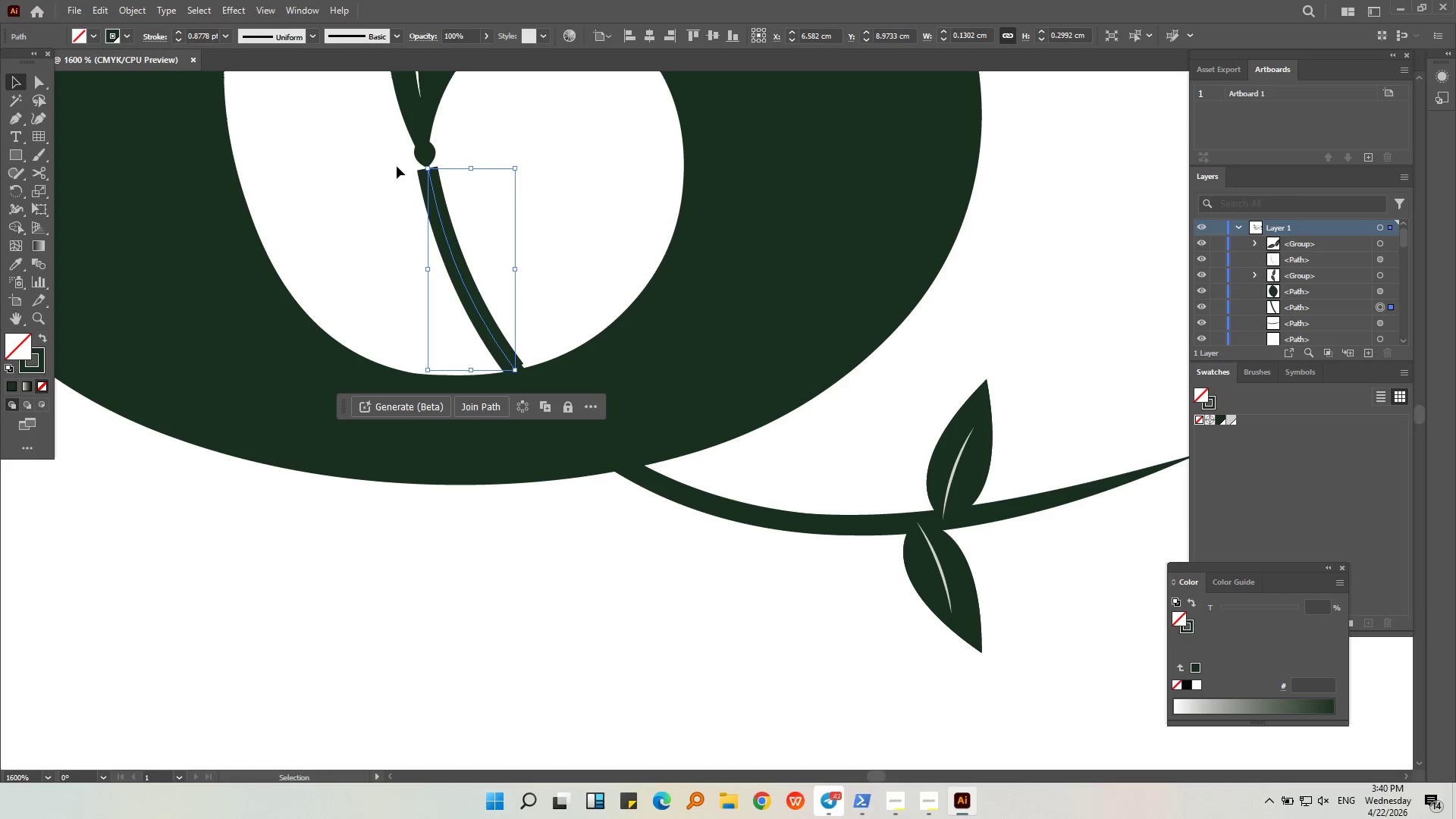 
left_click([419, 155])
 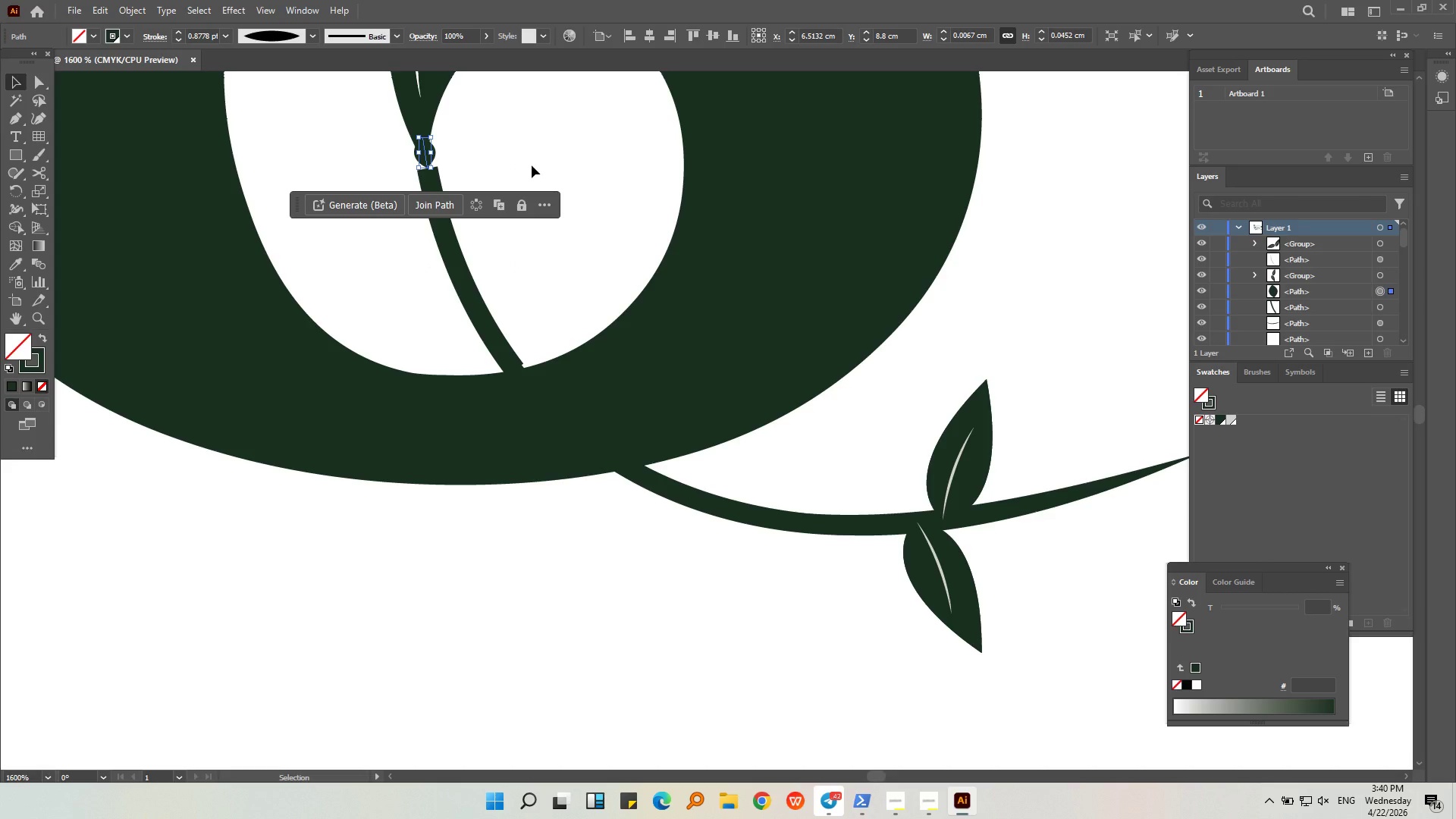 
key(Delete)
 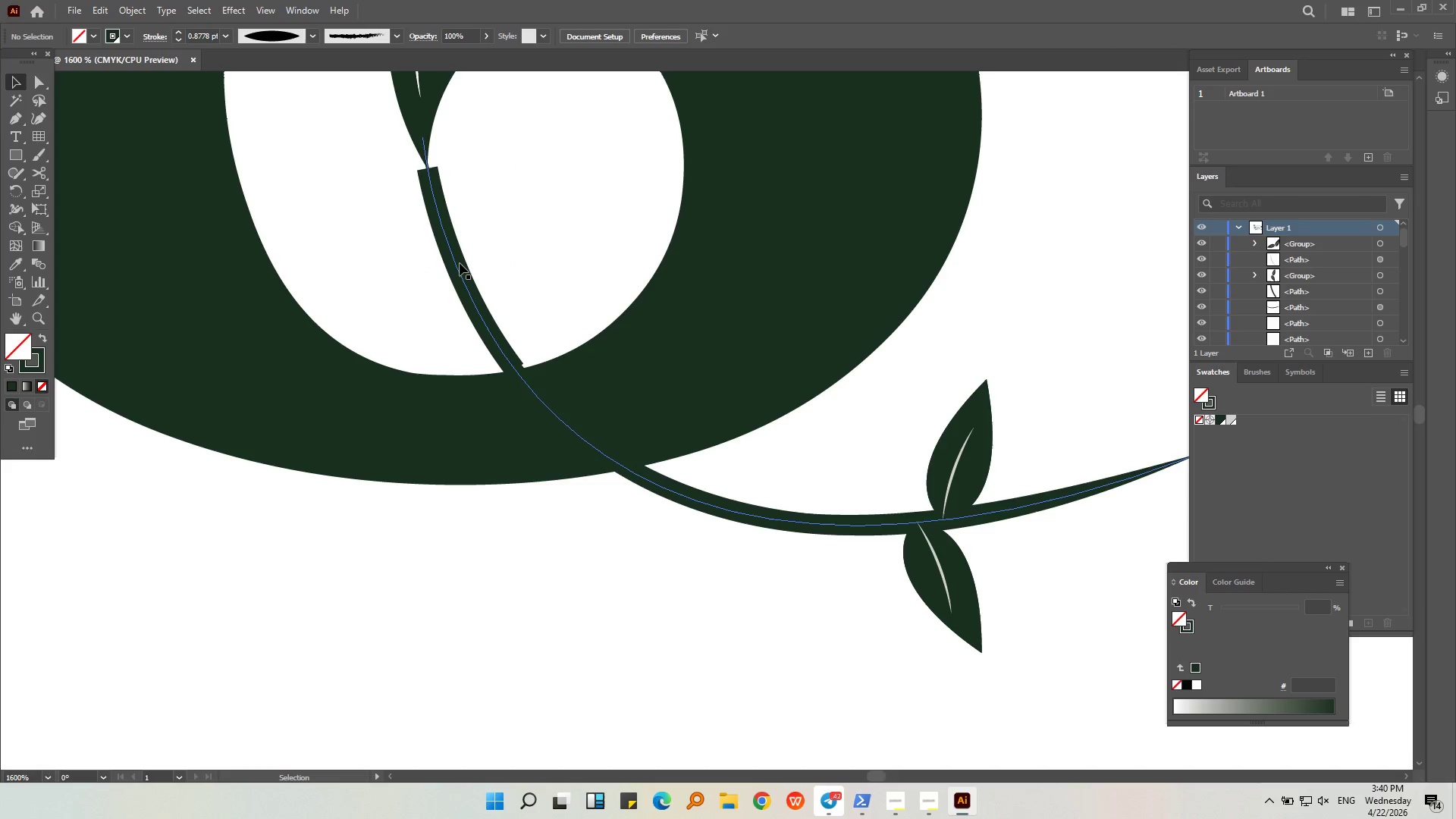 
left_click([460, 263])
 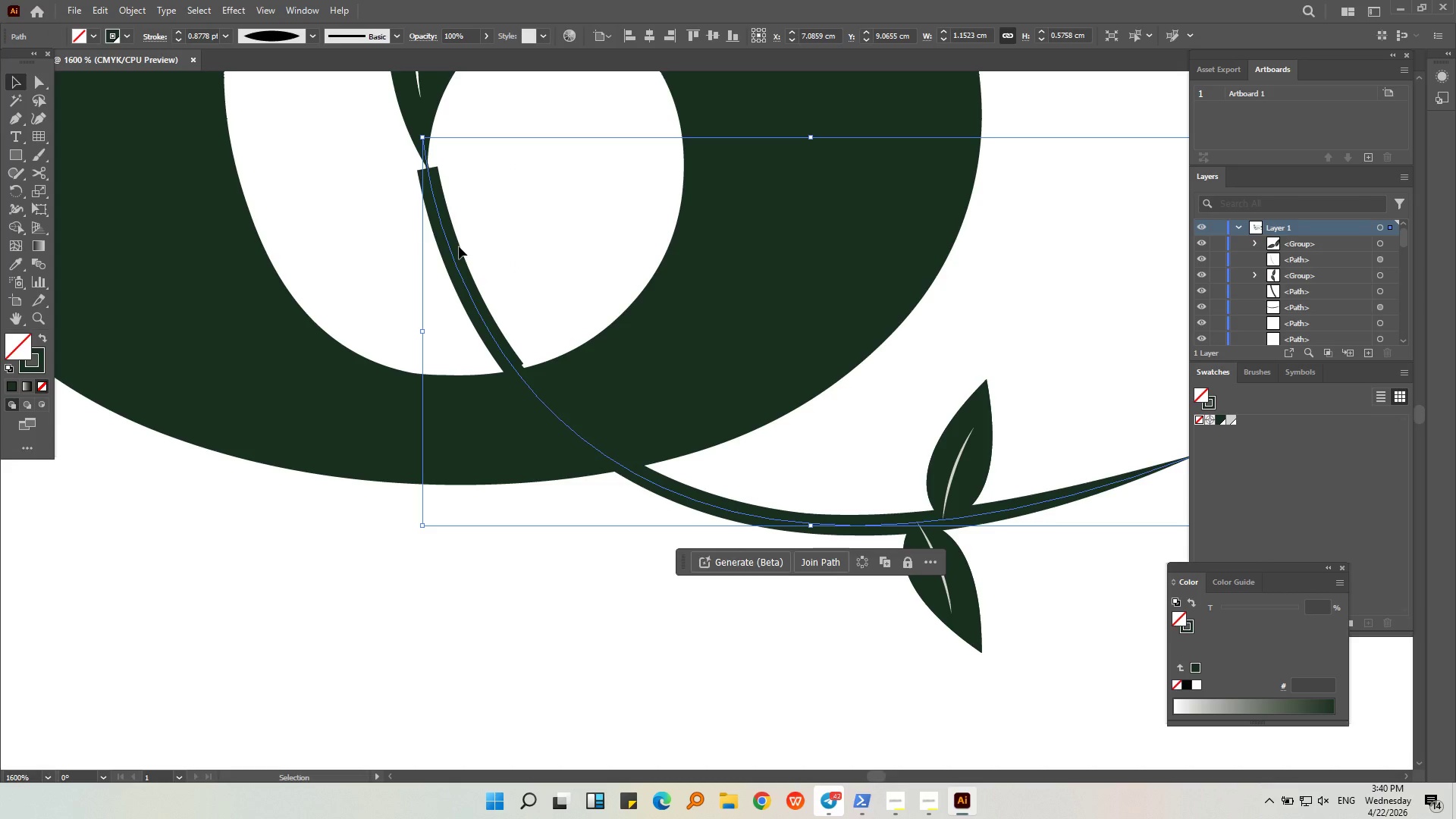 
left_click_drag(start_coordinate=[460, 255], to_coordinate=[408, 325])
 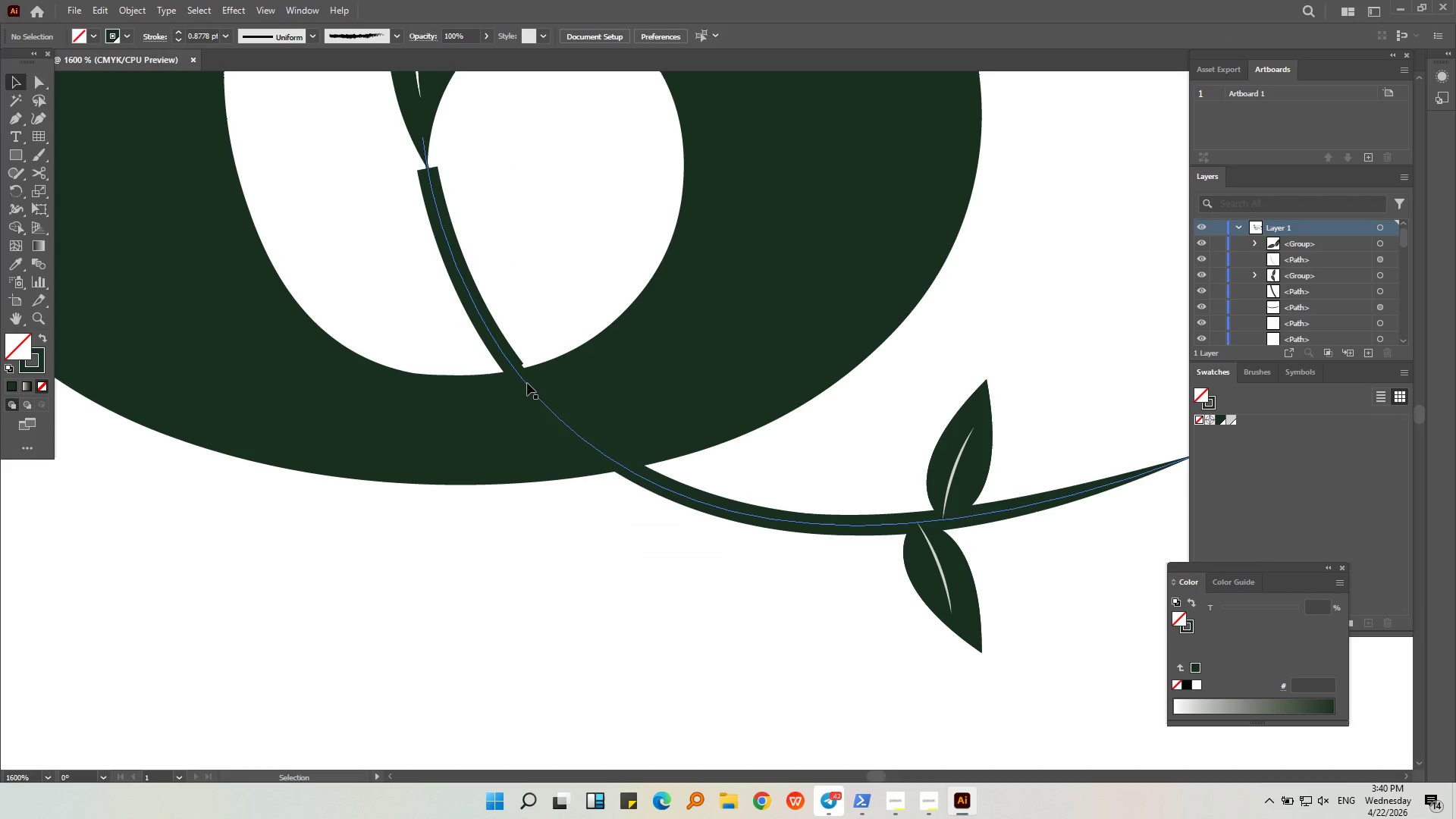 
double_click([526, 383])
 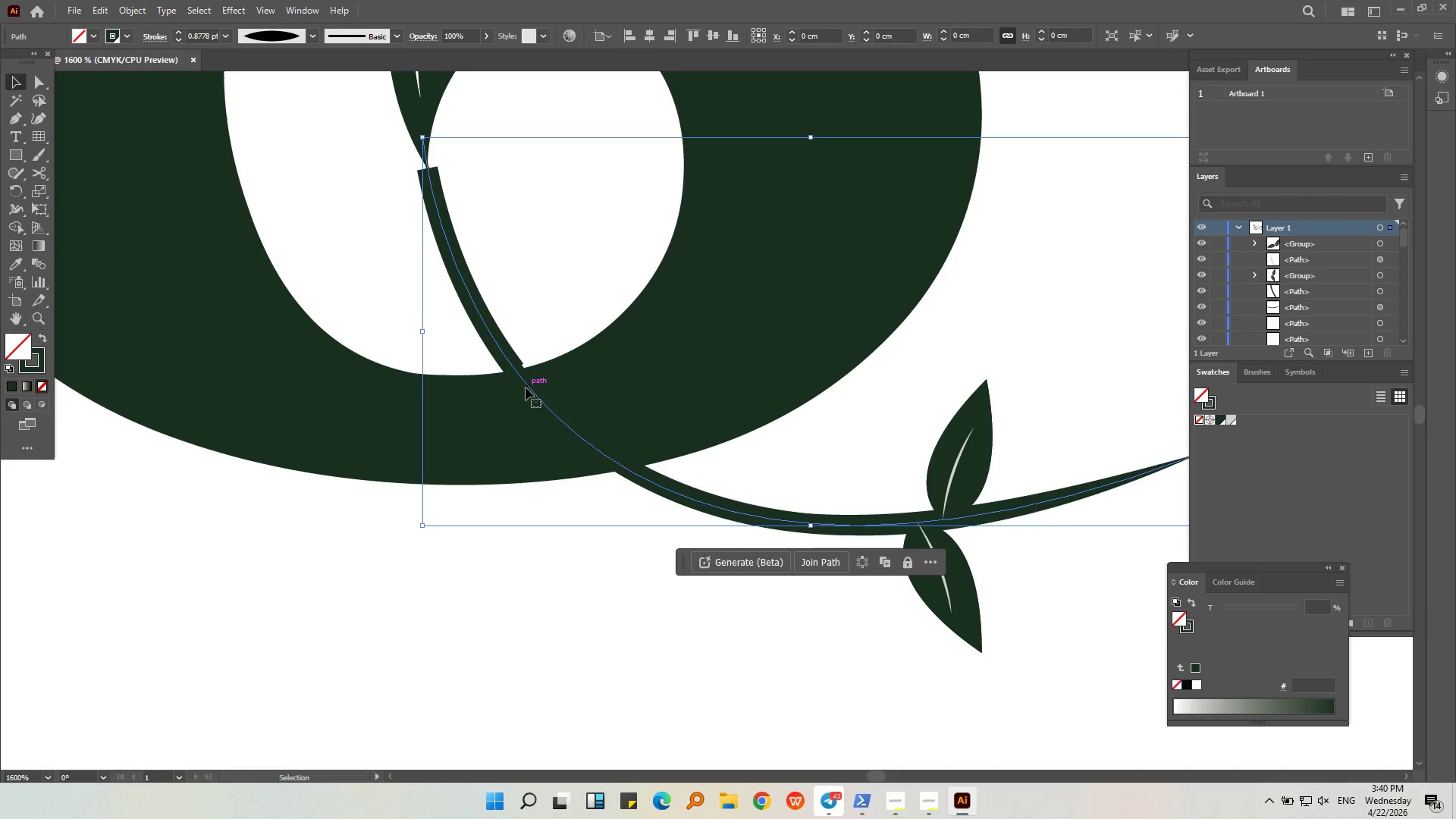 
left_click_drag(start_coordinate=[526, 388], to_coordinate=[531, 461])
 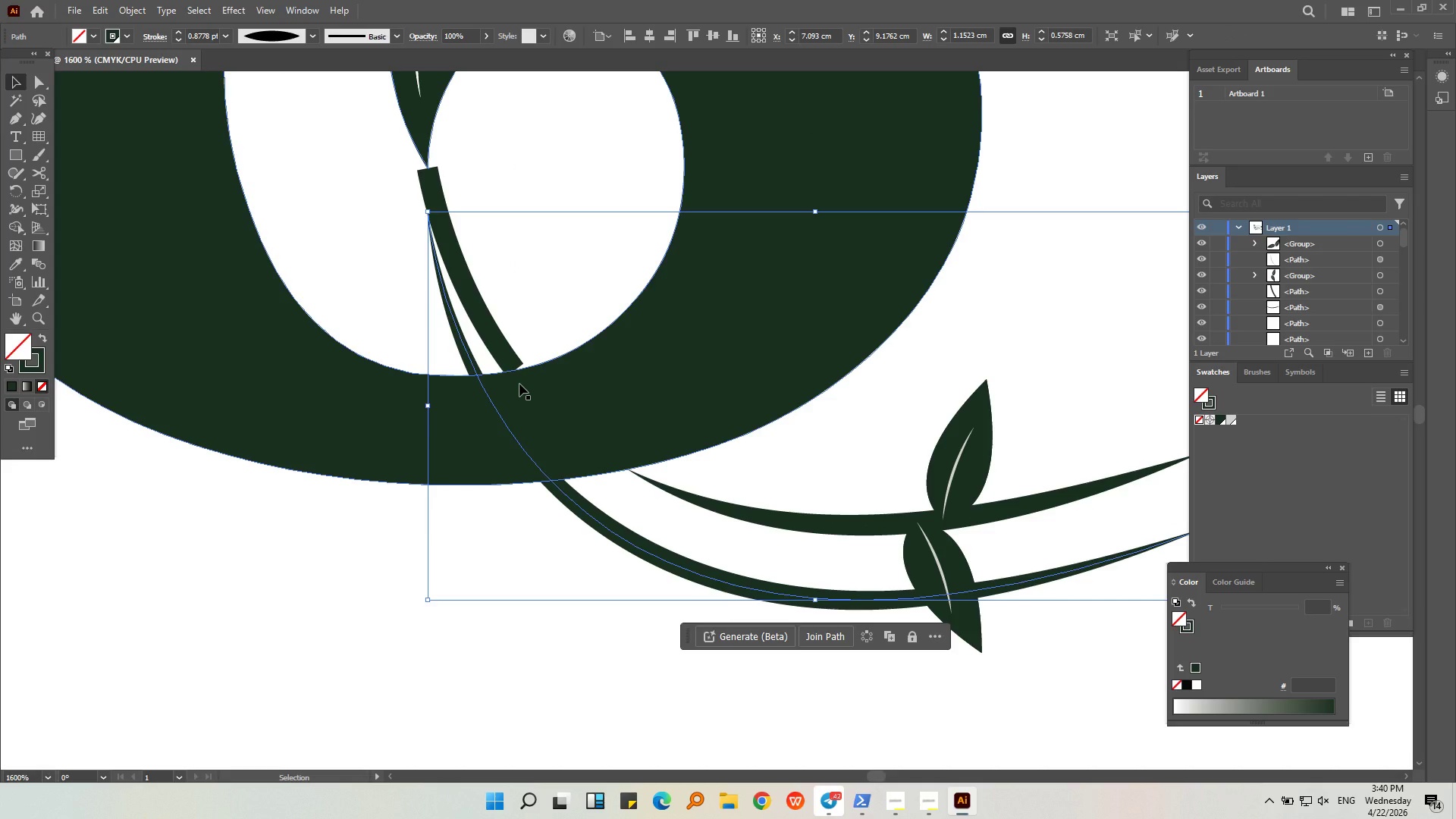 
key(Control+Z)
 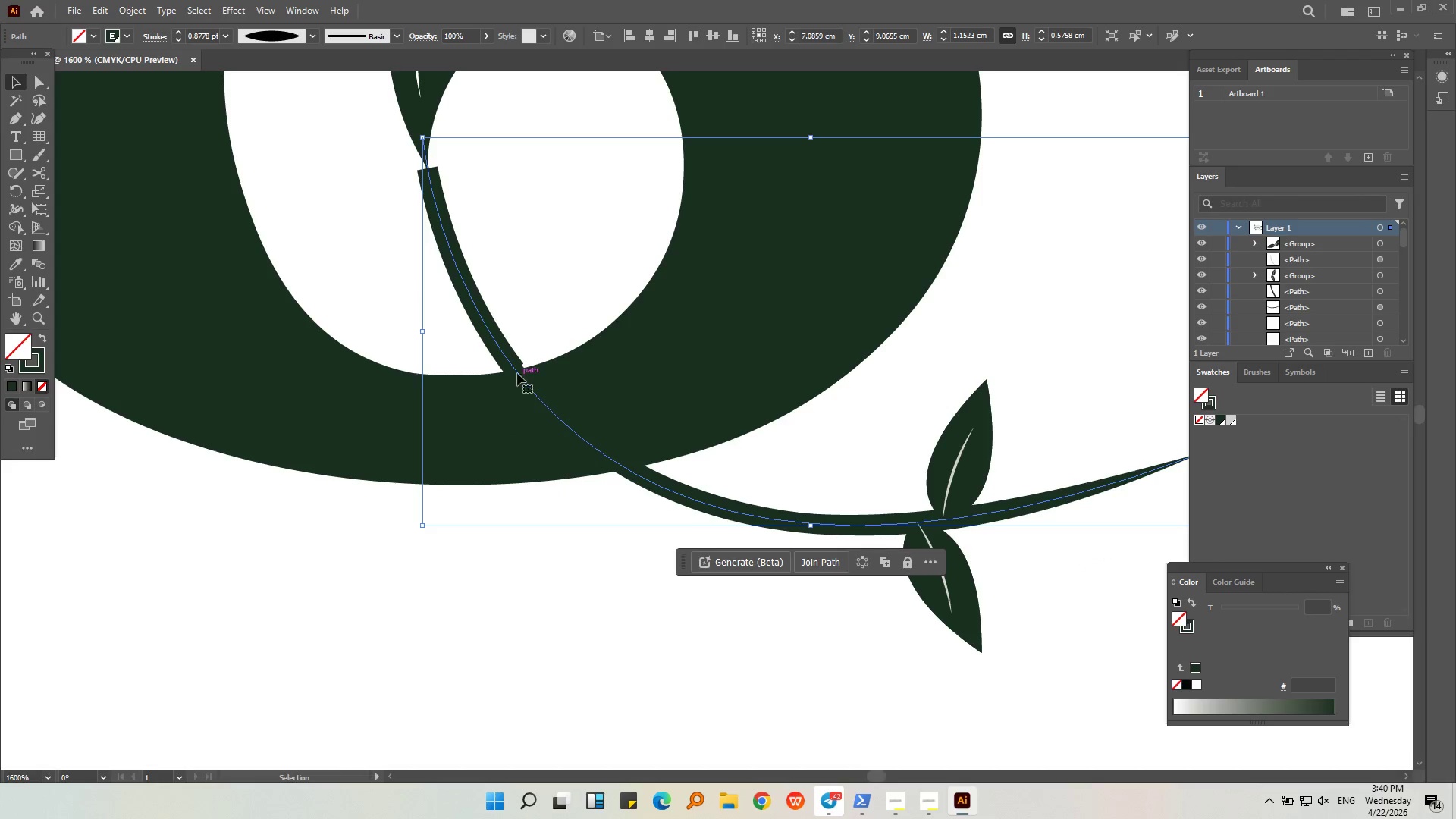 
right_click([517, 372])
 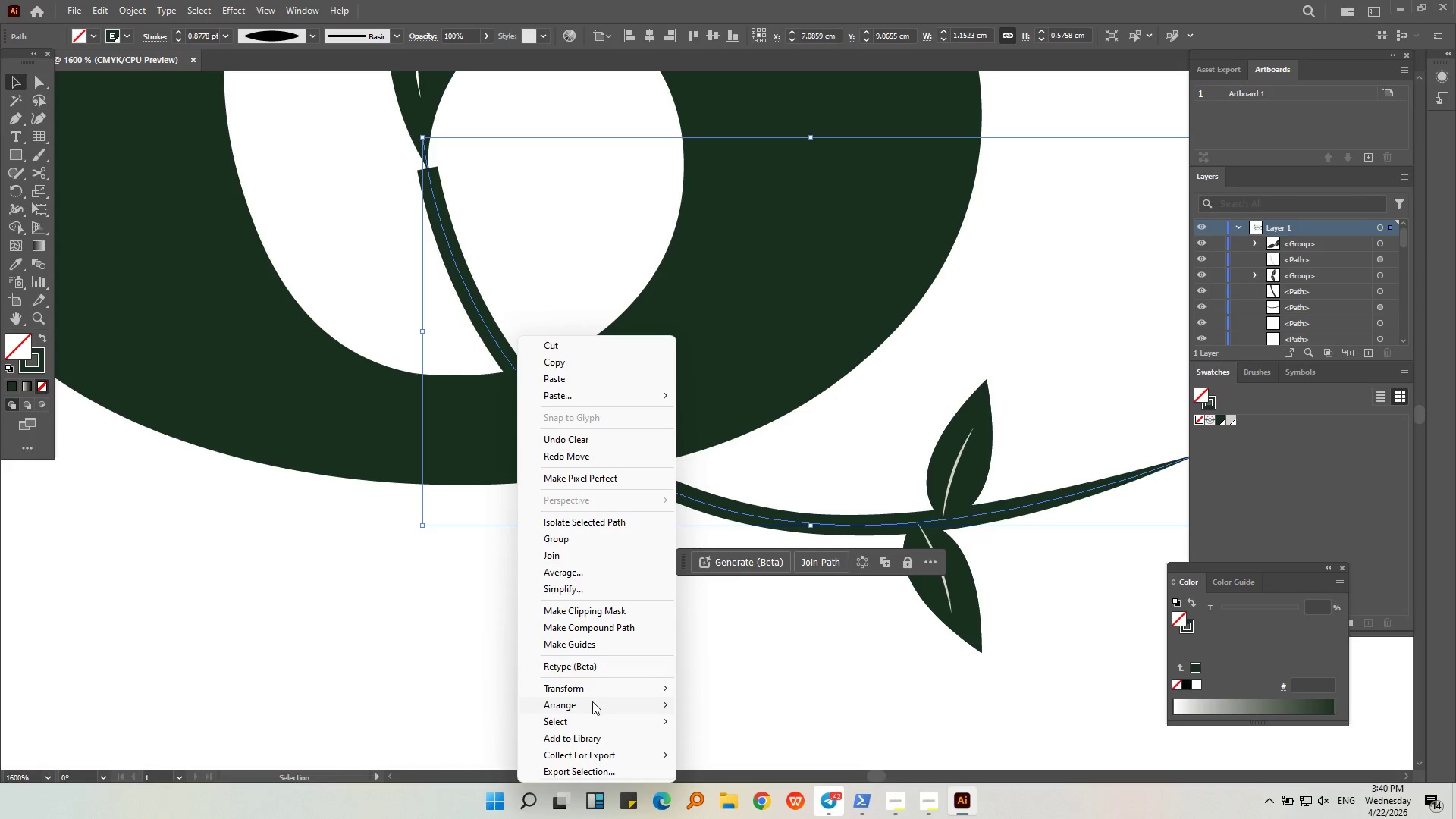 
left_click([591, 701])
 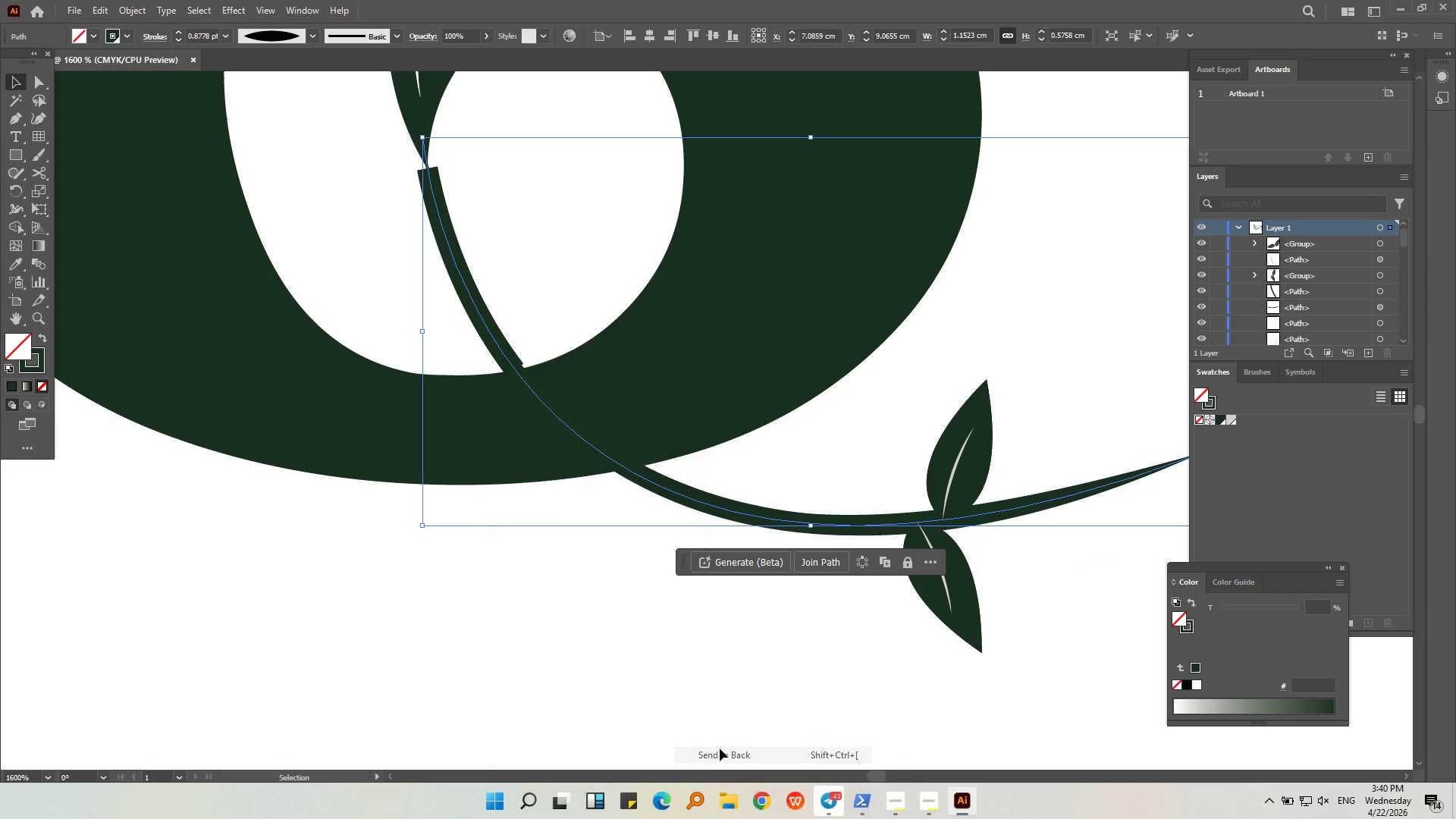 
double_click([640, 663])
 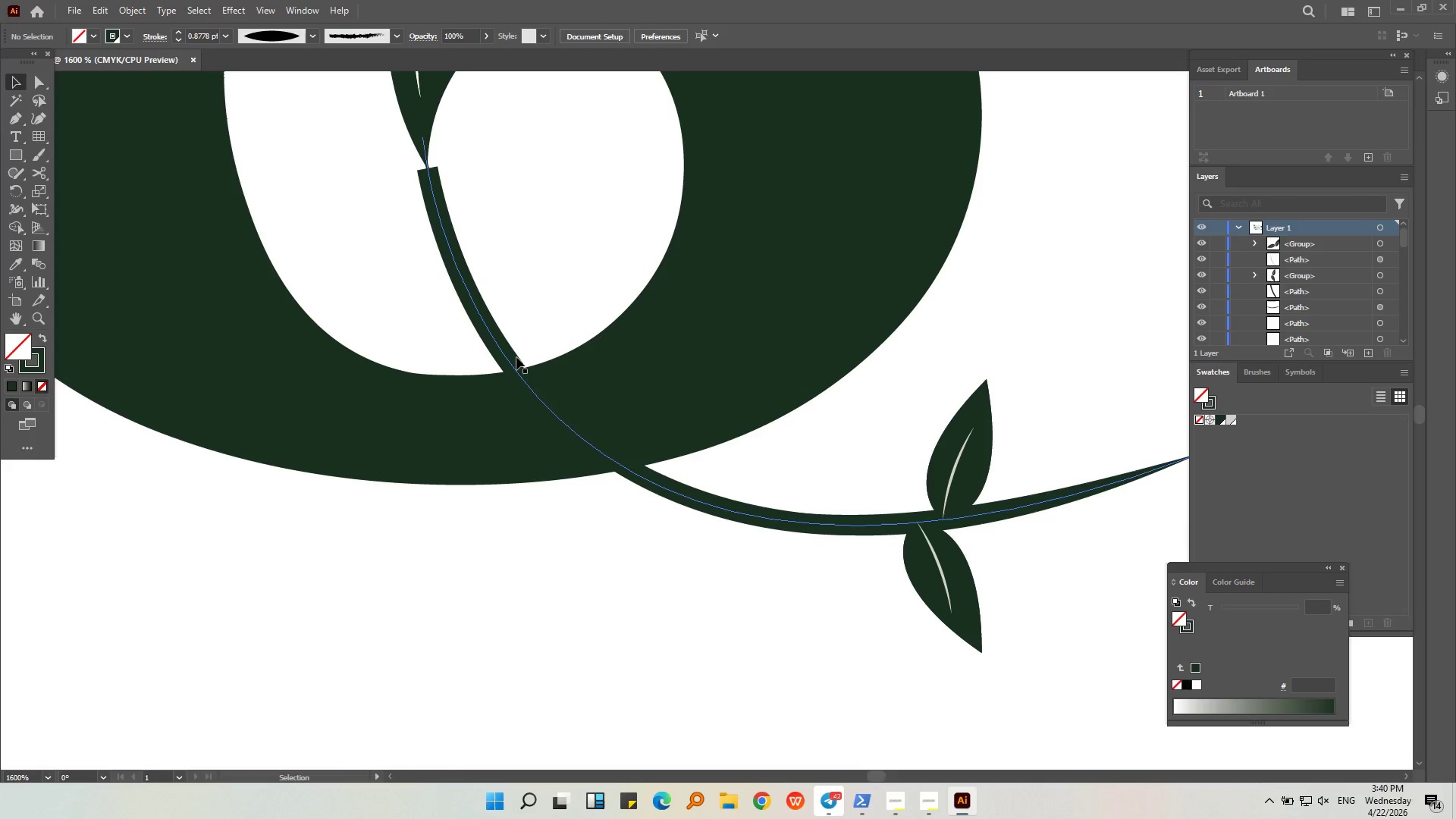 
left_click([516, 357])
 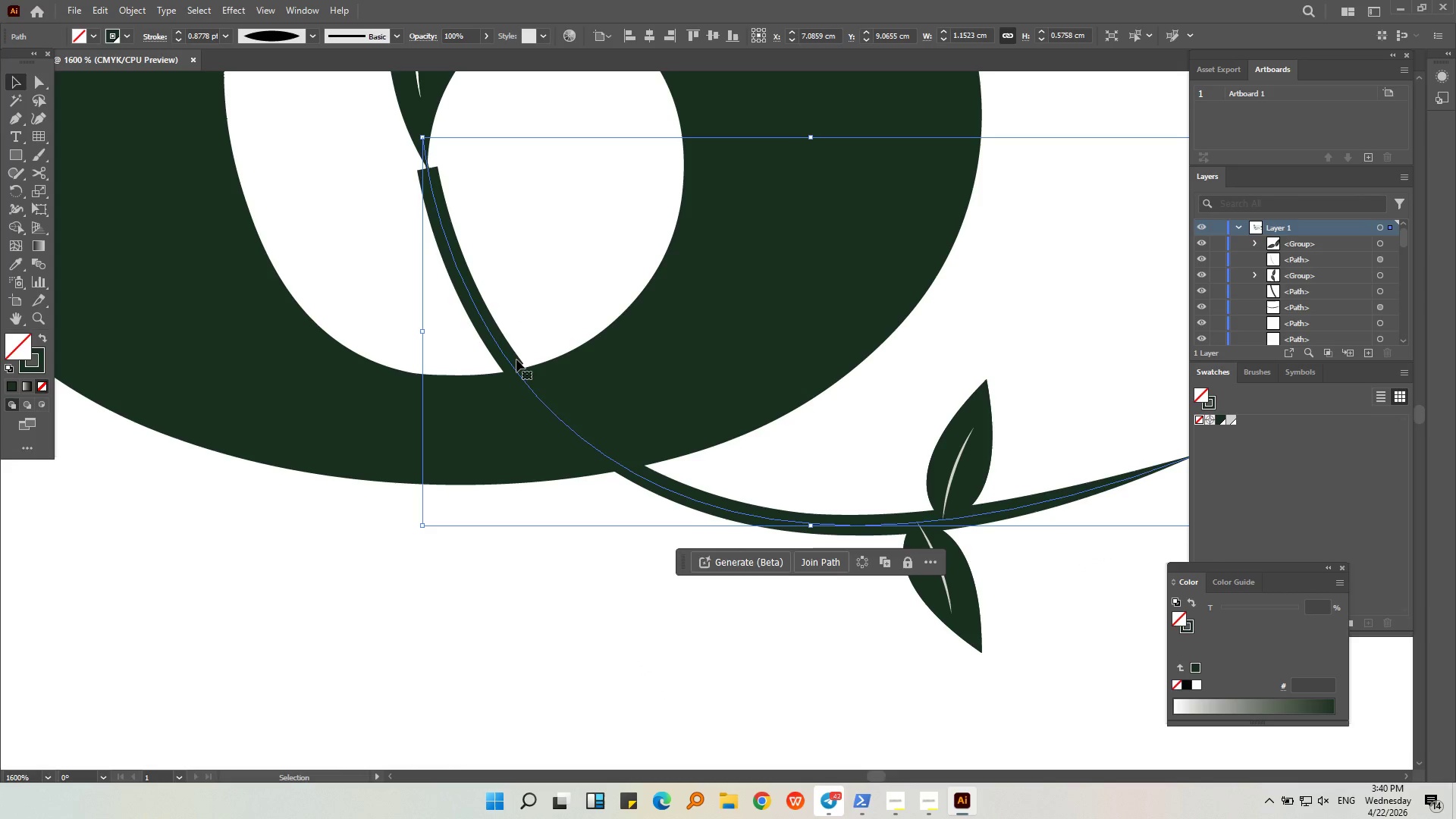 
left_click_drag(start_coordinate=[514, 366], to_coordinate=[566, 348])
 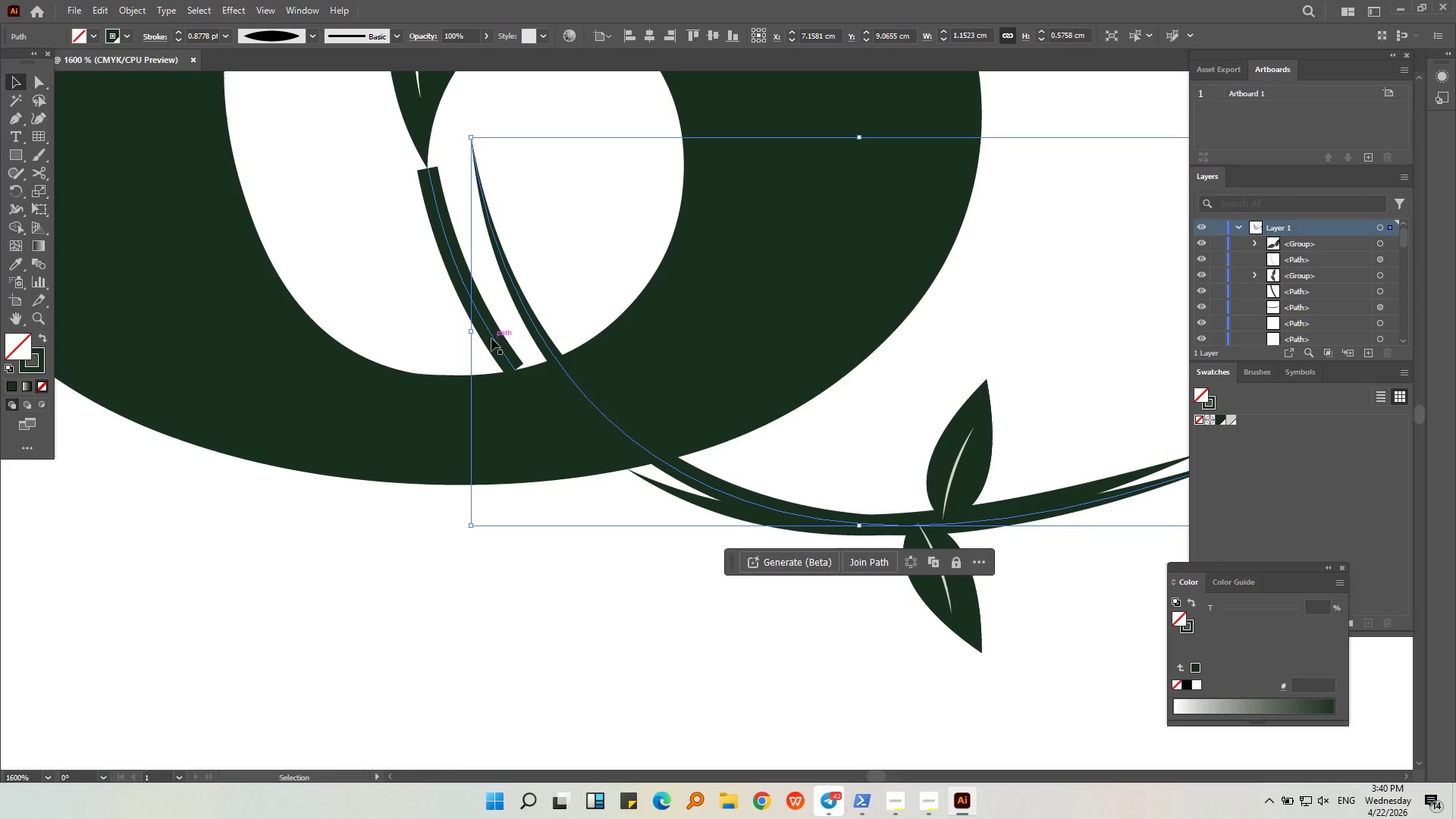 
hold_key(key=ShiftLeft, duration=0.31)
 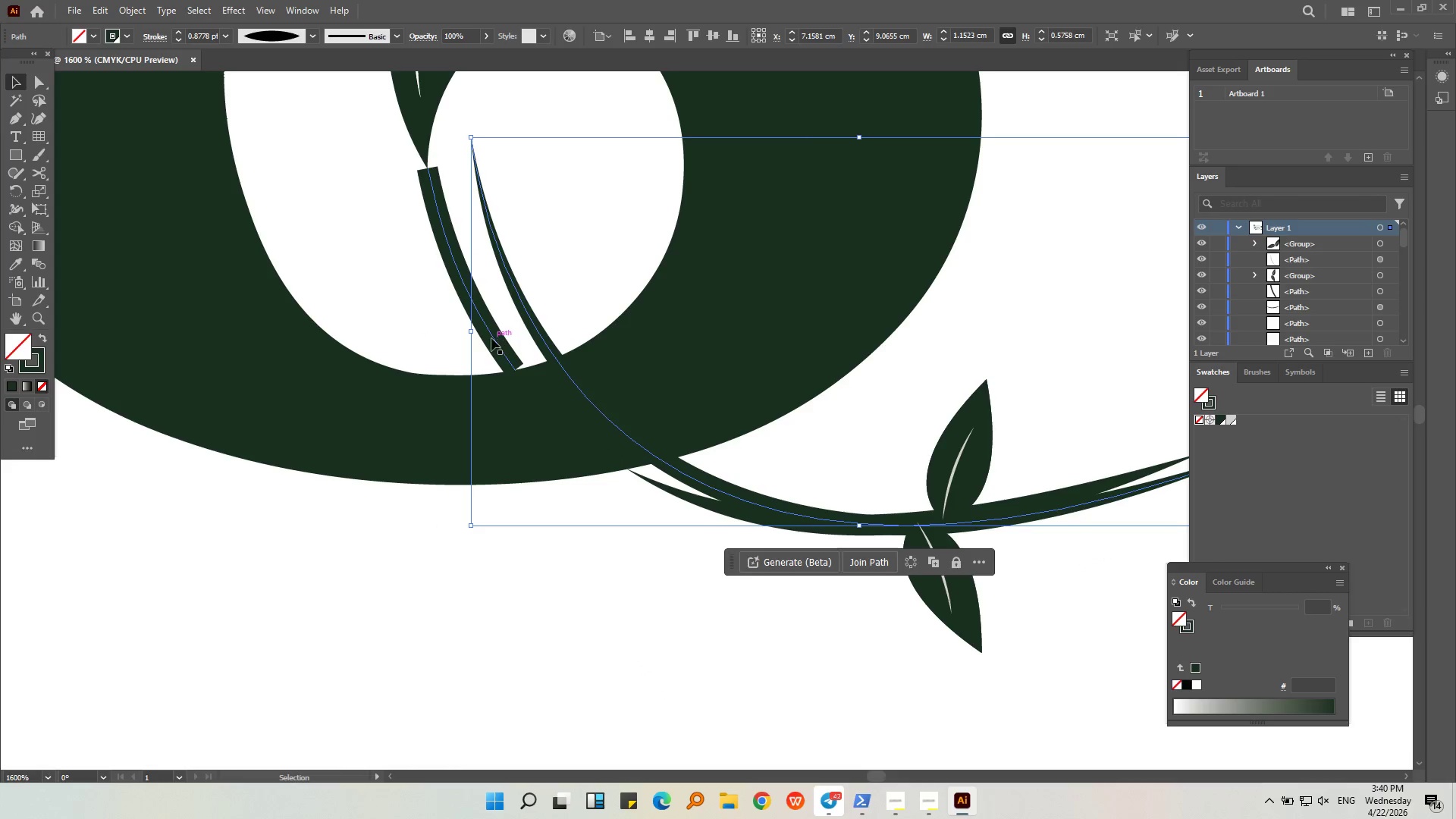 
left_click([490, 338])
 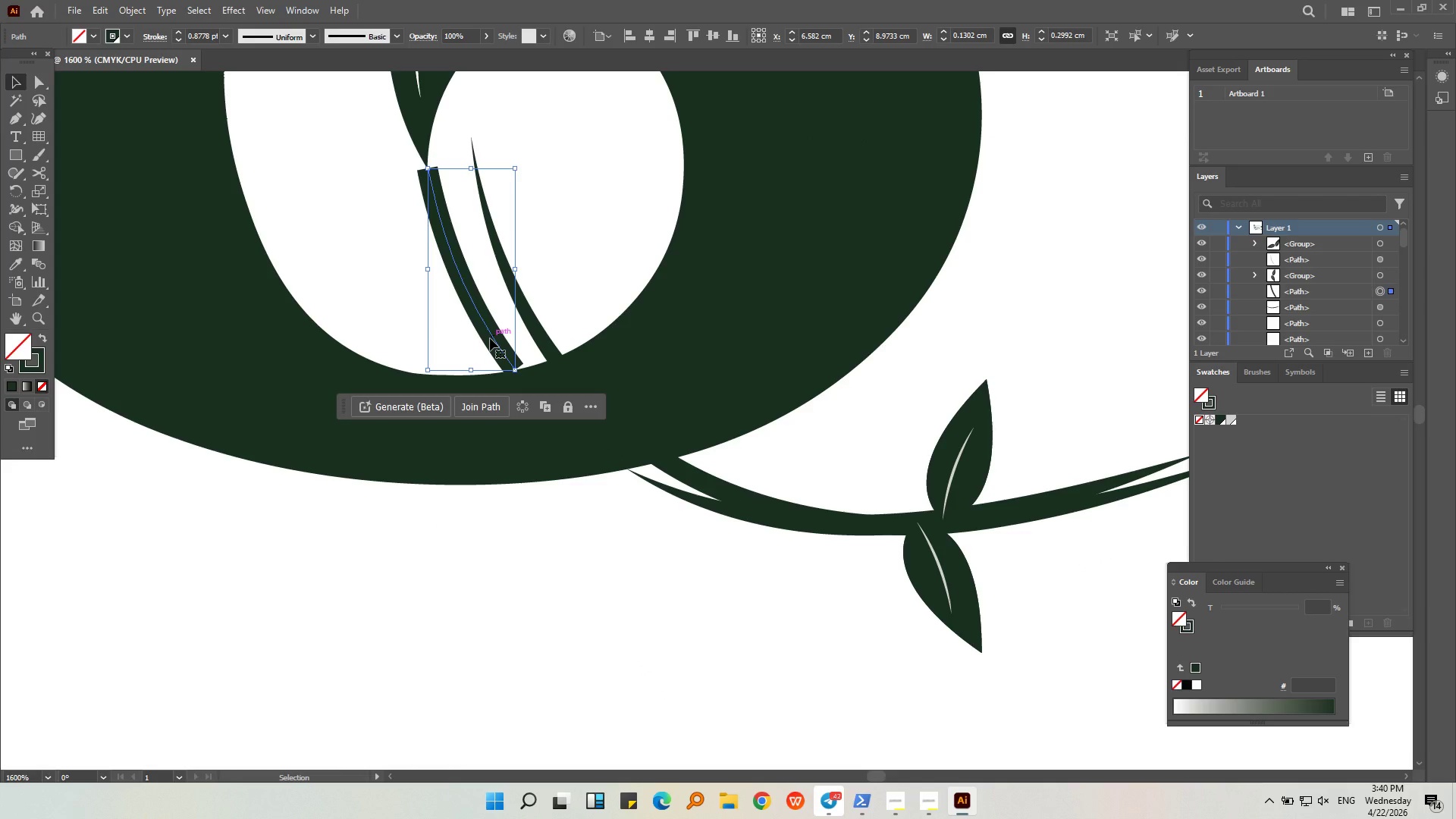 
key(Backspace)
 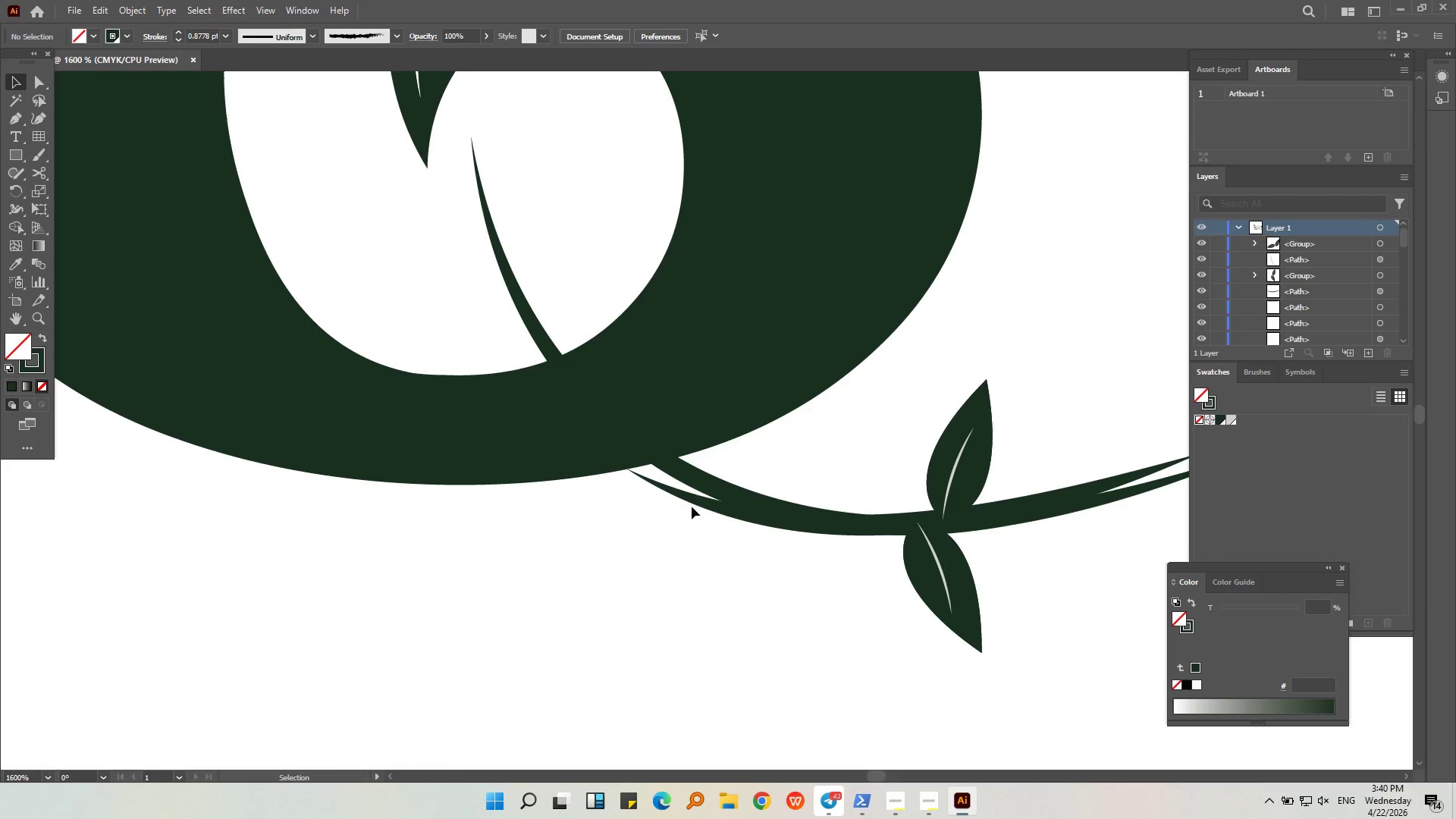 
left_click([695, 504])
 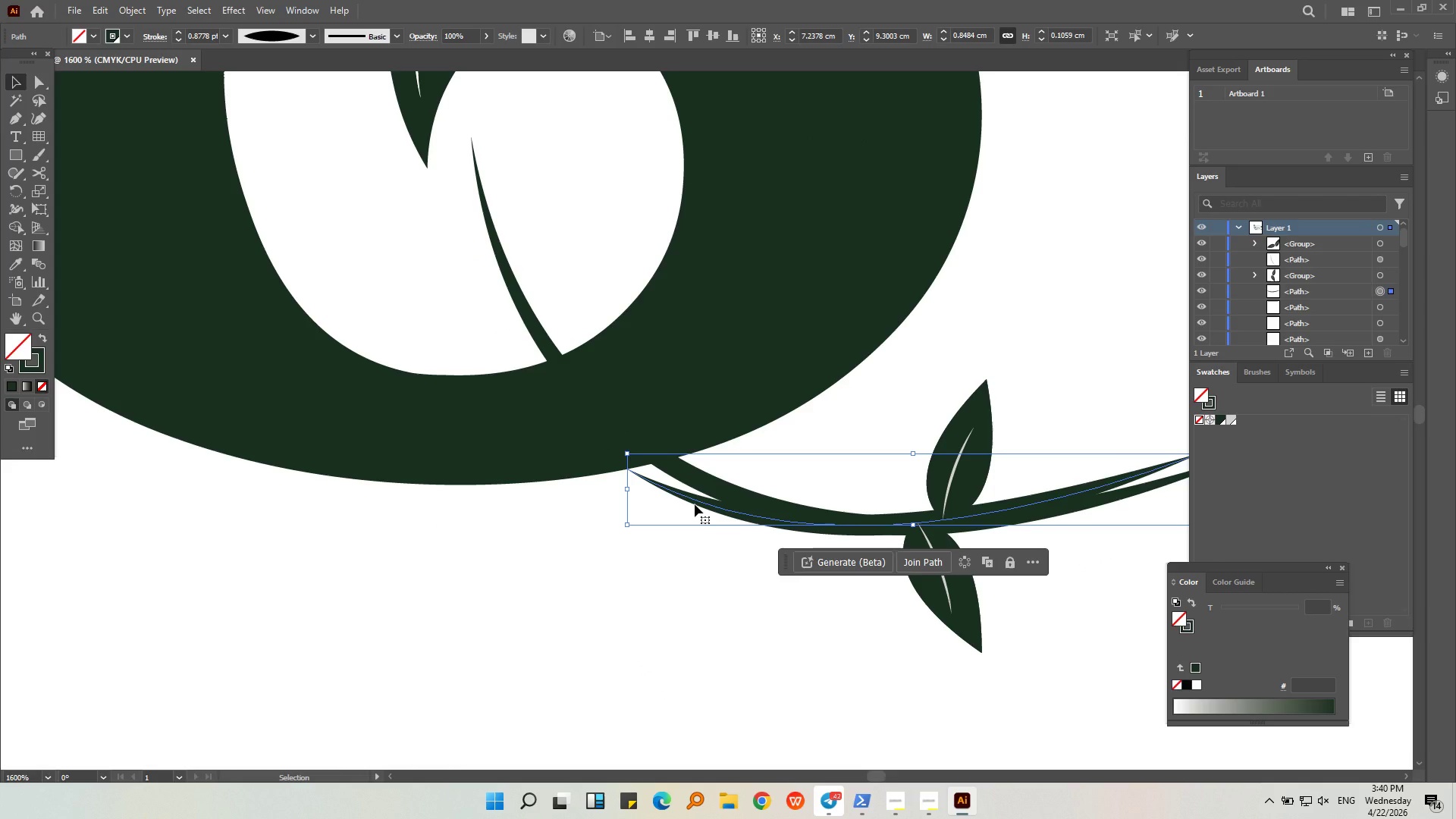 
key(Backspace)
 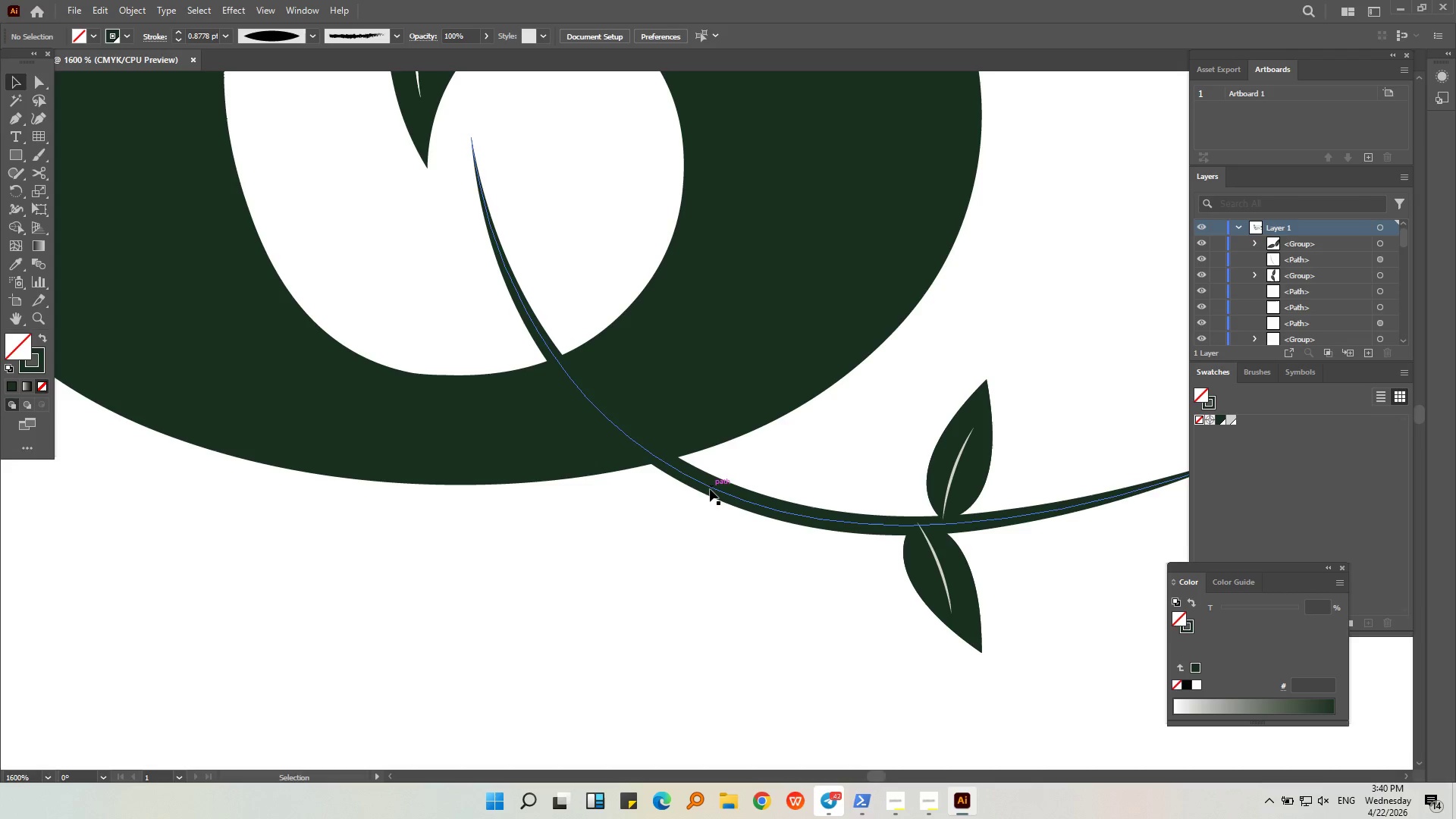 
left_click_drag(start_coordinate=[710, 489], to_coordinate=[663, 507])
 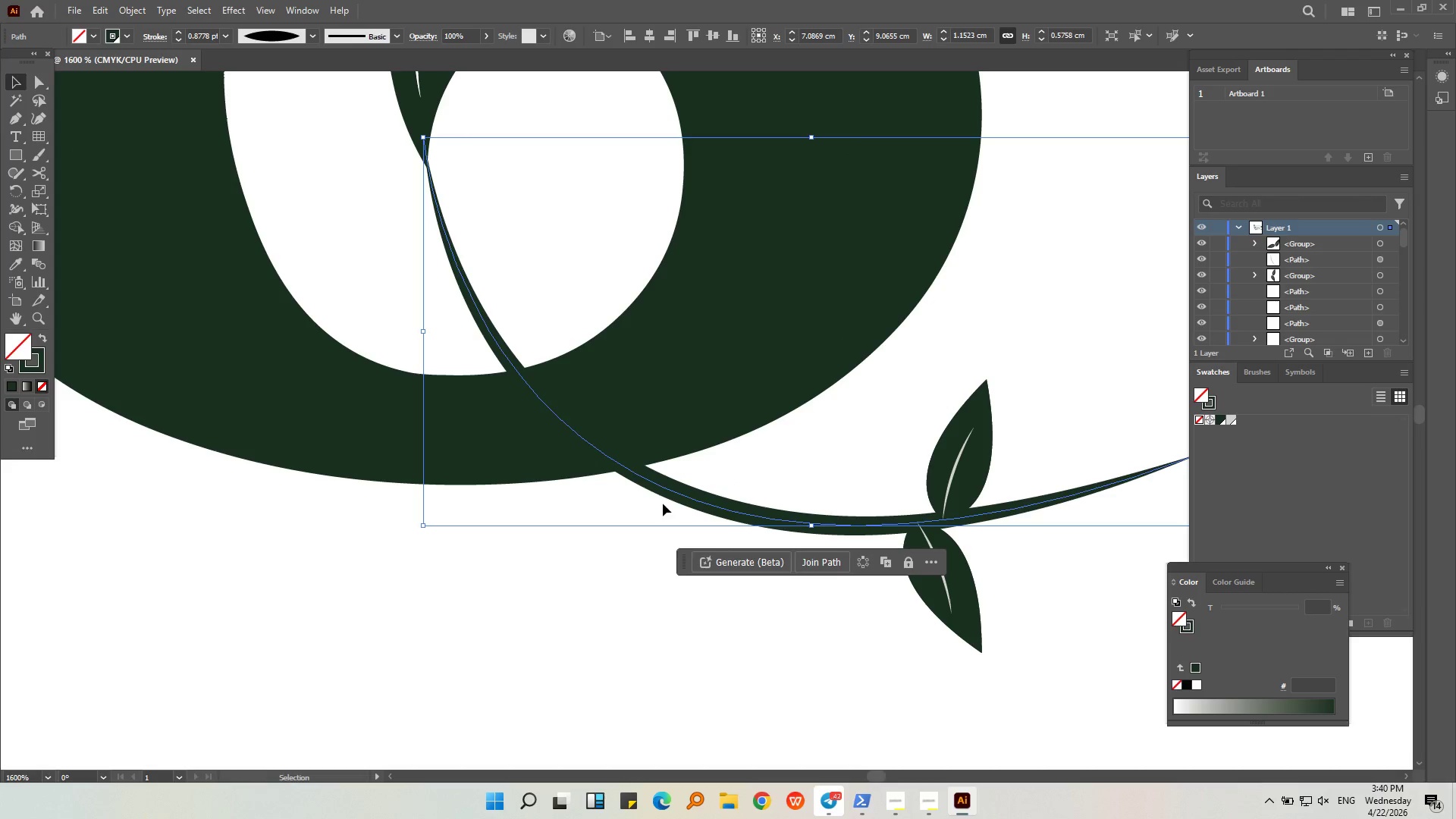 
hold_key(key=ShiftLeft, duration=1.64)
 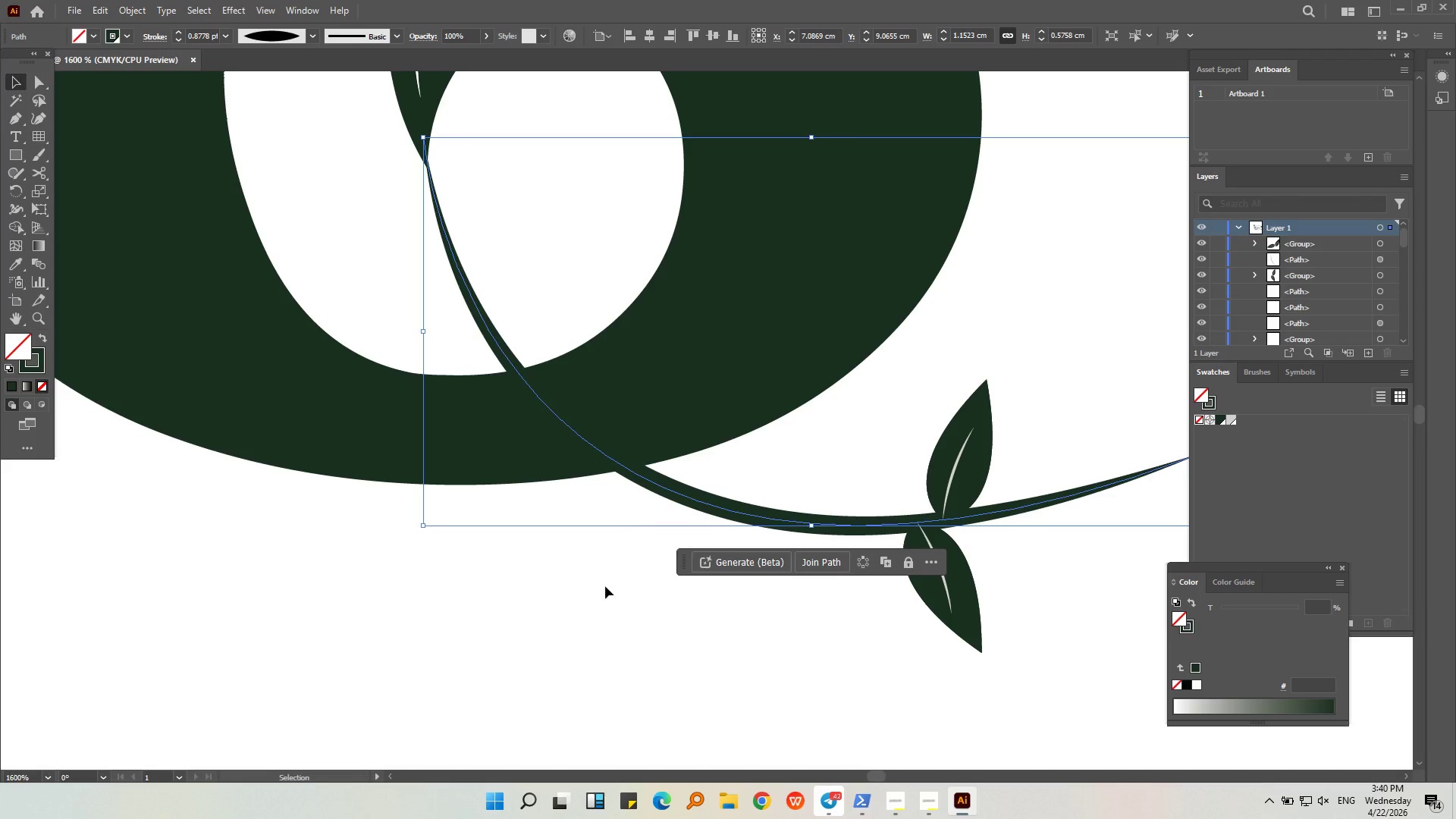 
left_click([566, 665])
 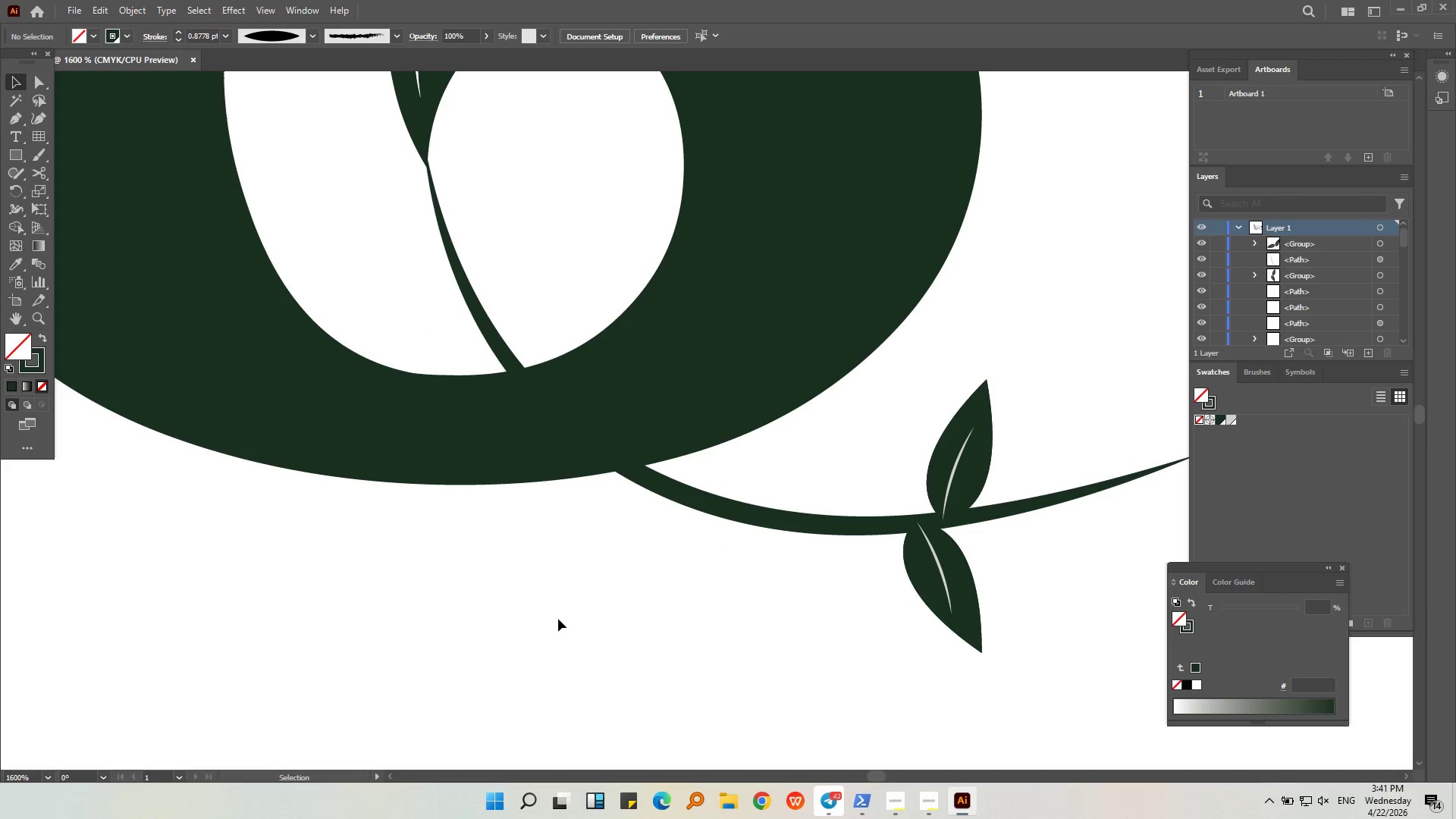 
hold_key(key=AltLeft, duration=0.38)
scroll: coordinate [554, 610], scroll_direction: down, amount: 3.0
 